 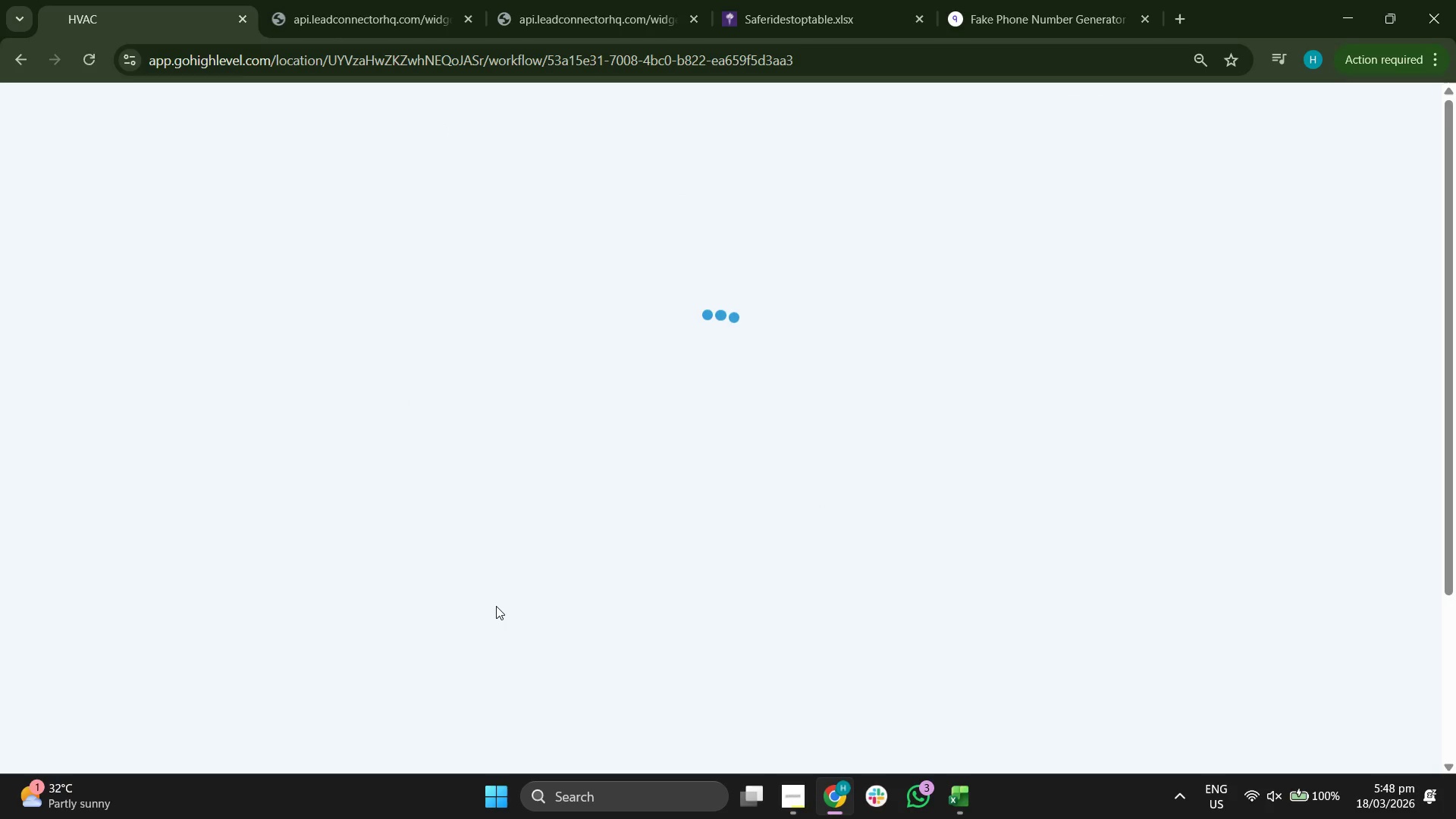 
double_click([64, 701])
 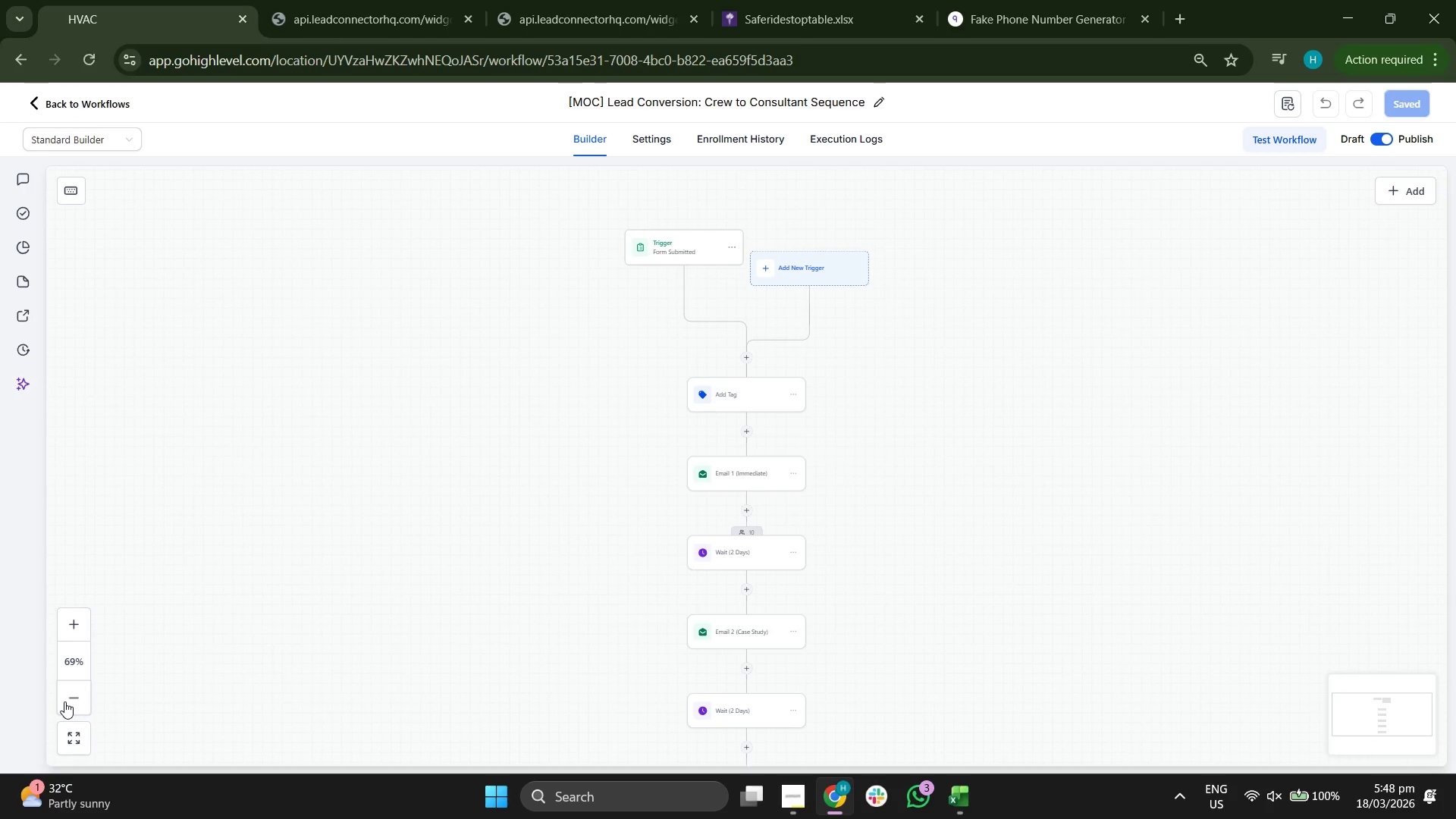 
triple_click([64, 701])
 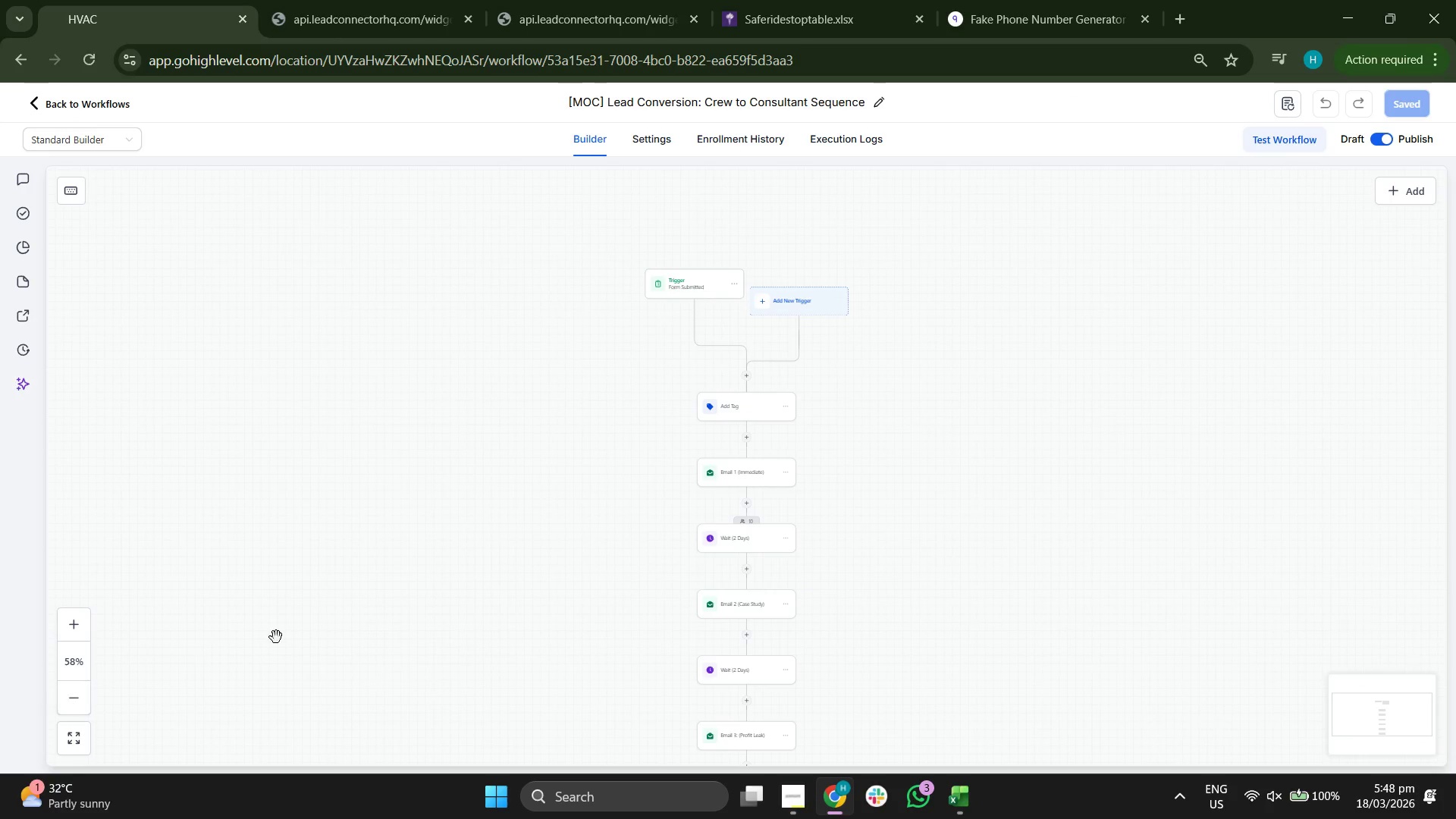 
left_click_drag(start_coordinate=[281, 632], to_coordinate=[275, 548])
 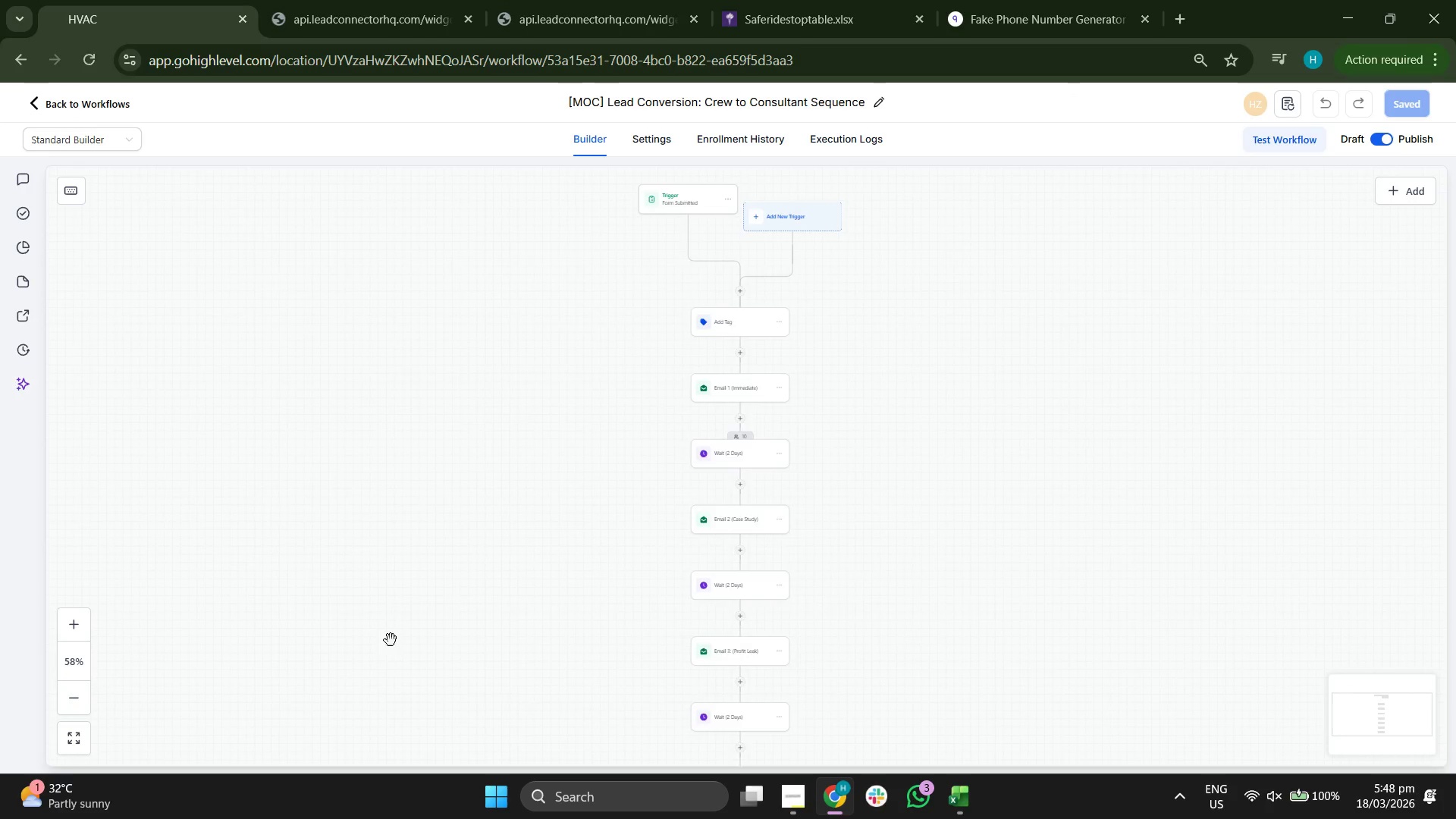 
left_click_drag(start_coordinate=[391, 640], to_coordinate=[389, 622])
 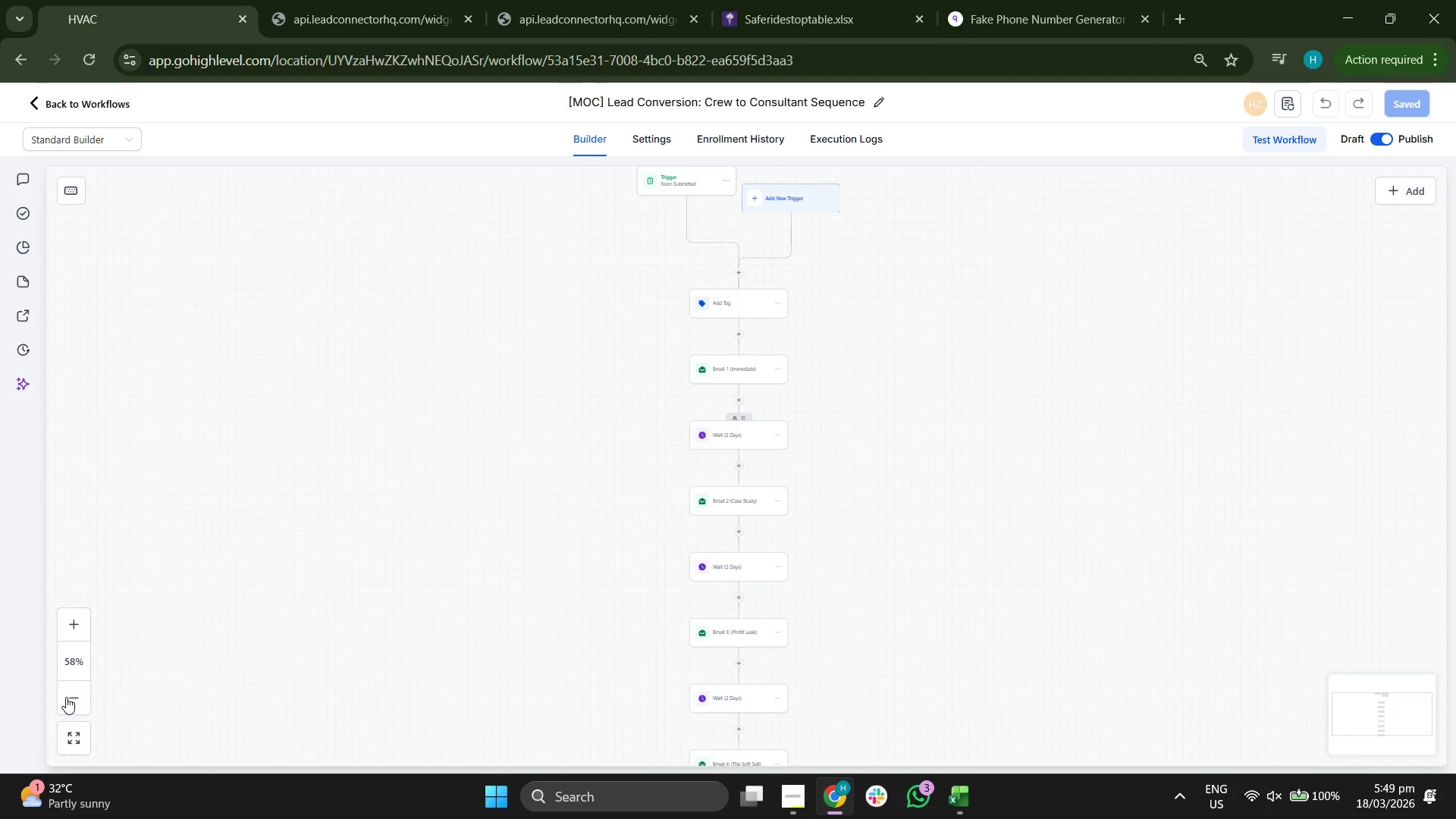 
double_click([66, 697])
 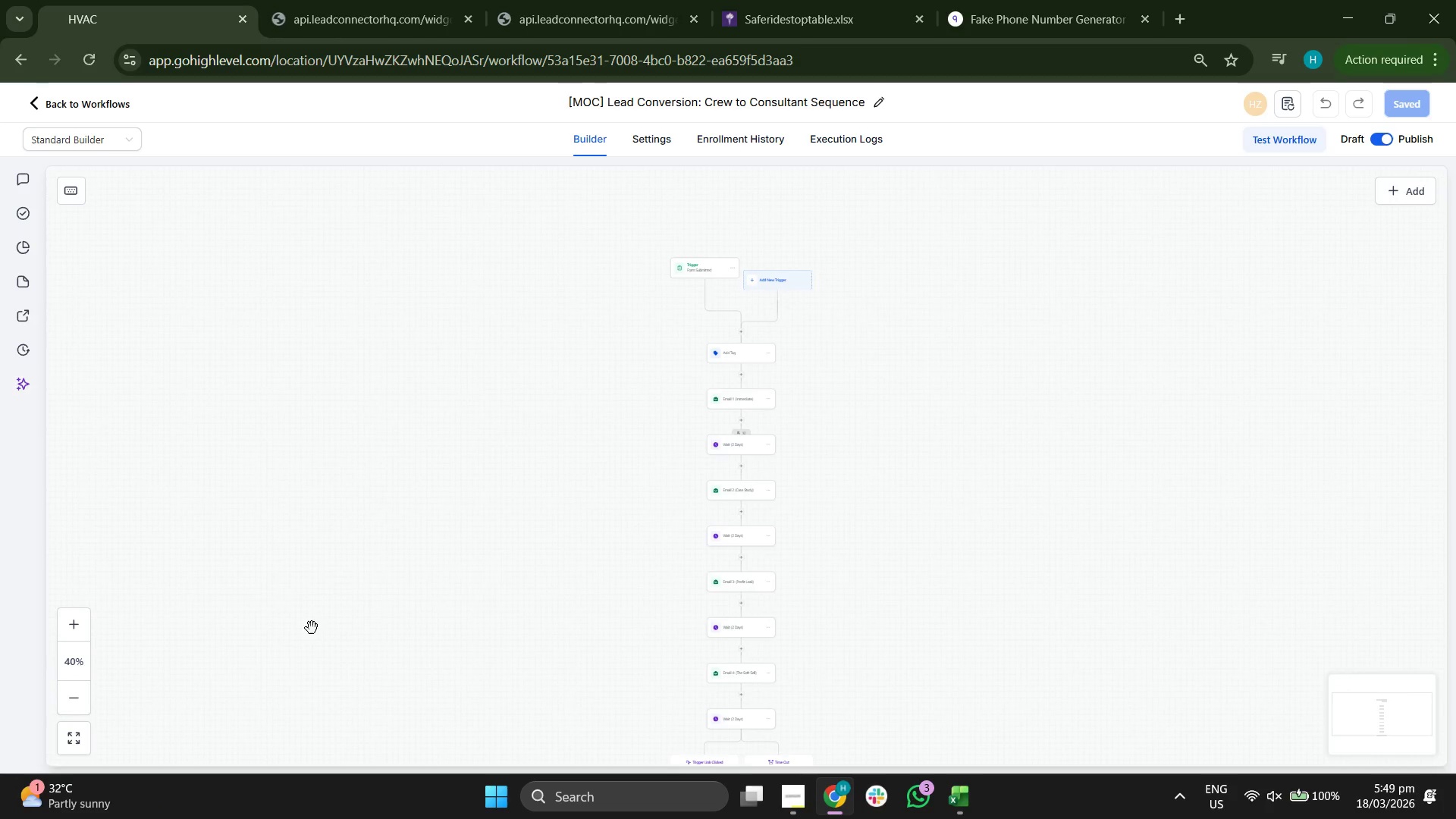 
left_click_drag(start_coordinate=[321, 620], to_coordinate=[329, 541])
 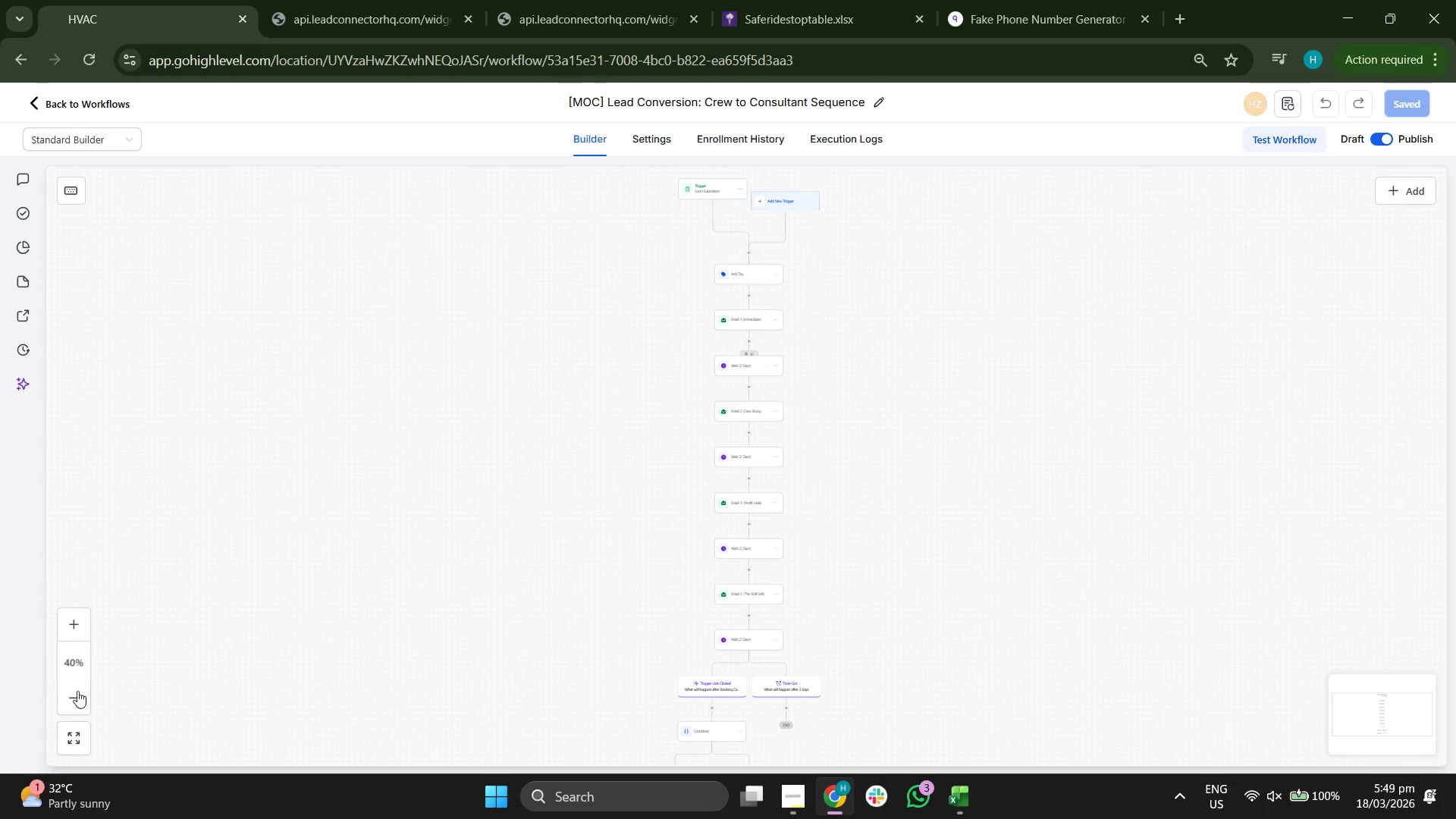 
left_click([70, 693])
 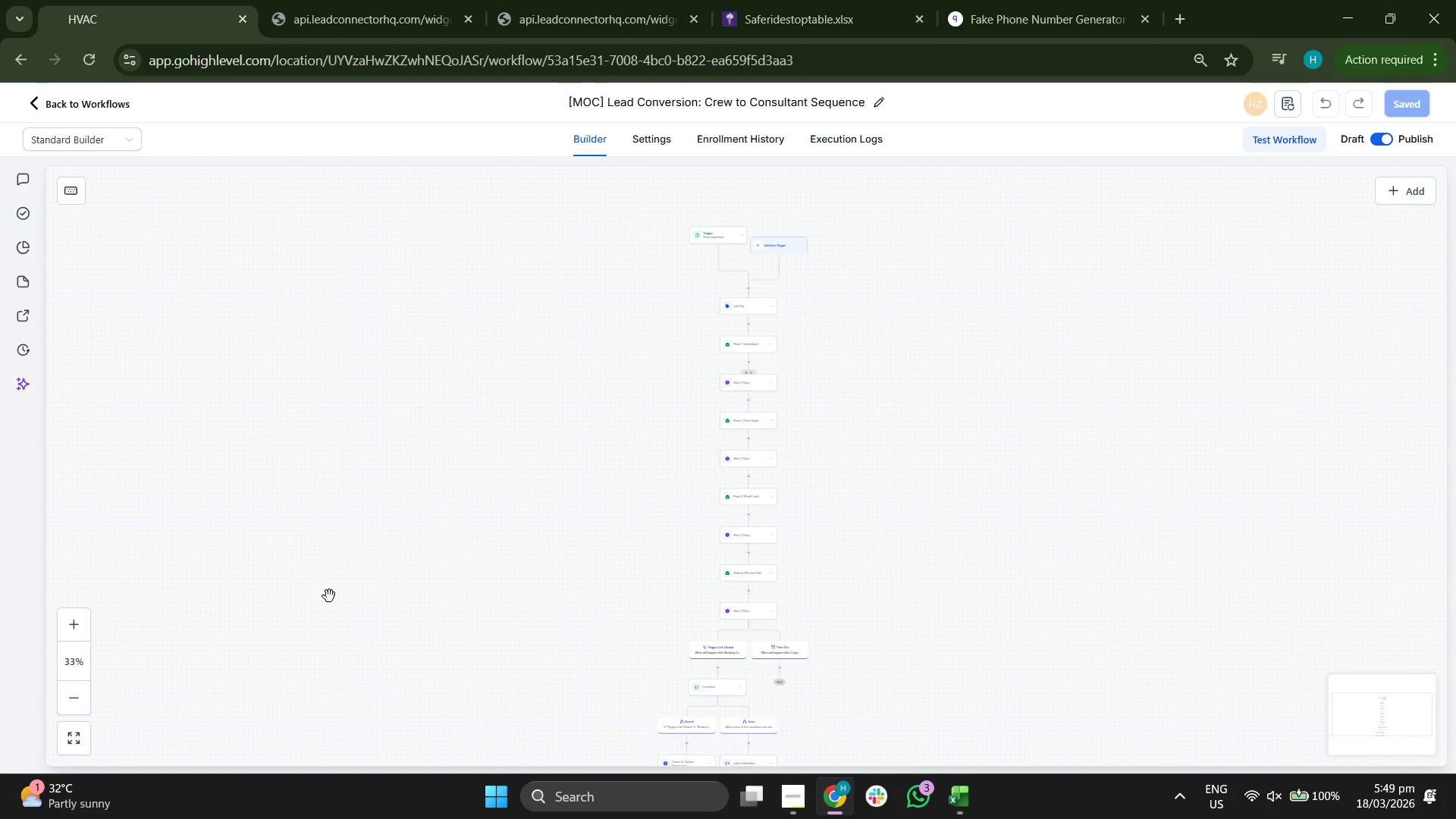 
left_click_drag(start_coordinate=[333, 595], to_coordinate=[336, 548])
 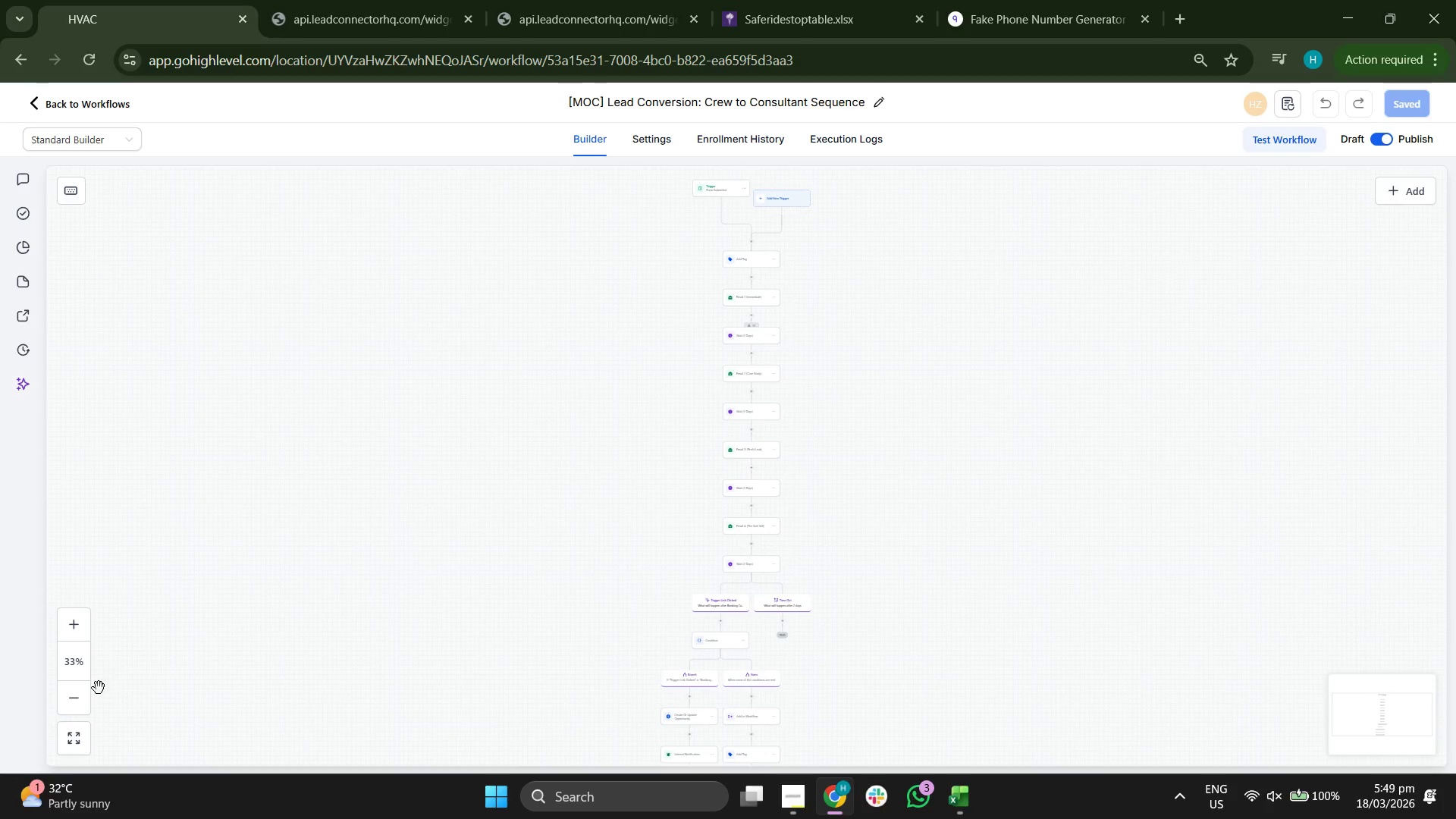 
left_click([59, 704])
 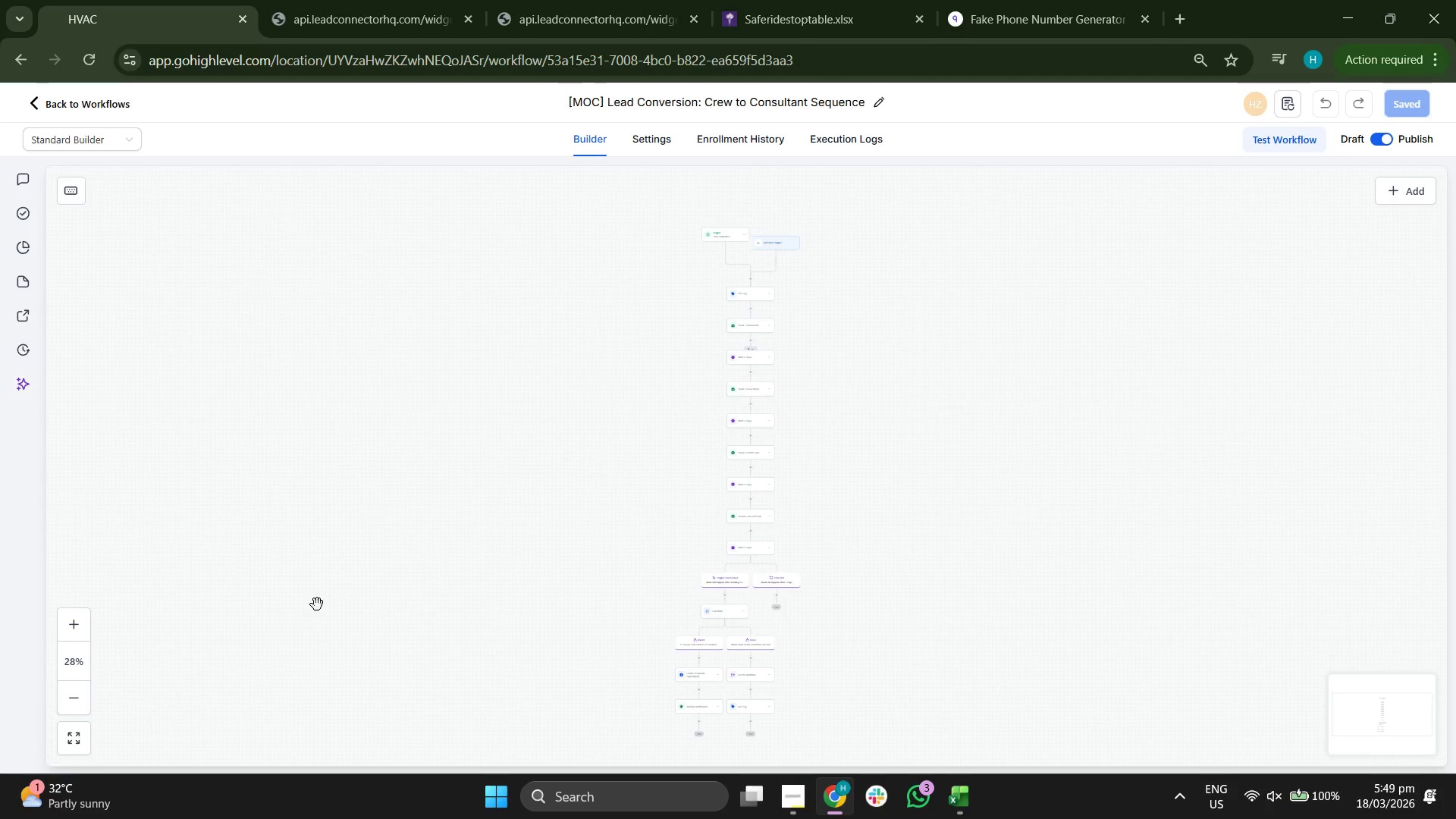 
left_click_drag(start_coordinate=[343, 586], to_coordinate=[340, 555])
 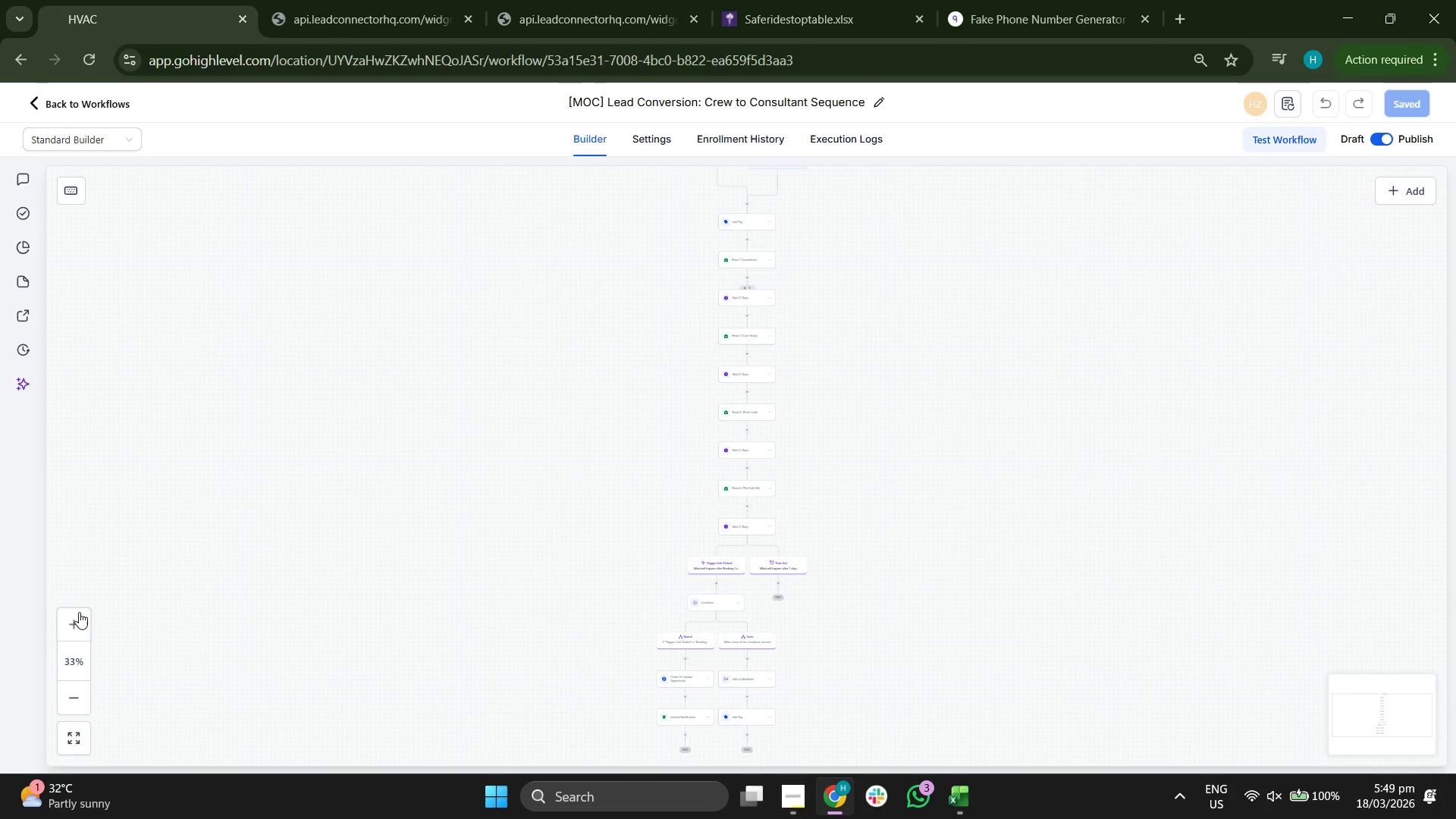 
left_click_drag(start_coordinate=[267, 482], to_coordinate=[266, 515])
 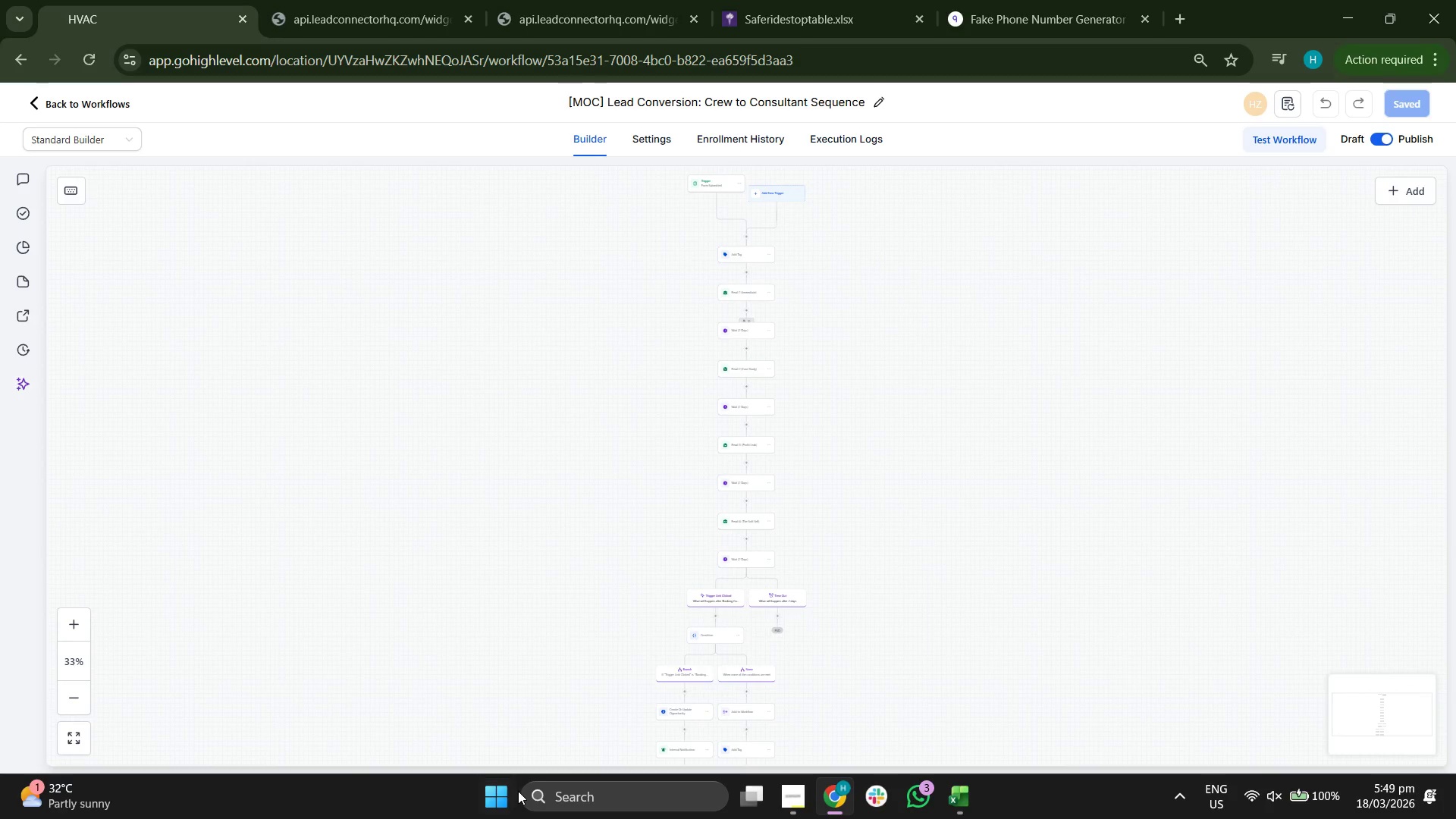 
left_click([497, 790])
 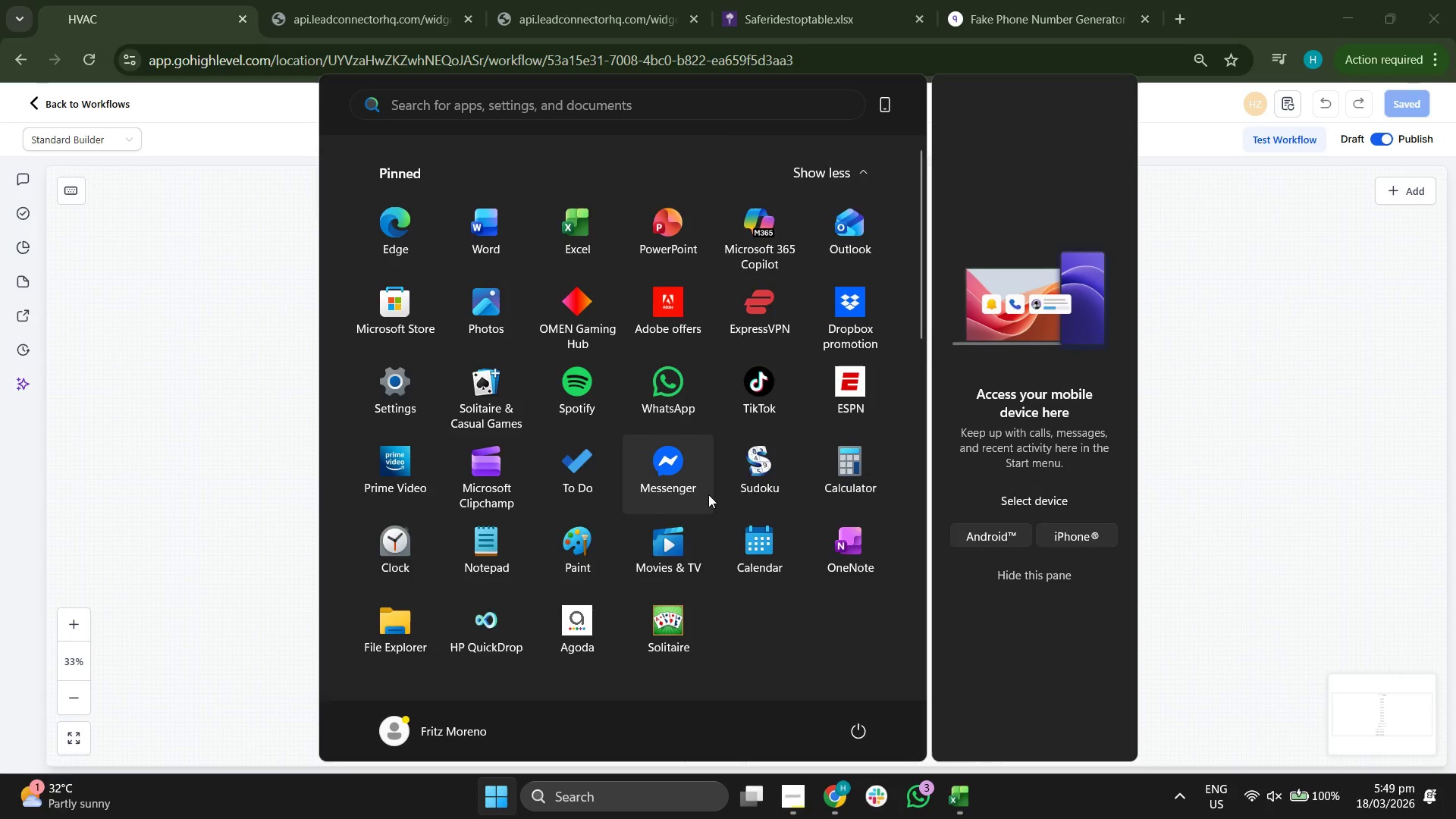 
left_click([821, 611])
 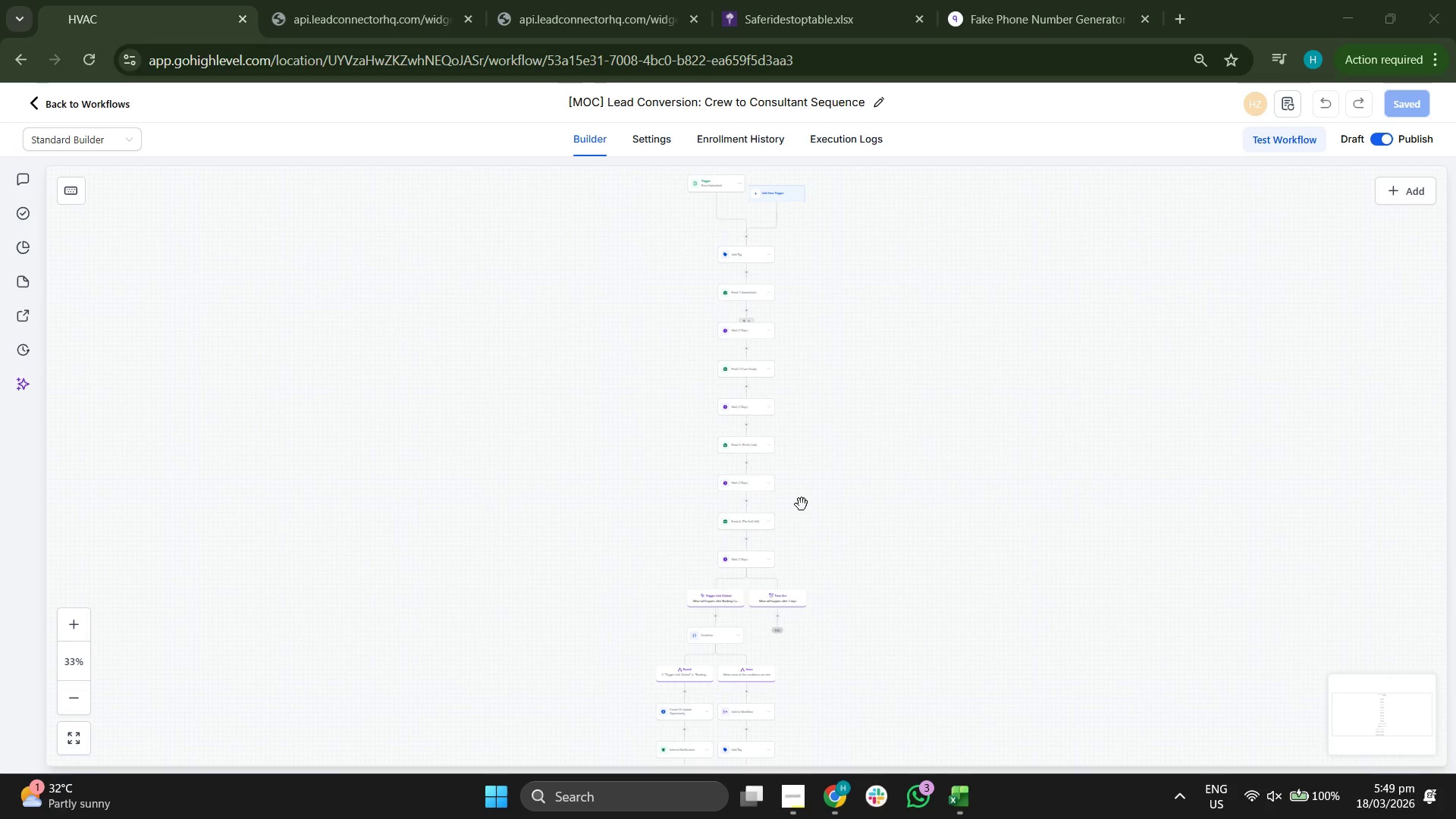 
mouse_move([712, 501])
 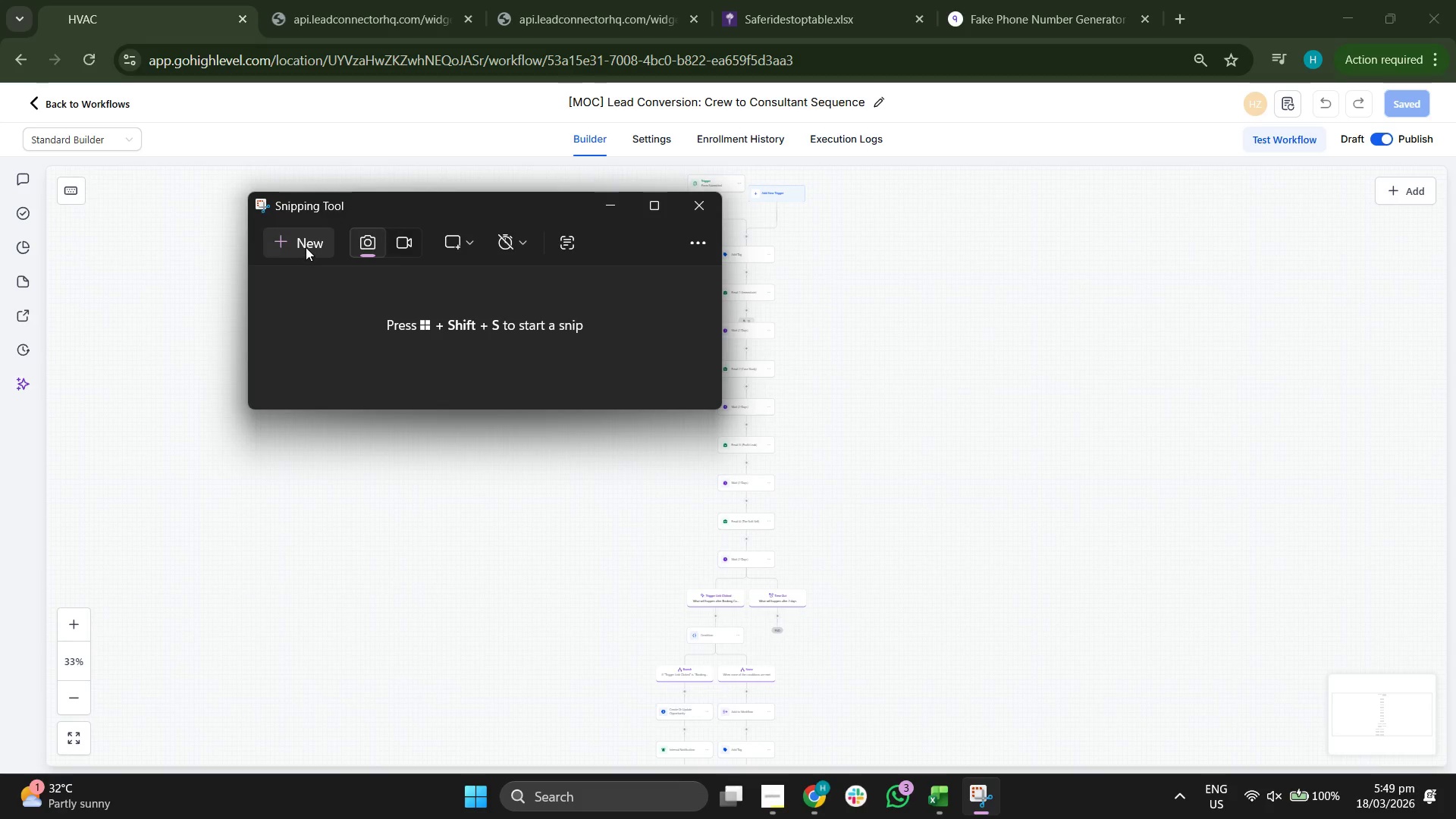 
scroll: coordinate [709, 499], scroll_direction: down, amount: 4.0
 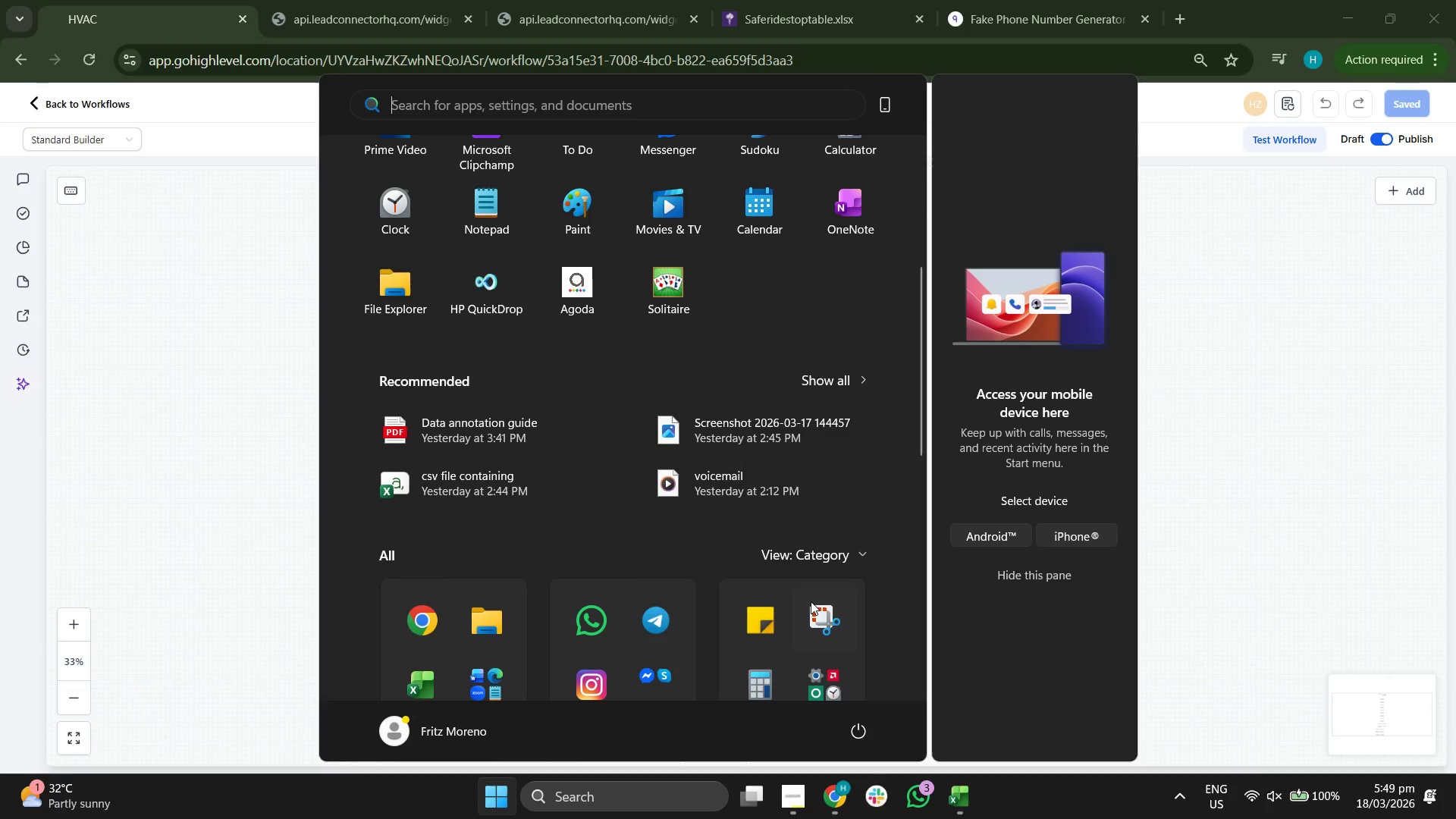 
left_click([306, 247])
 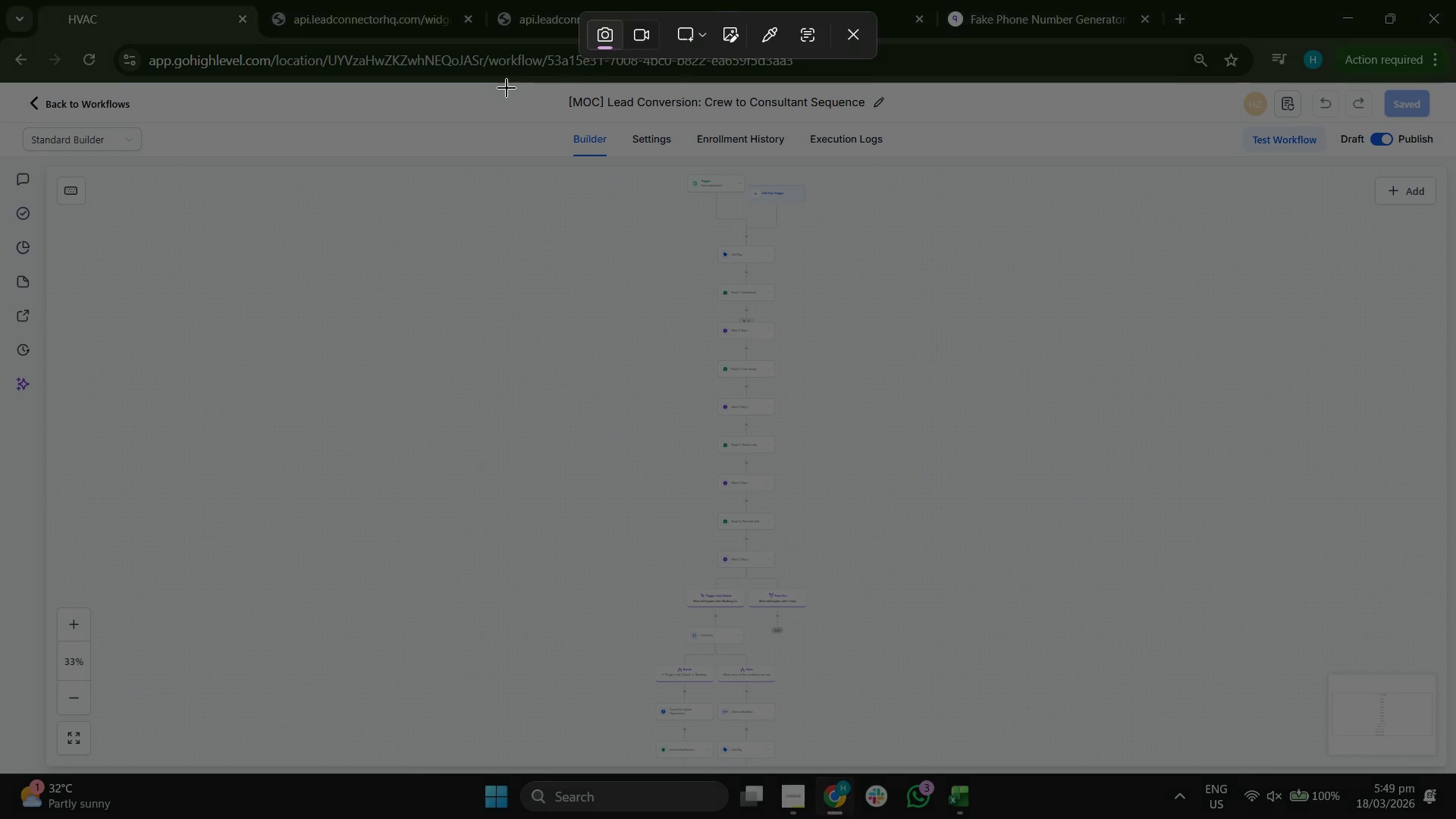 
left_click_drag(start_coordinate=[507, 87], to_coordinate=[936, 768])
 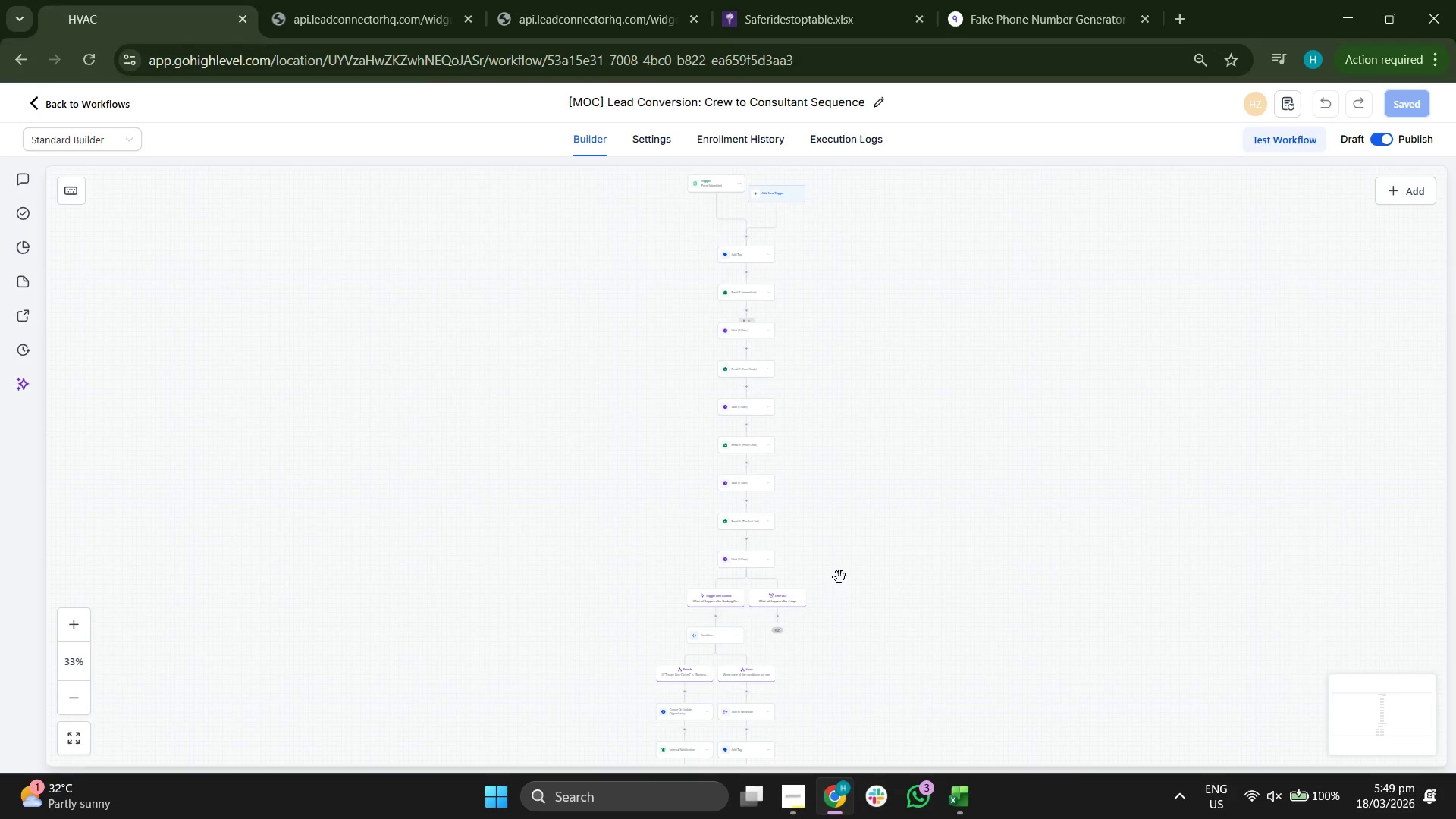 
mouse_move([925, 749])
 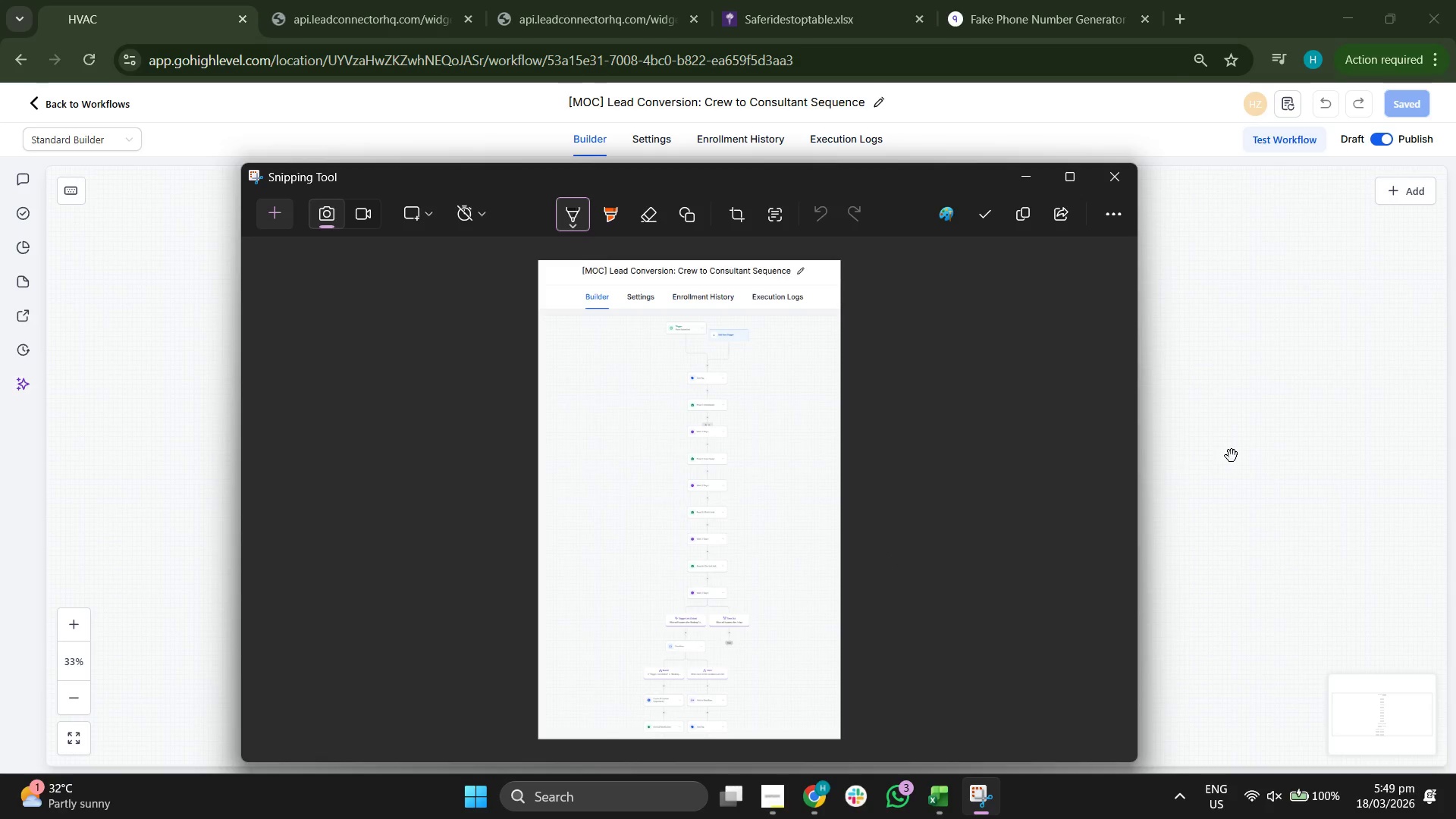 
left_click([1232, 456])
 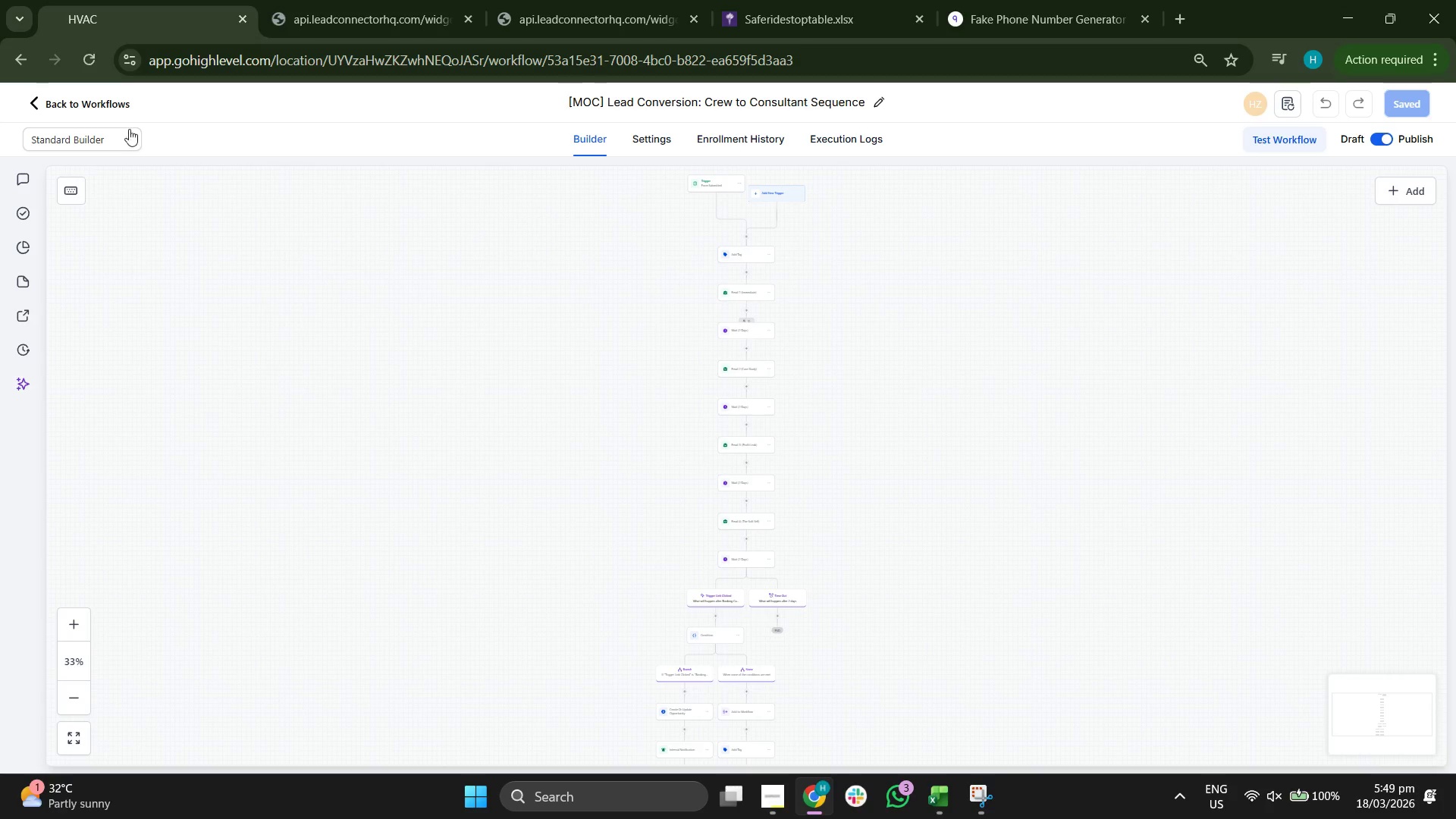 
left_click([41, 103])
 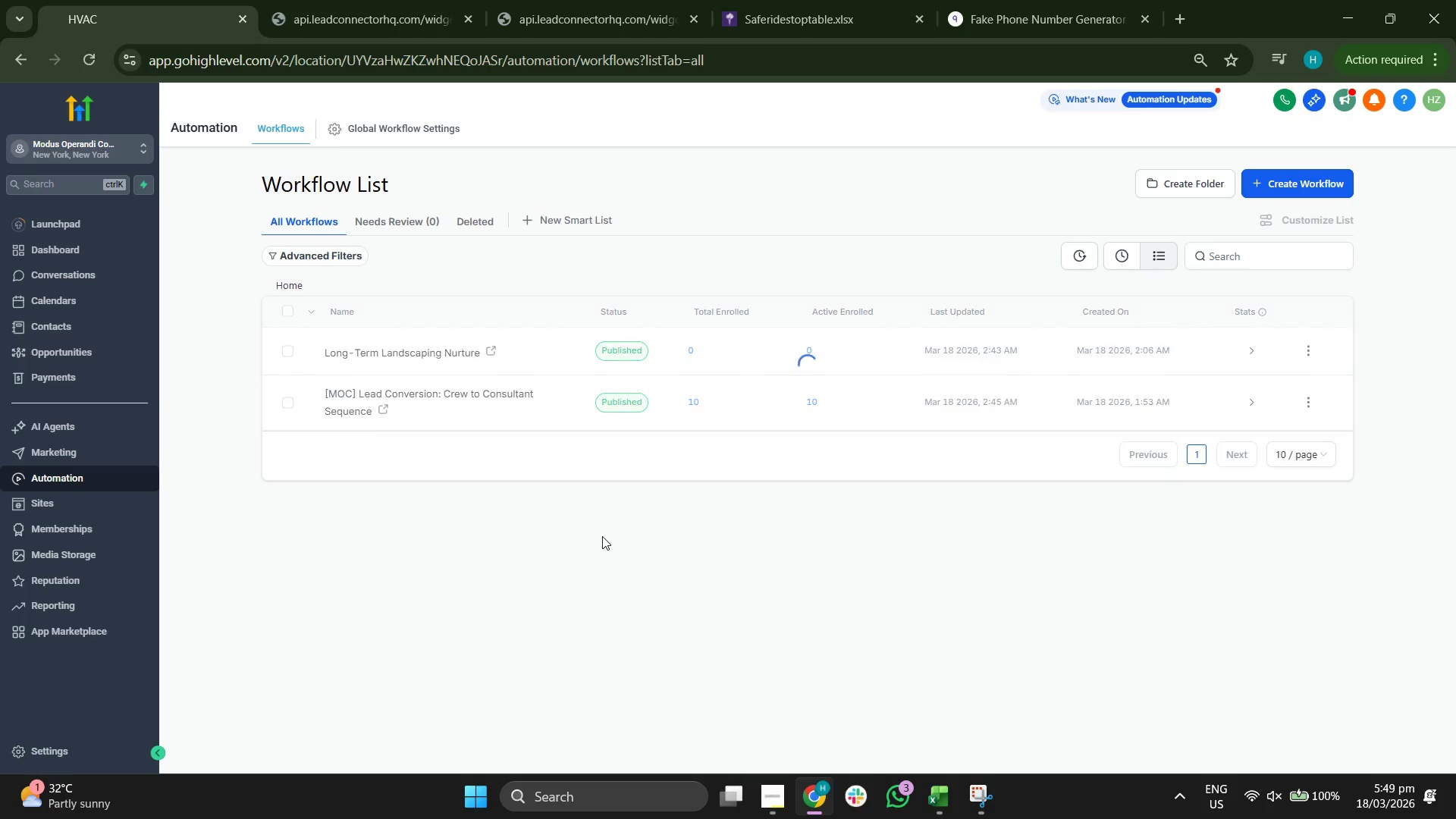 
wait(6.39)
 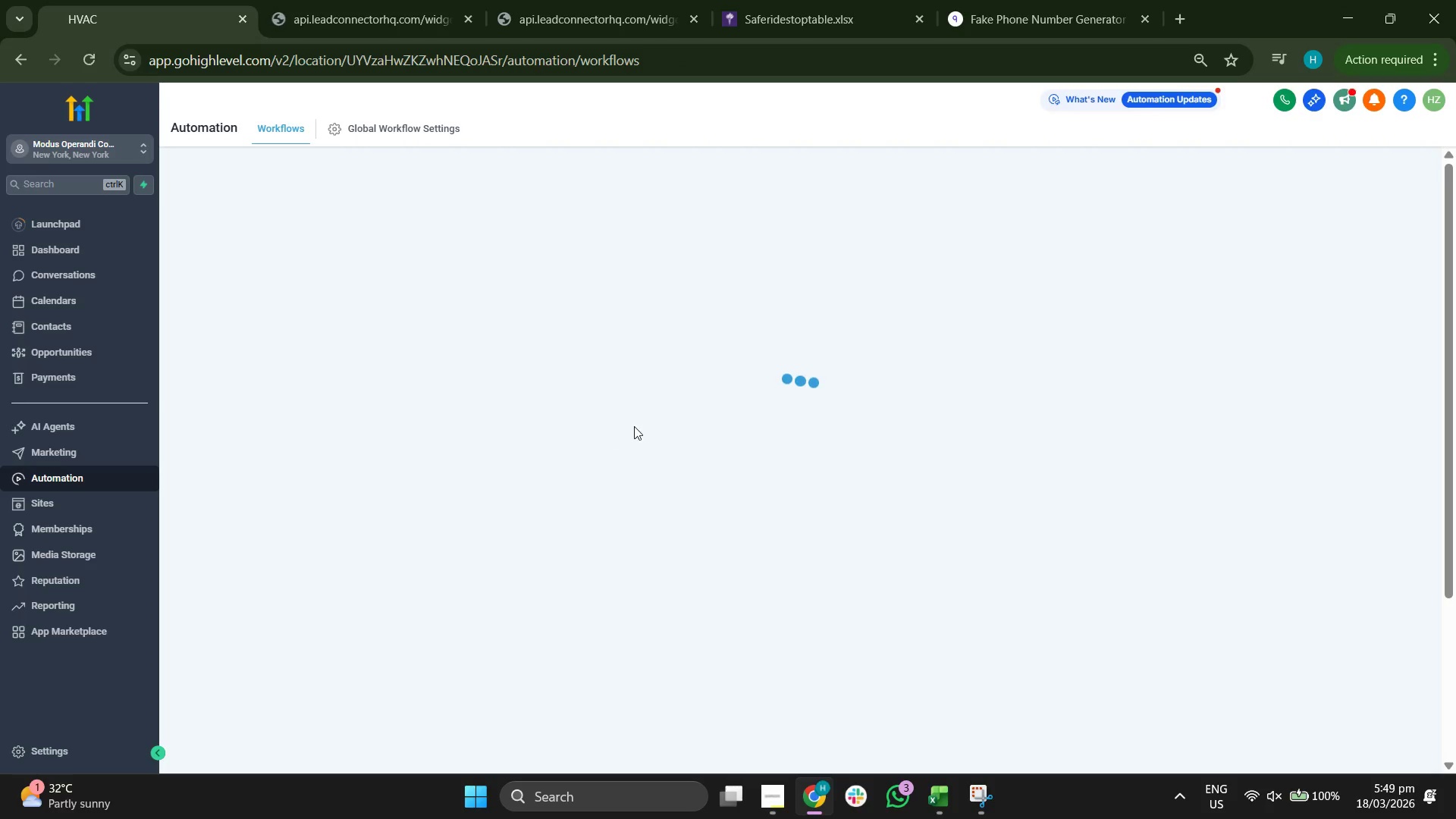 
left_click([475, 786])
 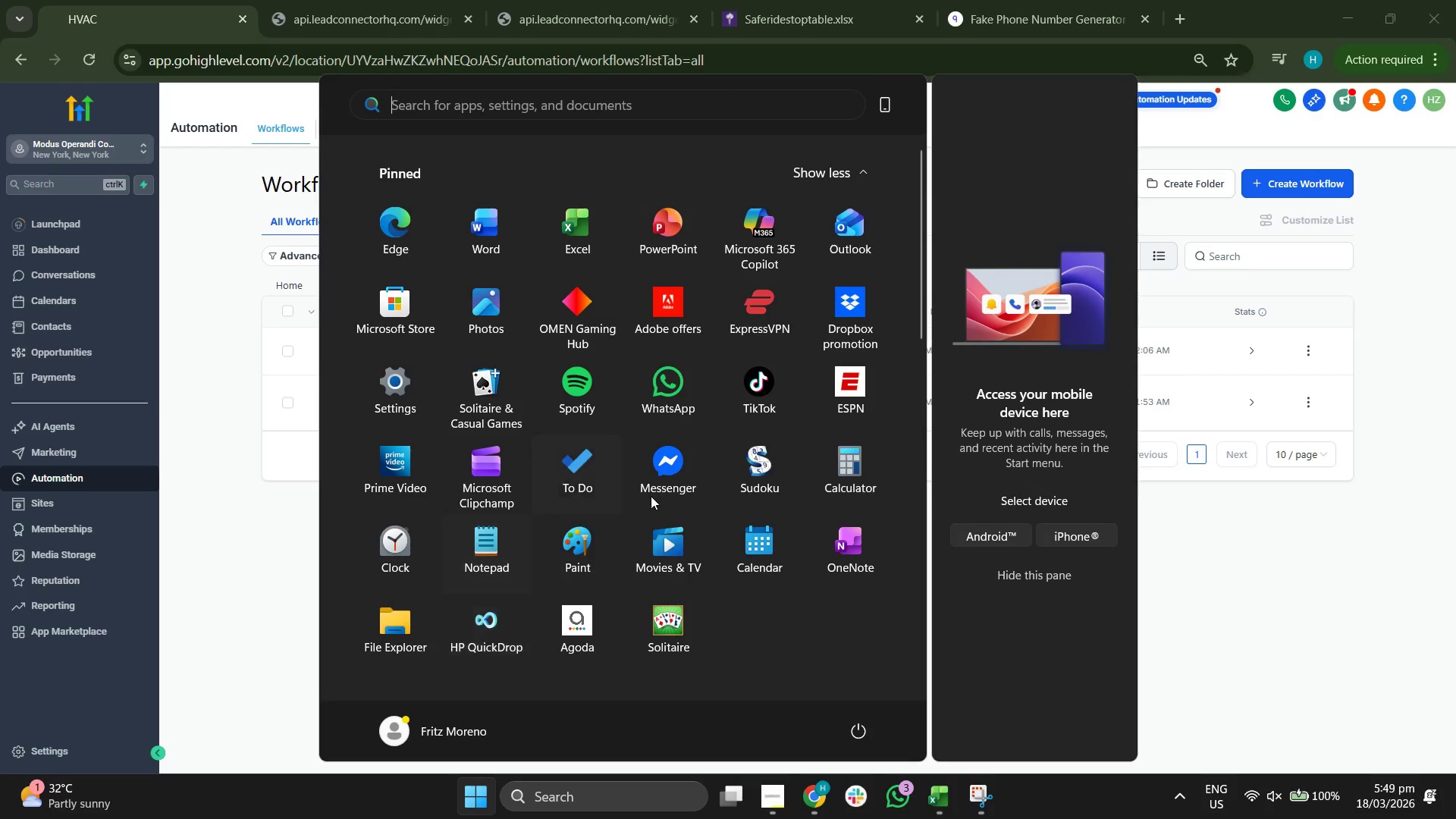 
wait(5.17)
 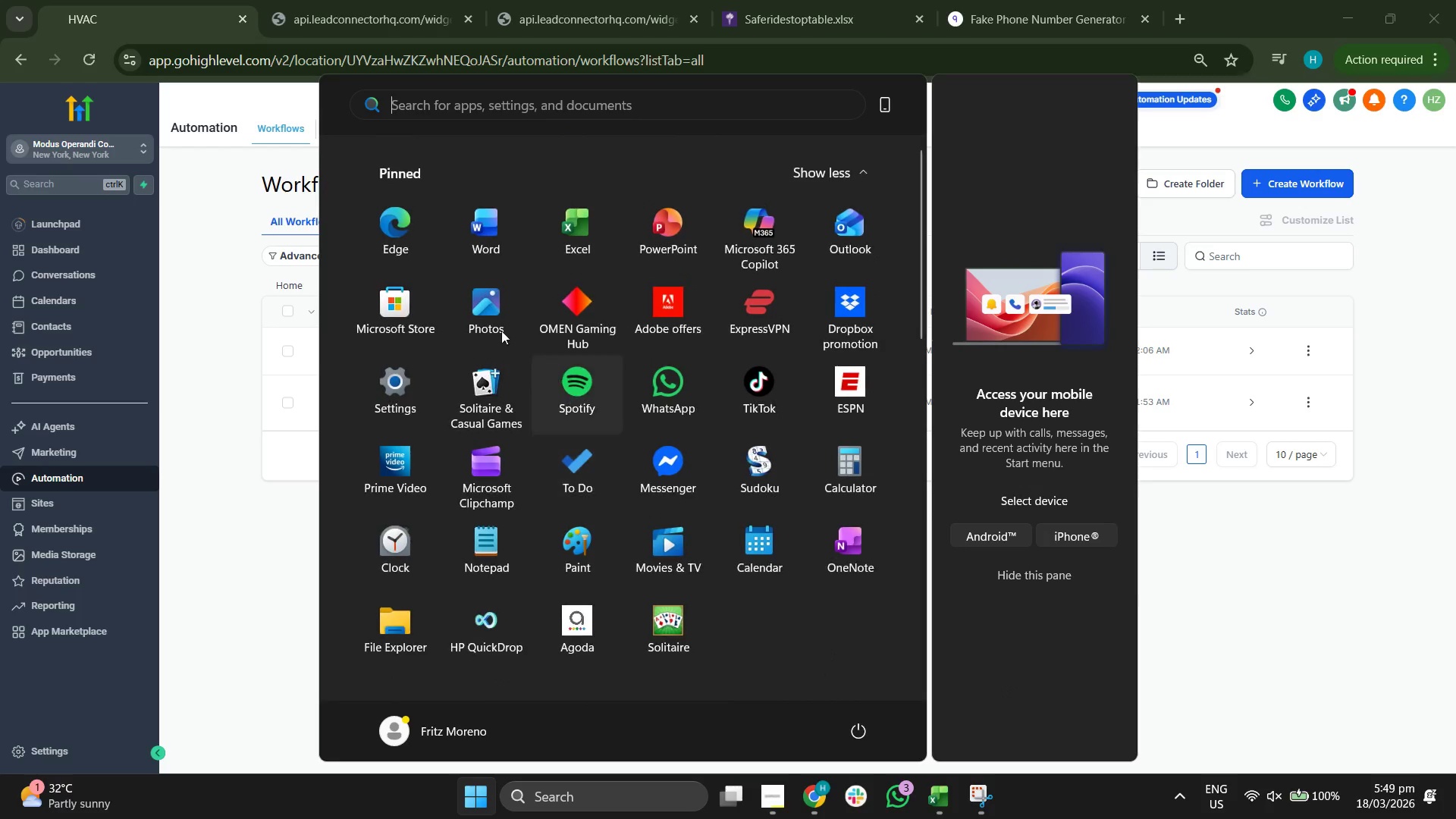 
left_click([485, 234])
 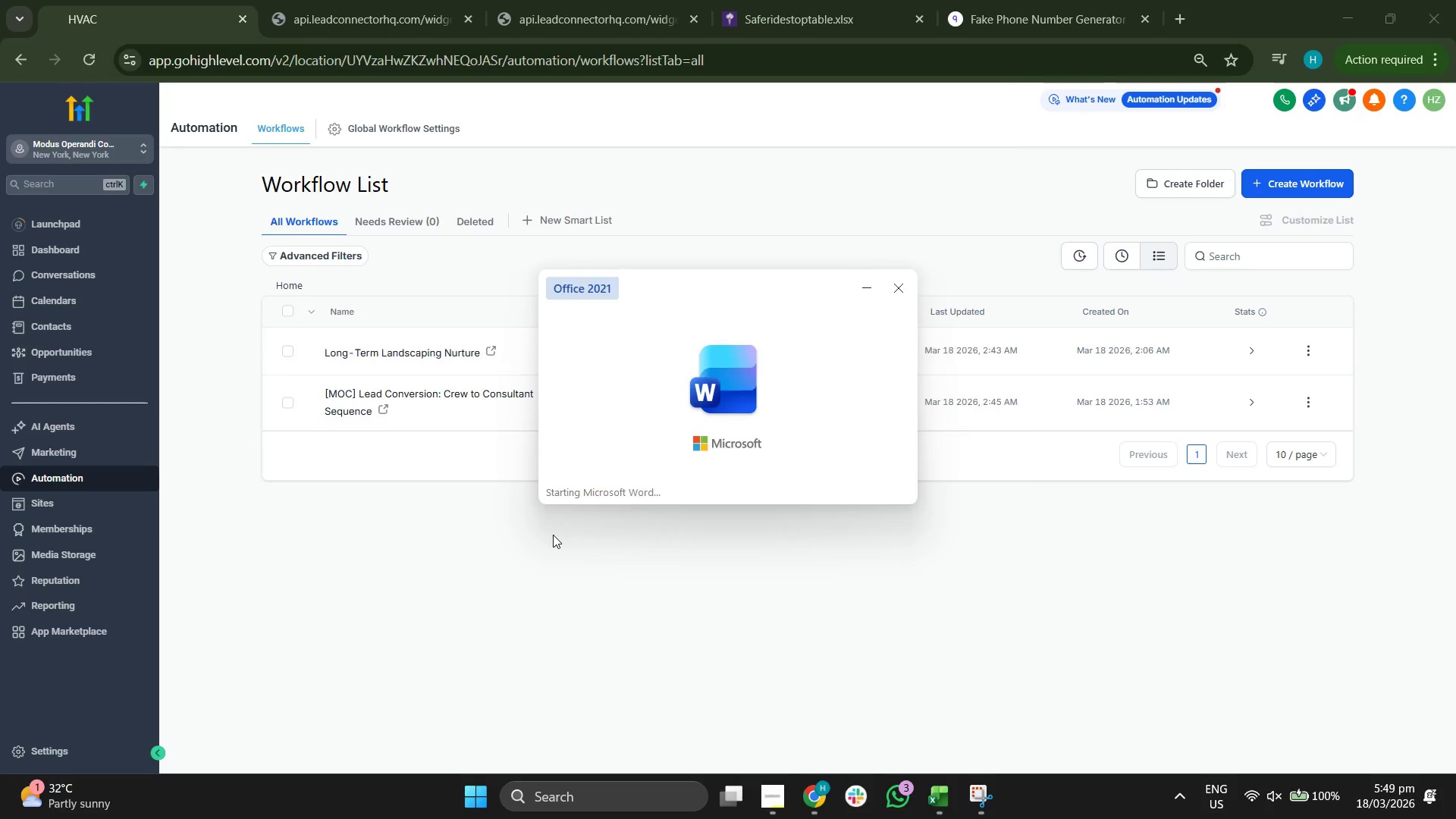 
scroll: coordinate [666, 494], scroll_direction: down, amount: 6.0
 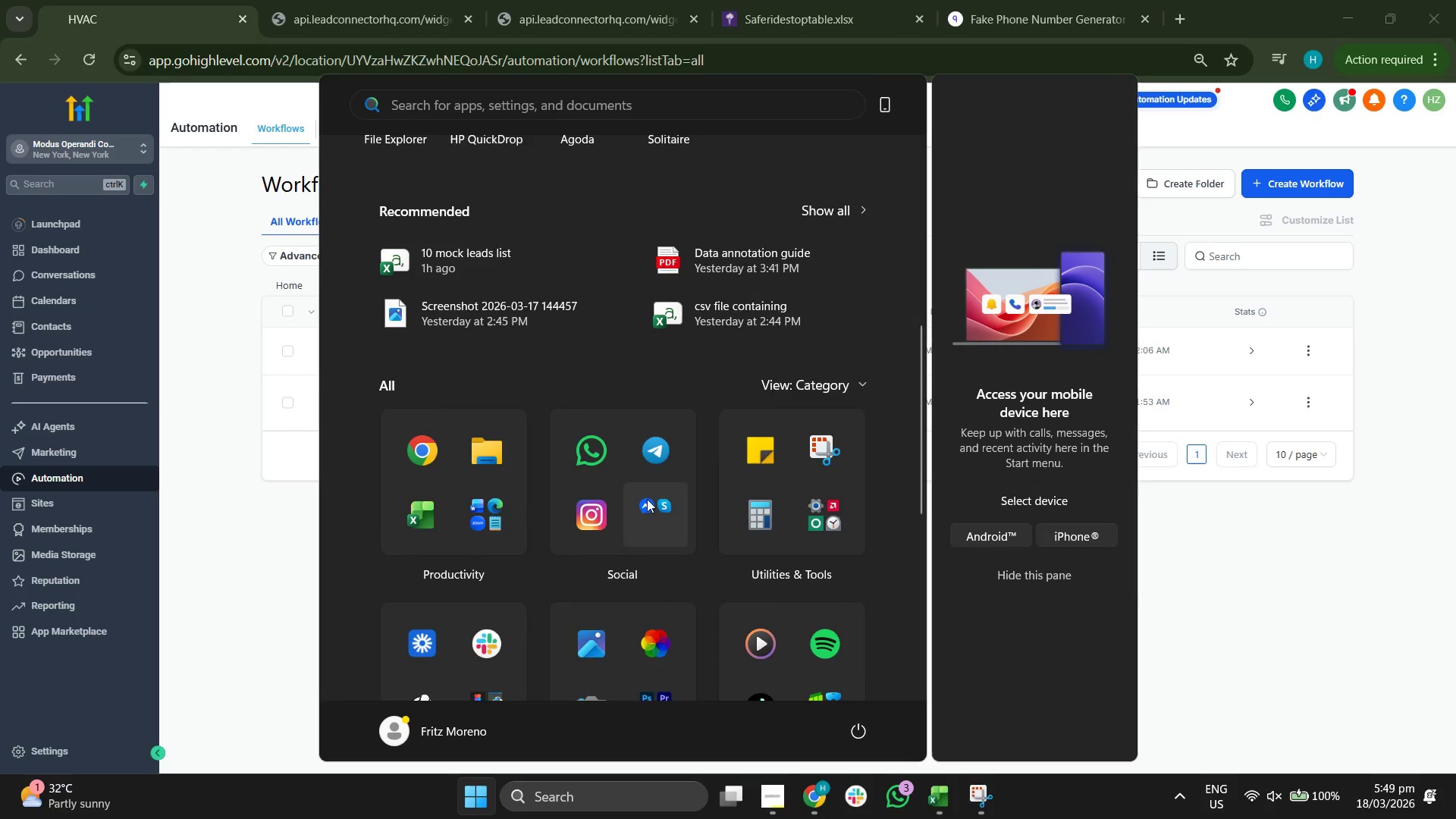 
scroll: coordinate [569, 389], scroll_direction: up, amount: 6.0
 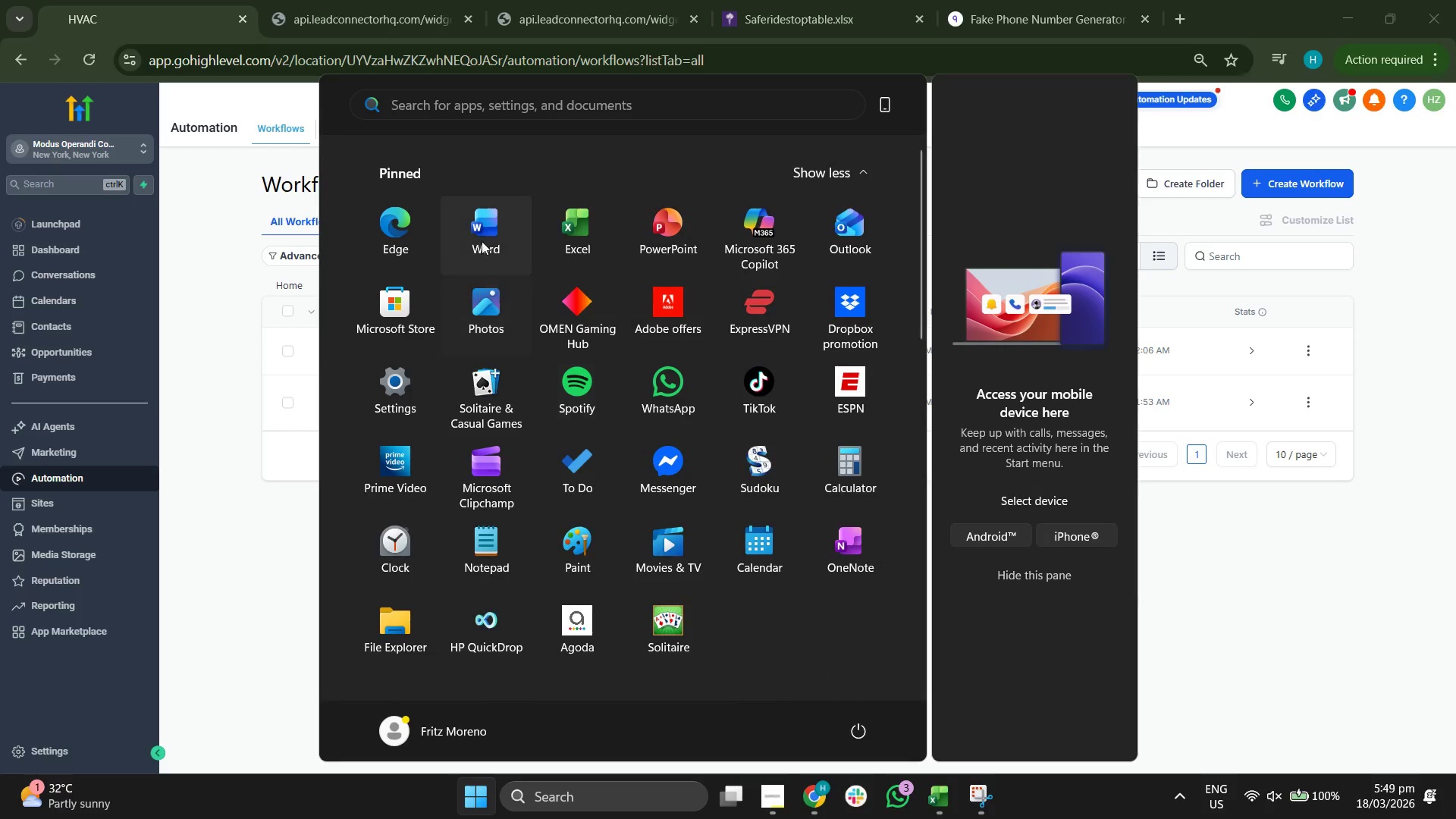 
left_click([468, 258])
 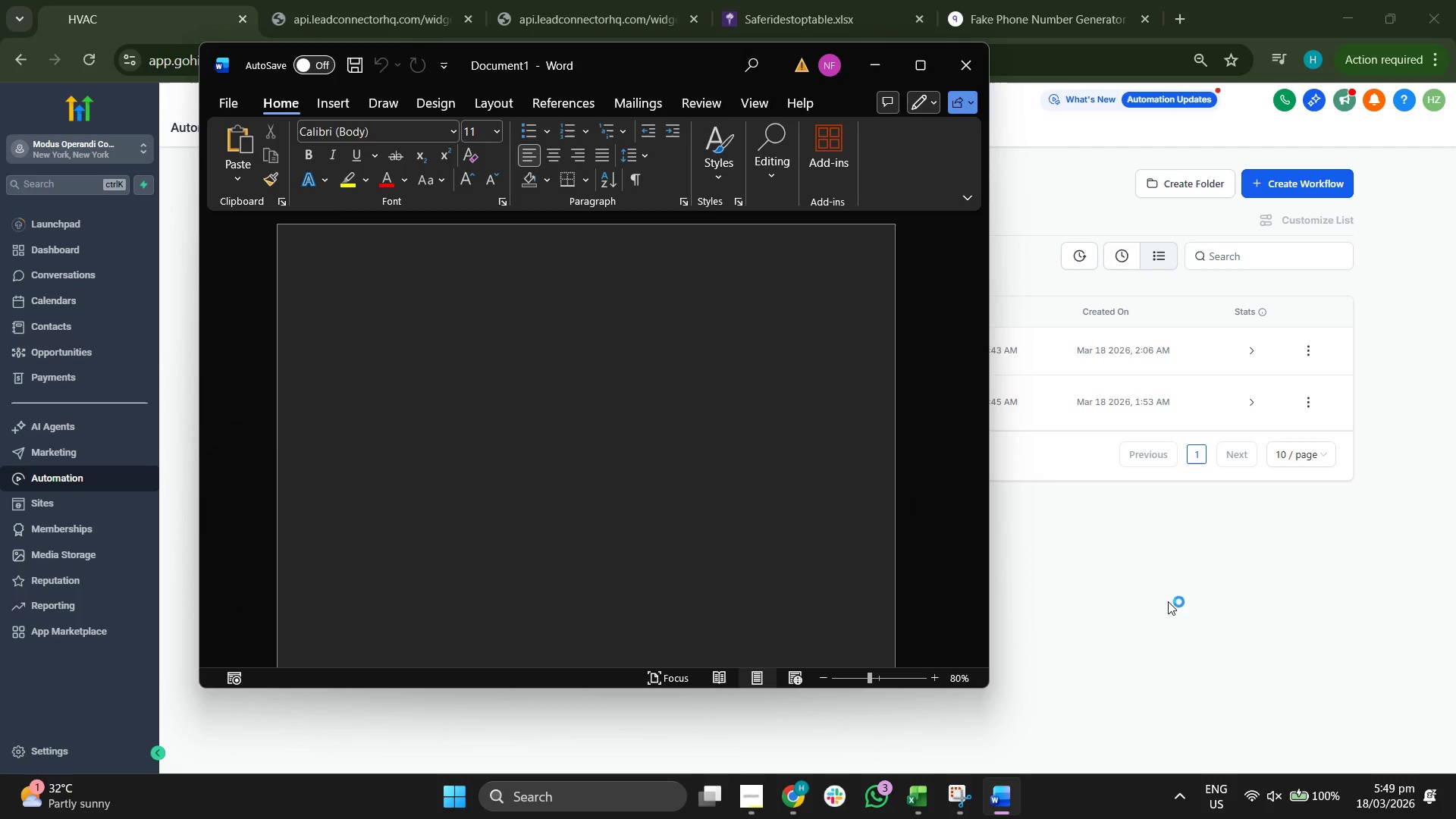 
left_click([1154, 604])
 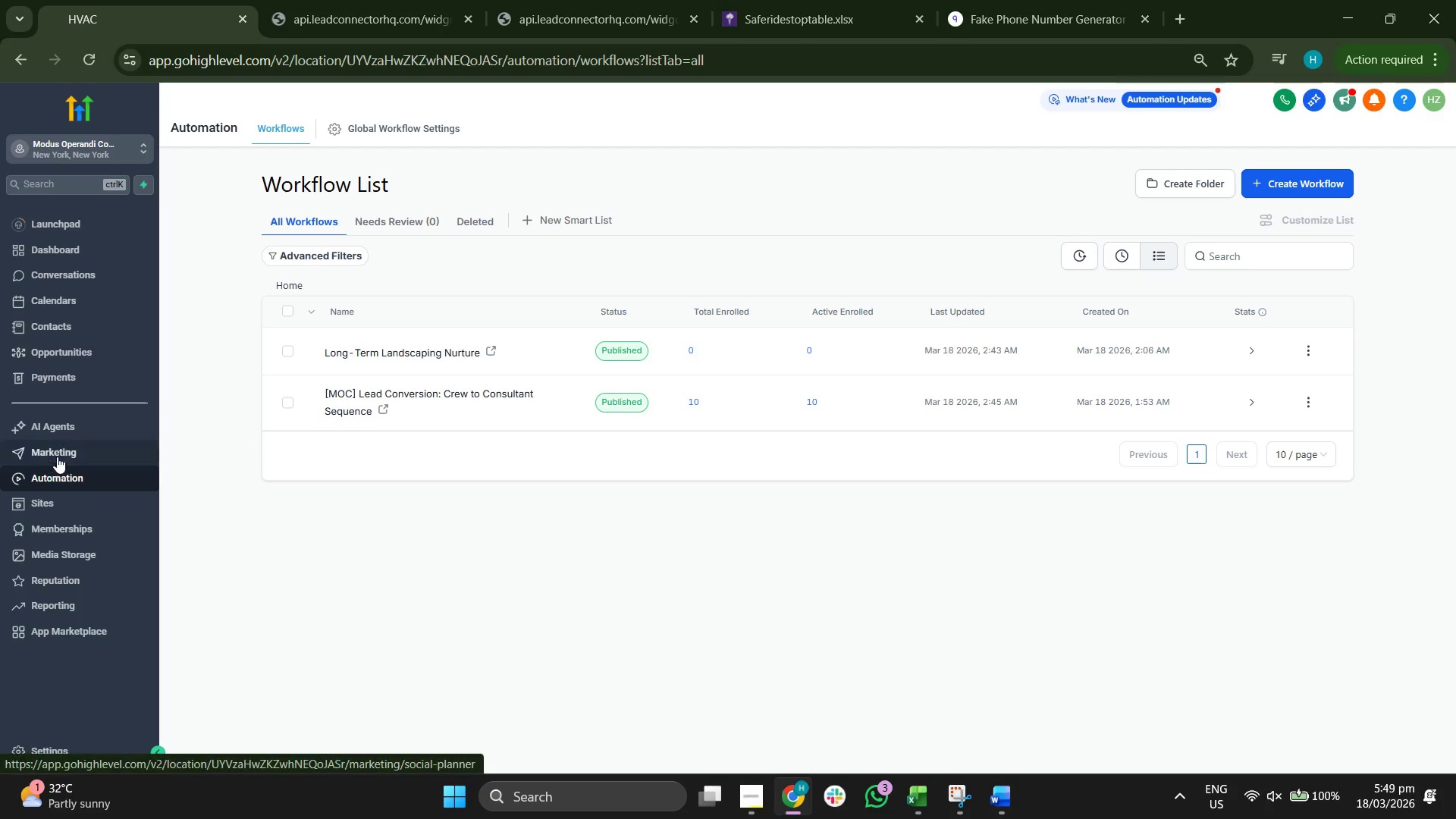 
left_click([66, 452])
 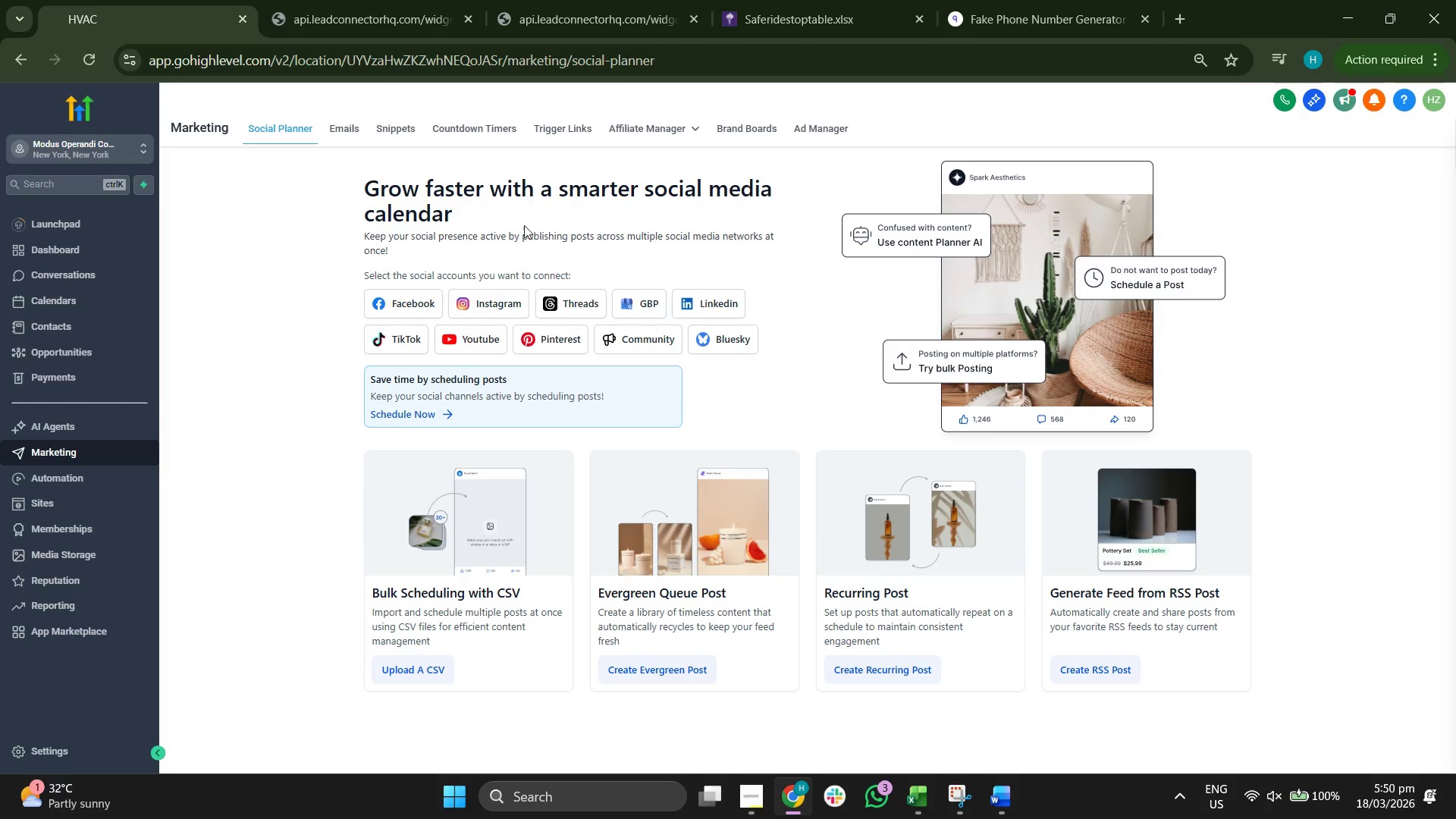 
left_click([342, 131])
 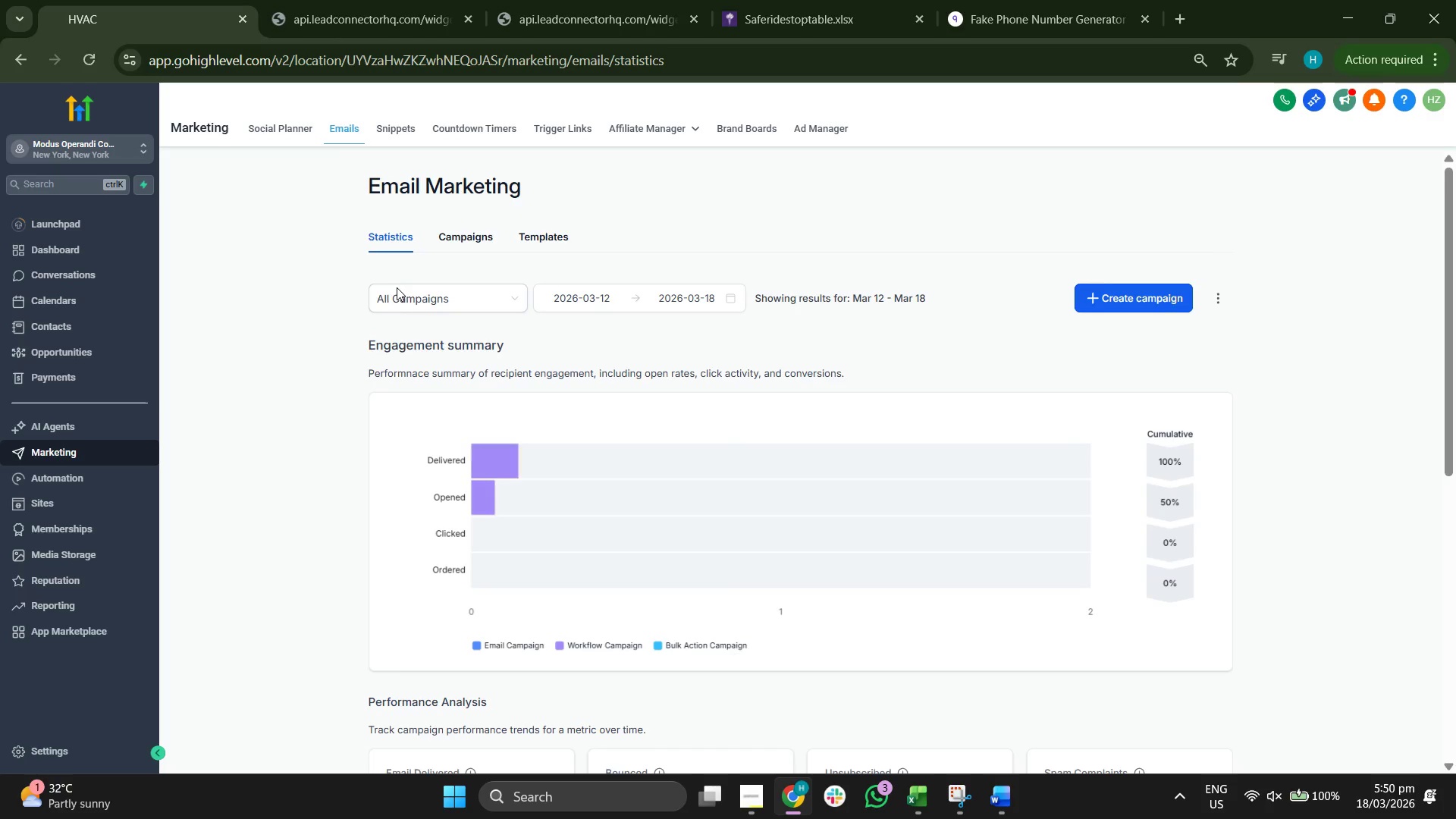 
left_click([553, 243])
 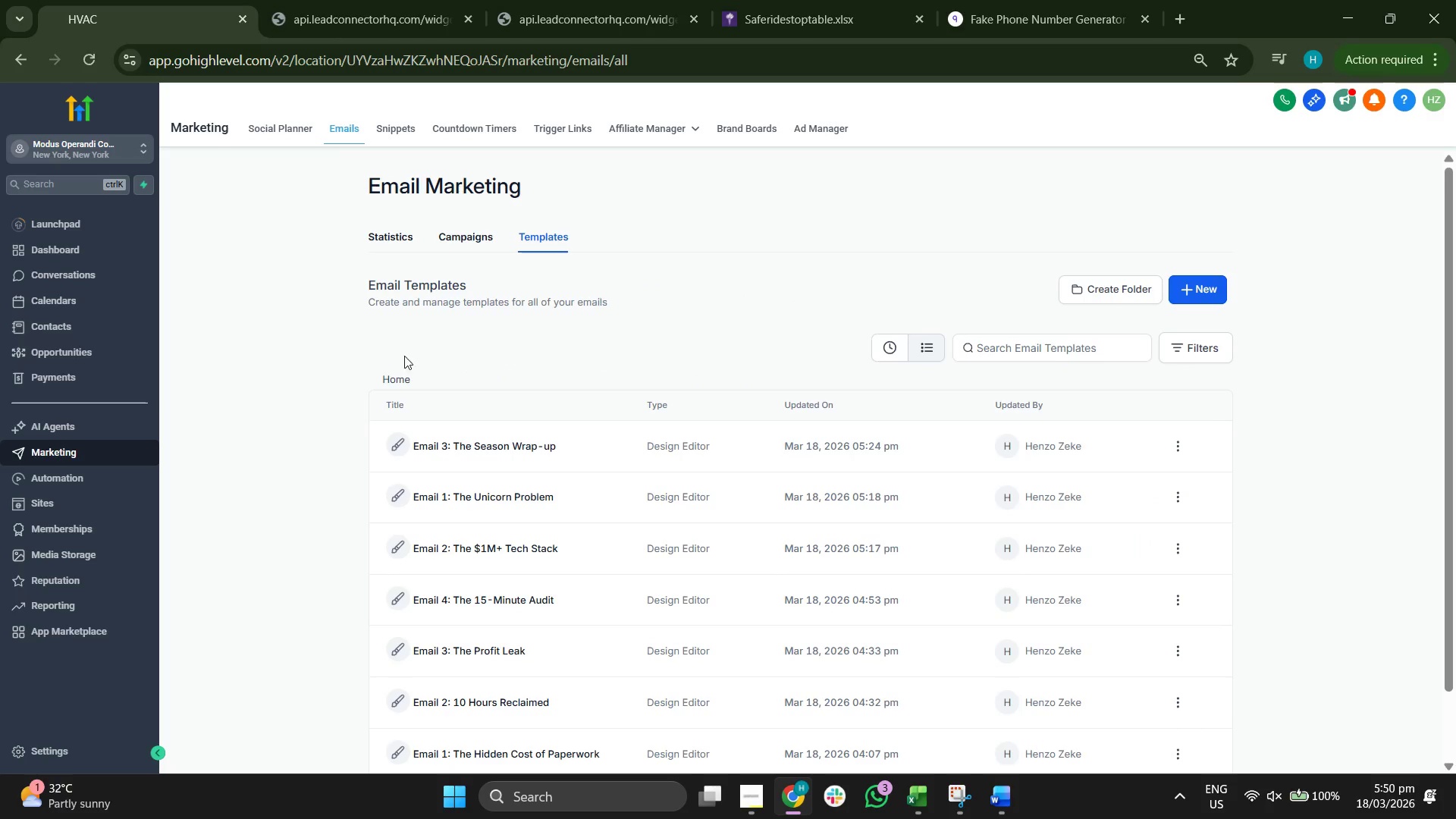 
scroll: coordinate [265, 366], scroll_direction: down, amount: 2.0
 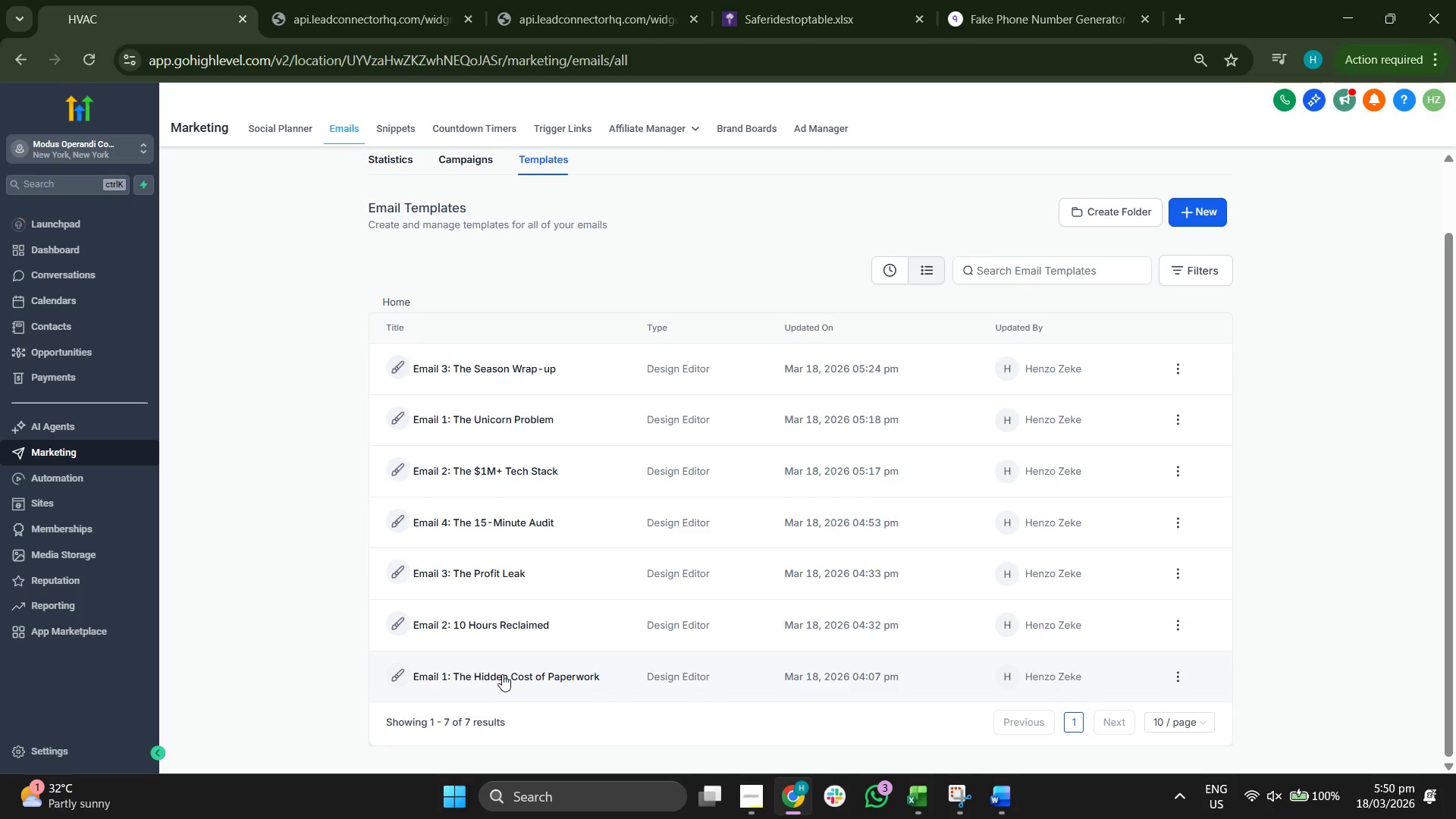 
left_click([502, 674])
 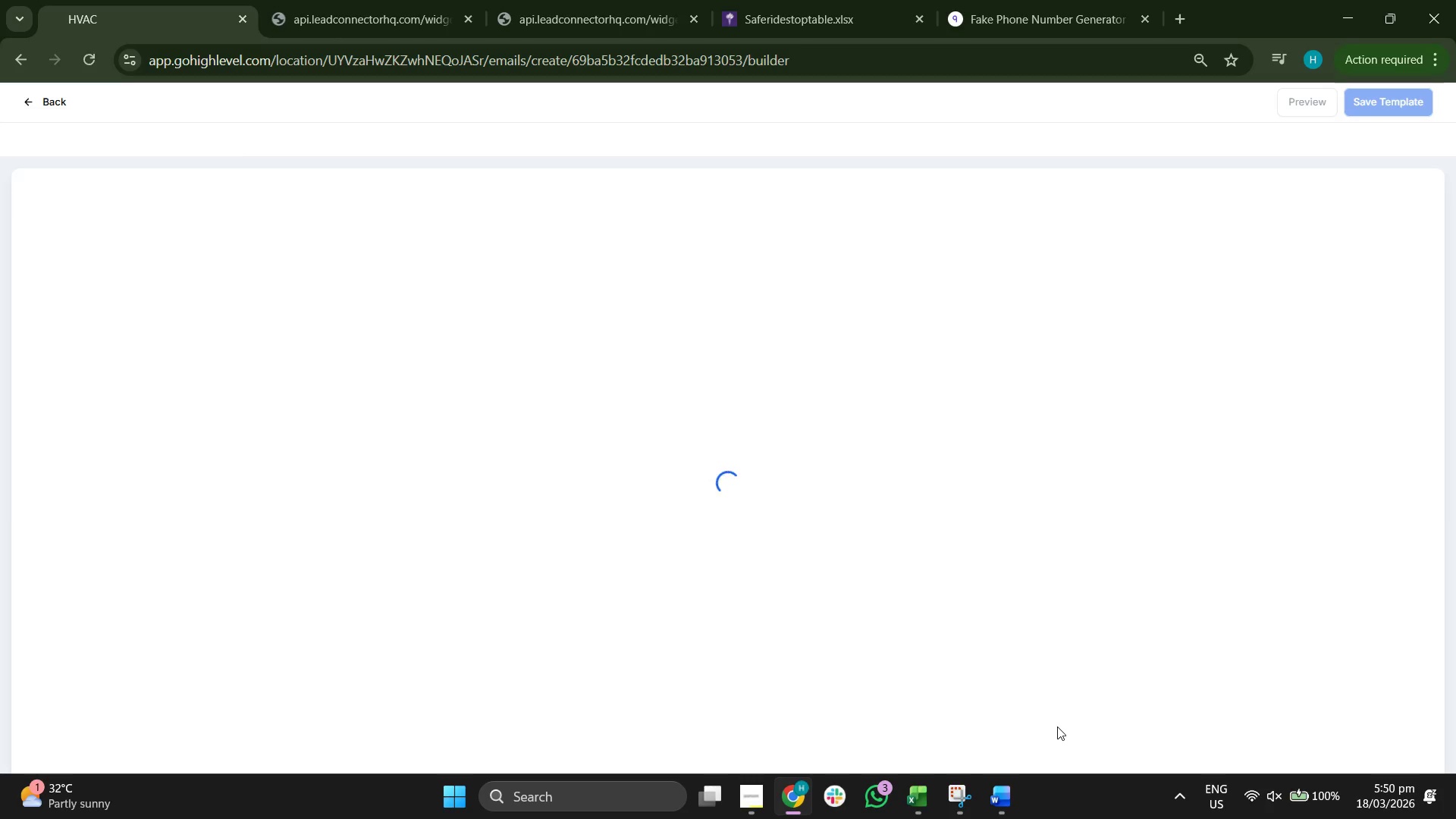 
wait(6.12)
 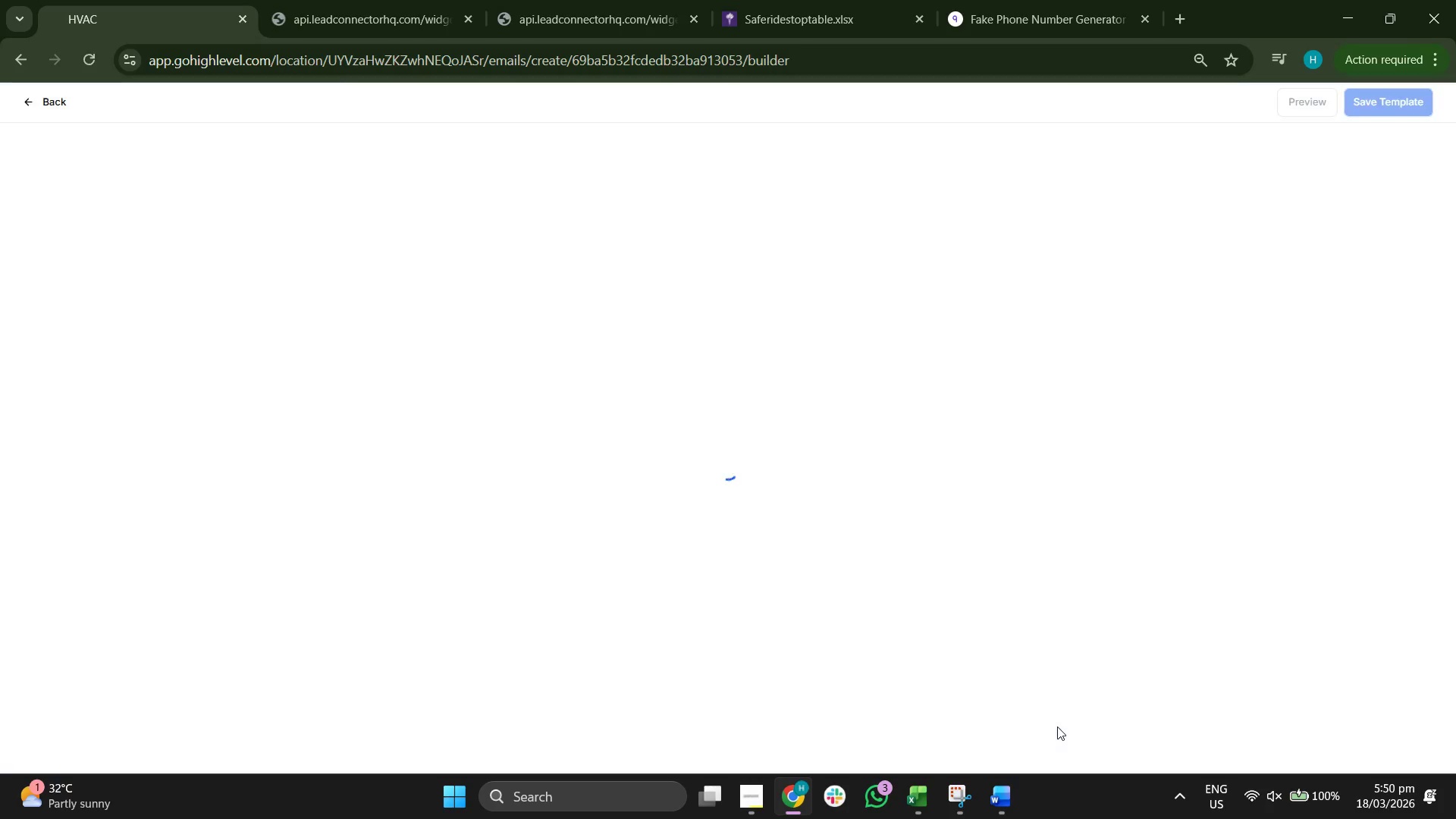 
left_click([1006, 798])
 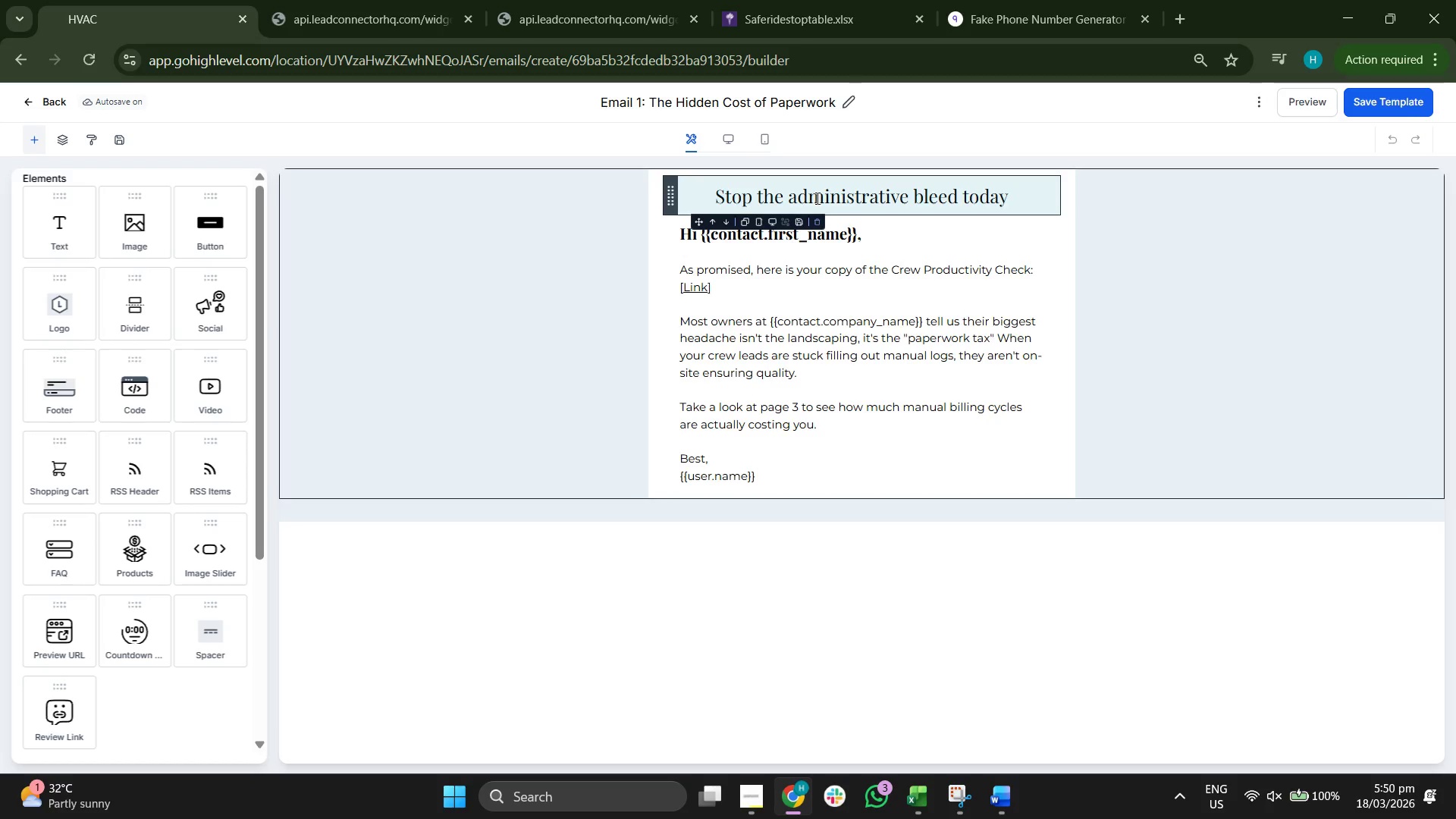 
left_click([815, 219])
 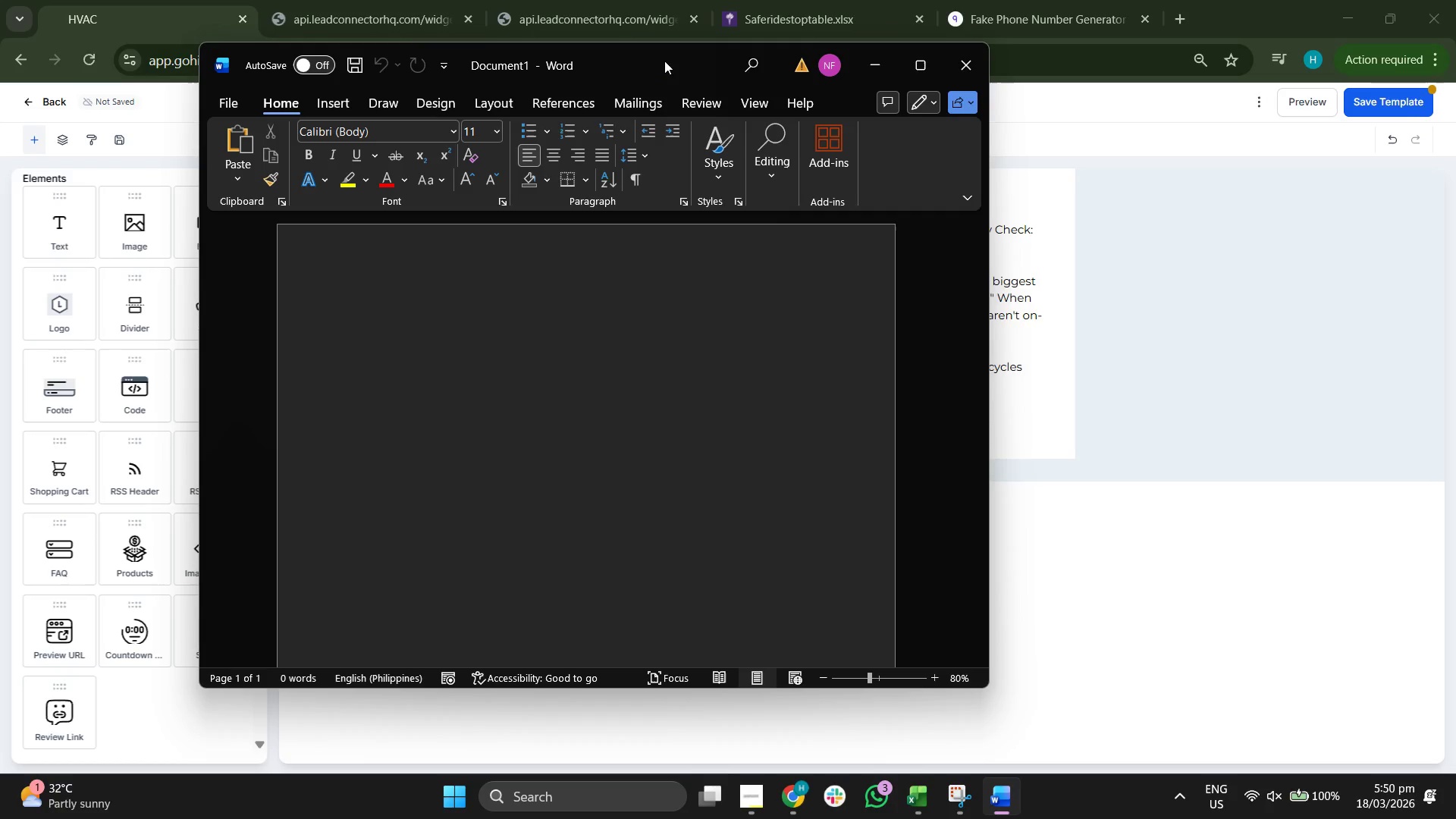 
left_click_drag(start_coordinate=[717, 54], to_coordinate=[690, 144])
 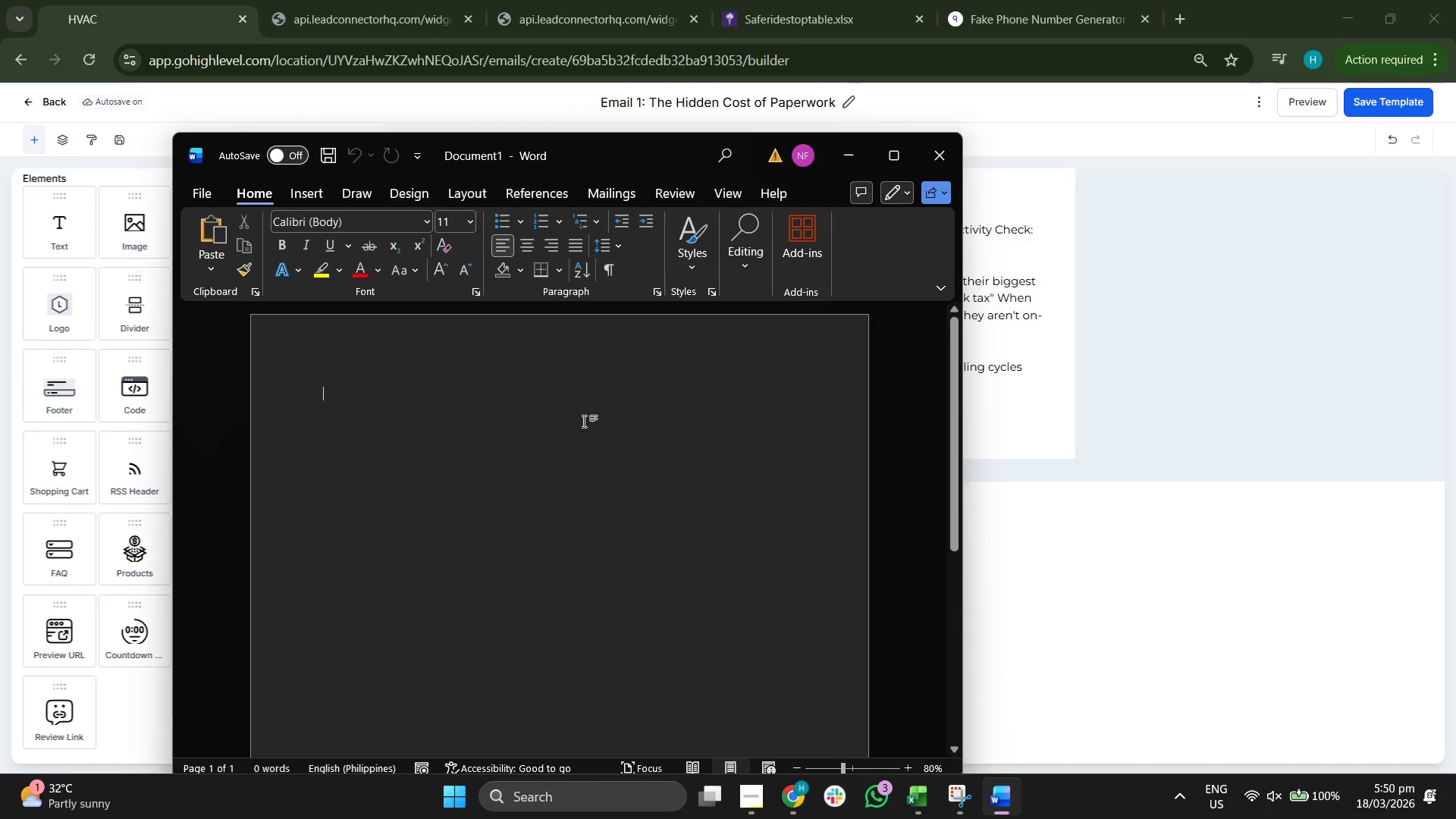 
wait(5.38)
 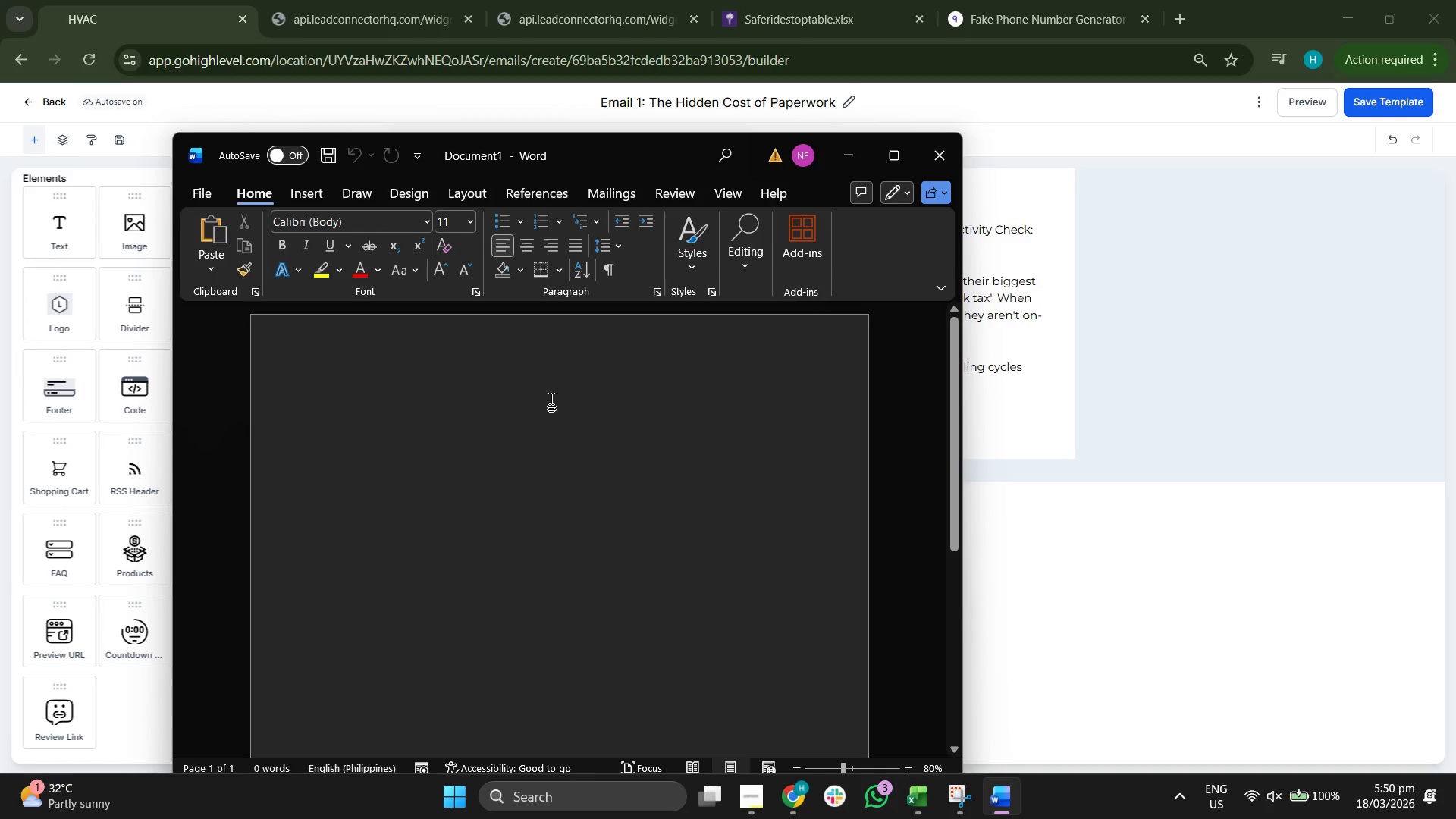 
left_click([502, 438])
 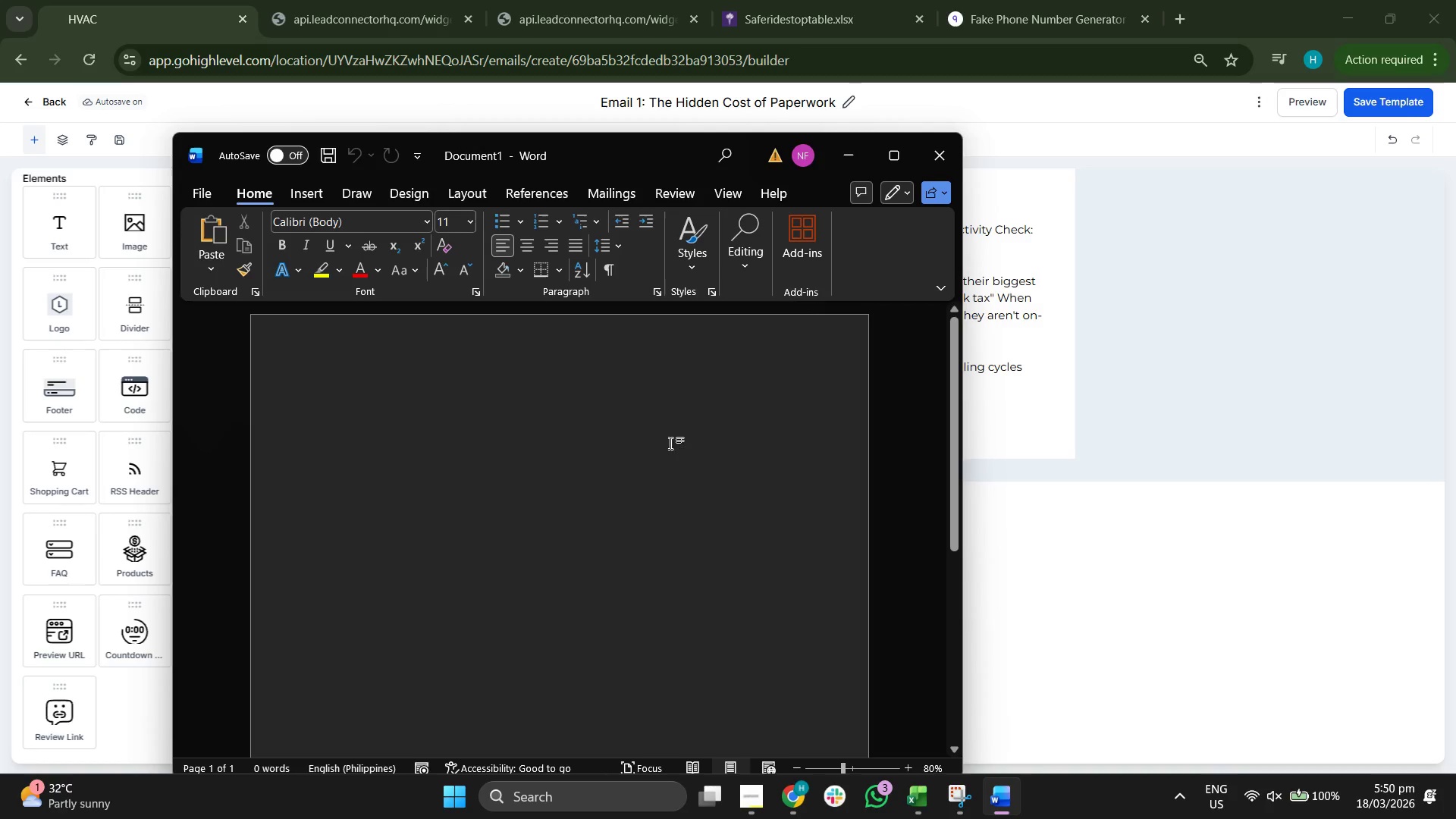 
left_click([1123, 606])
 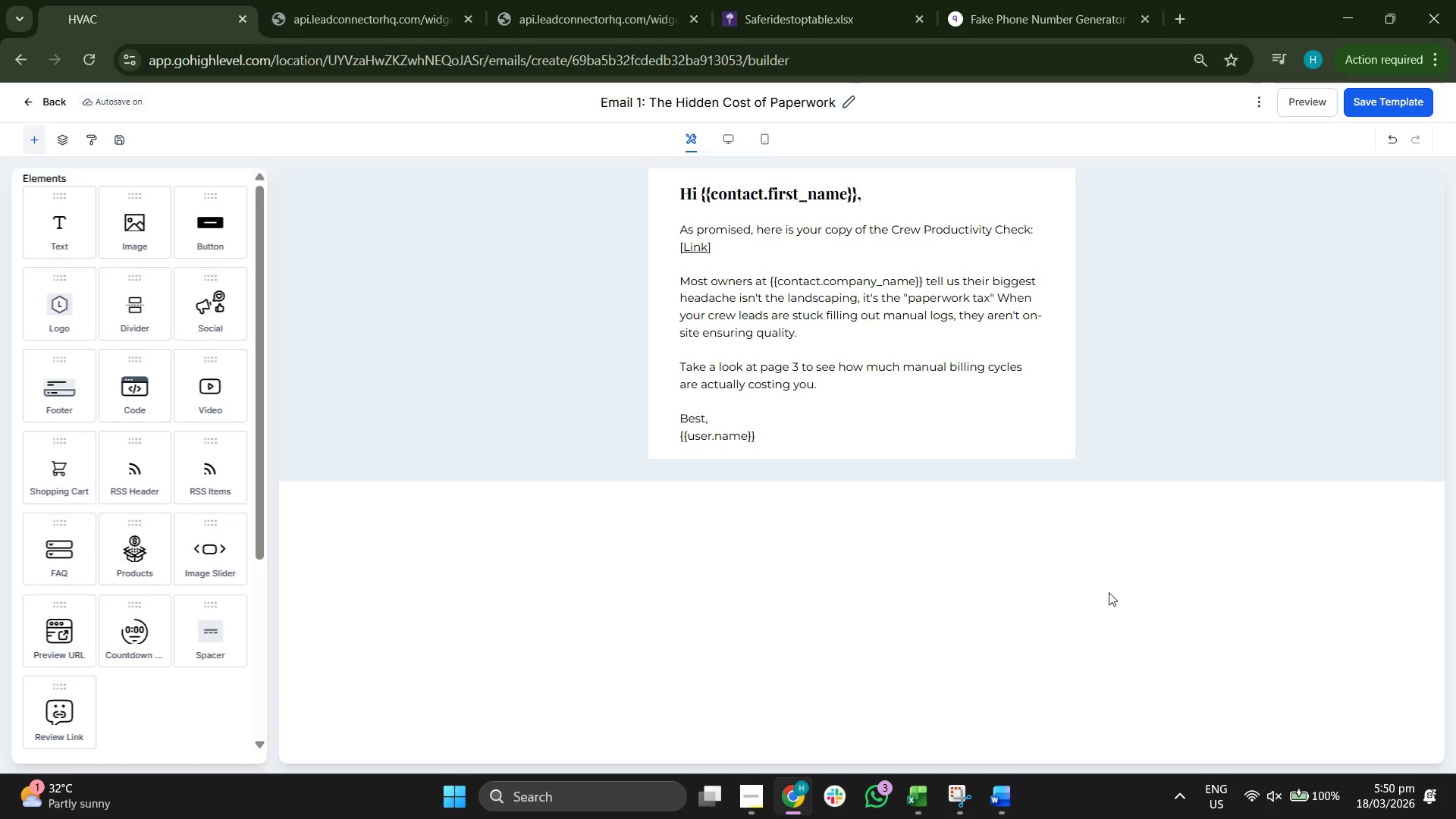 
wait(5.91)
 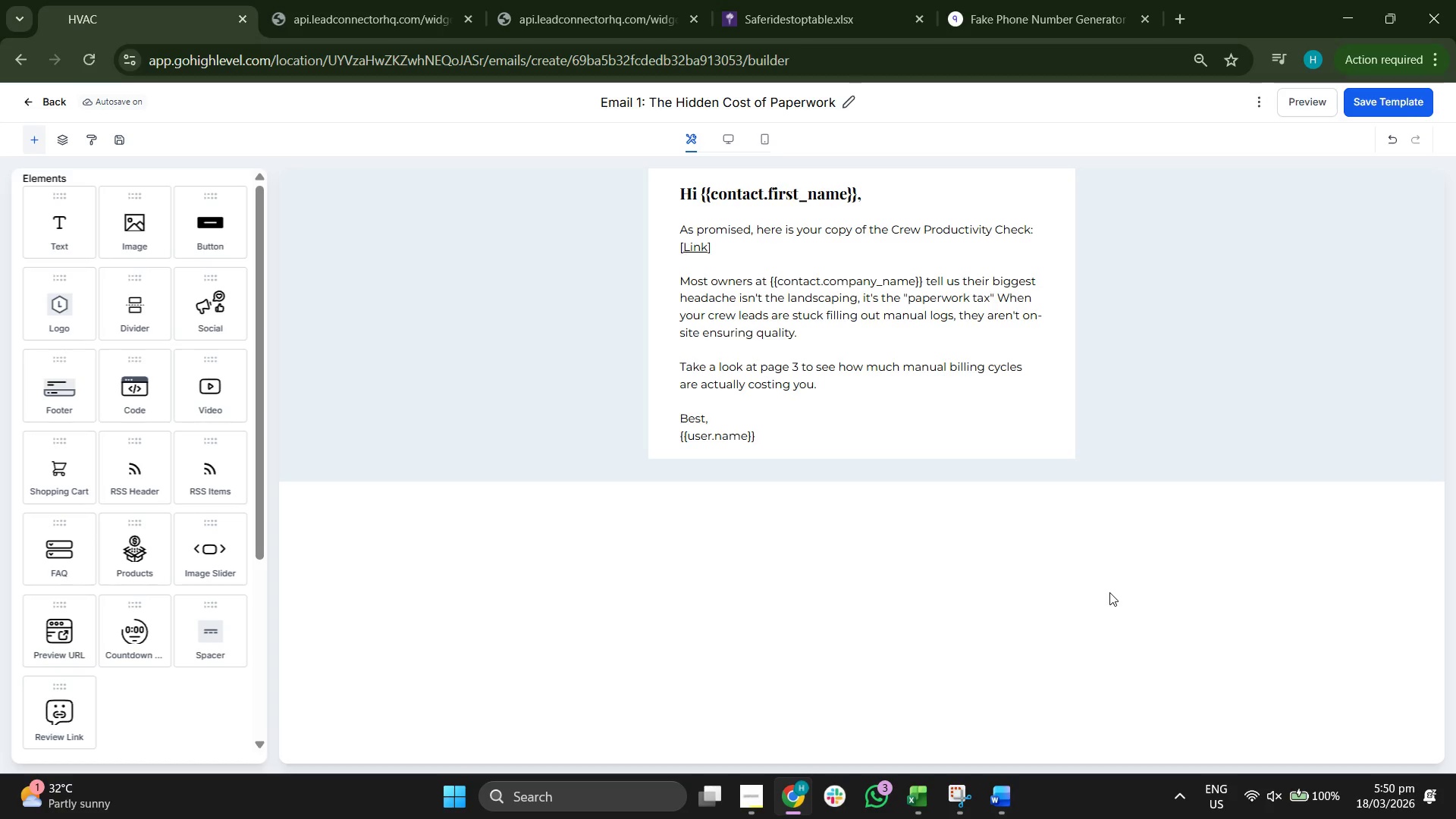 
left_click([836, 389])
 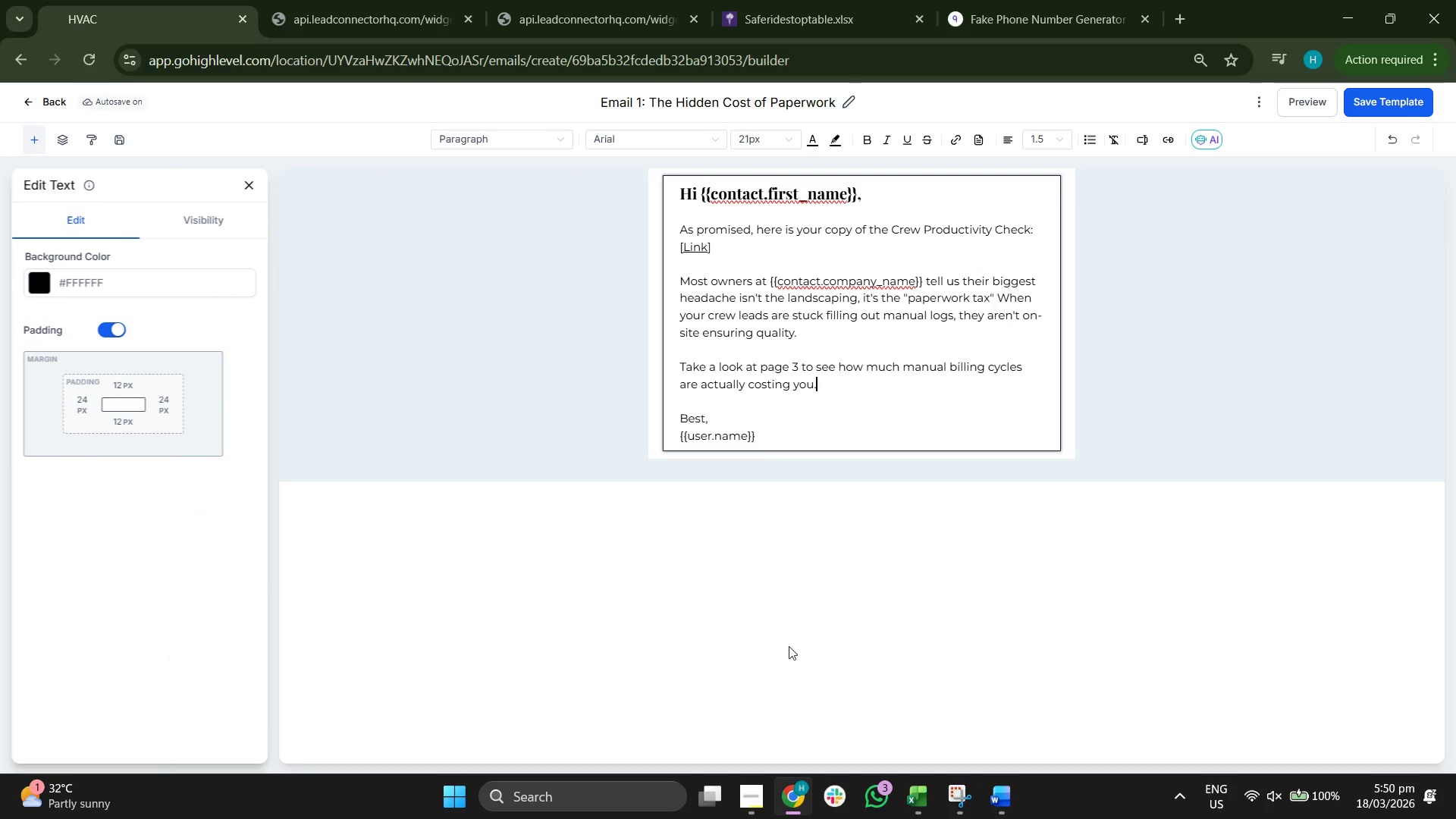 
left_click([987, 797])
 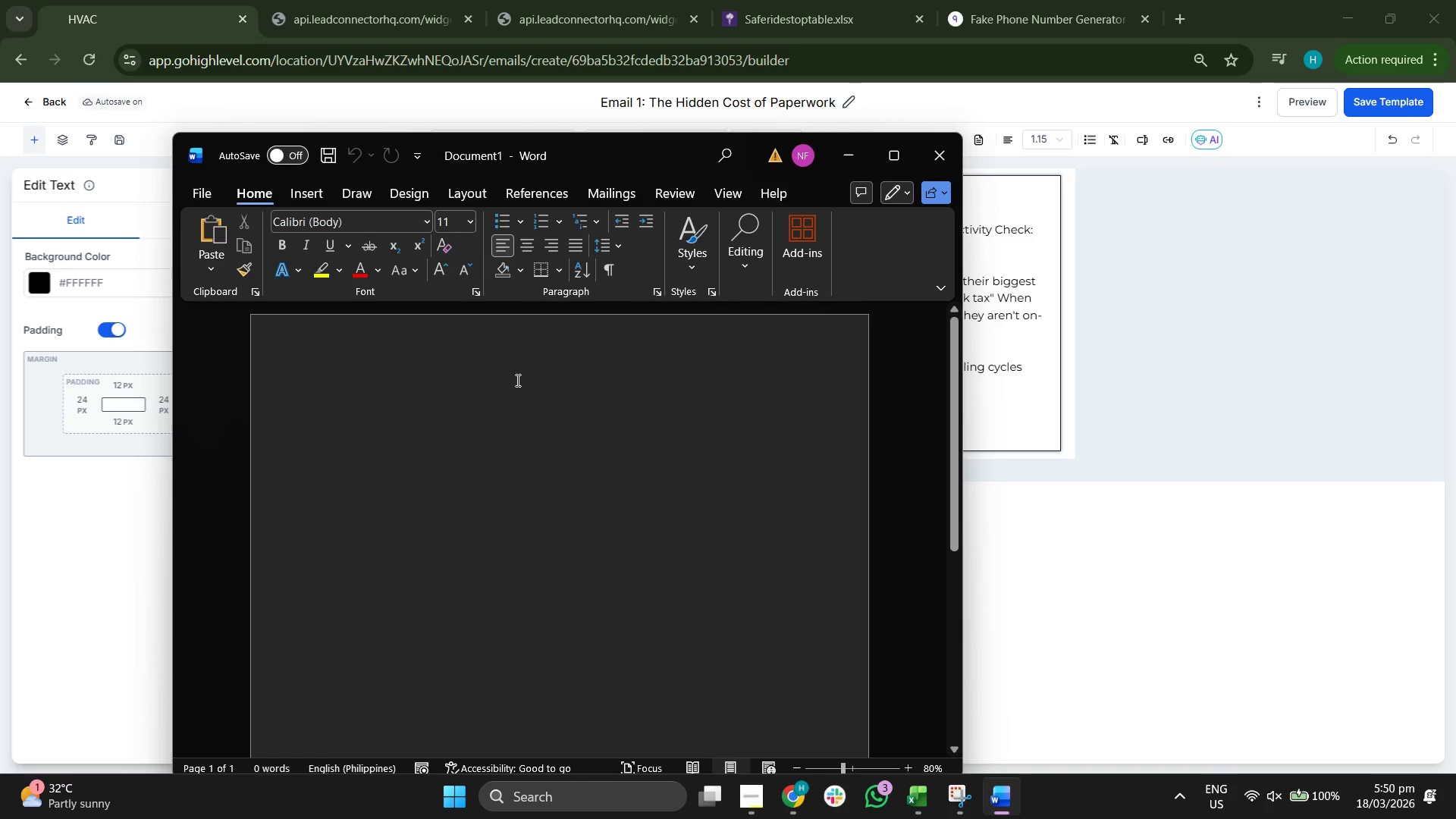 
type(Enau)
 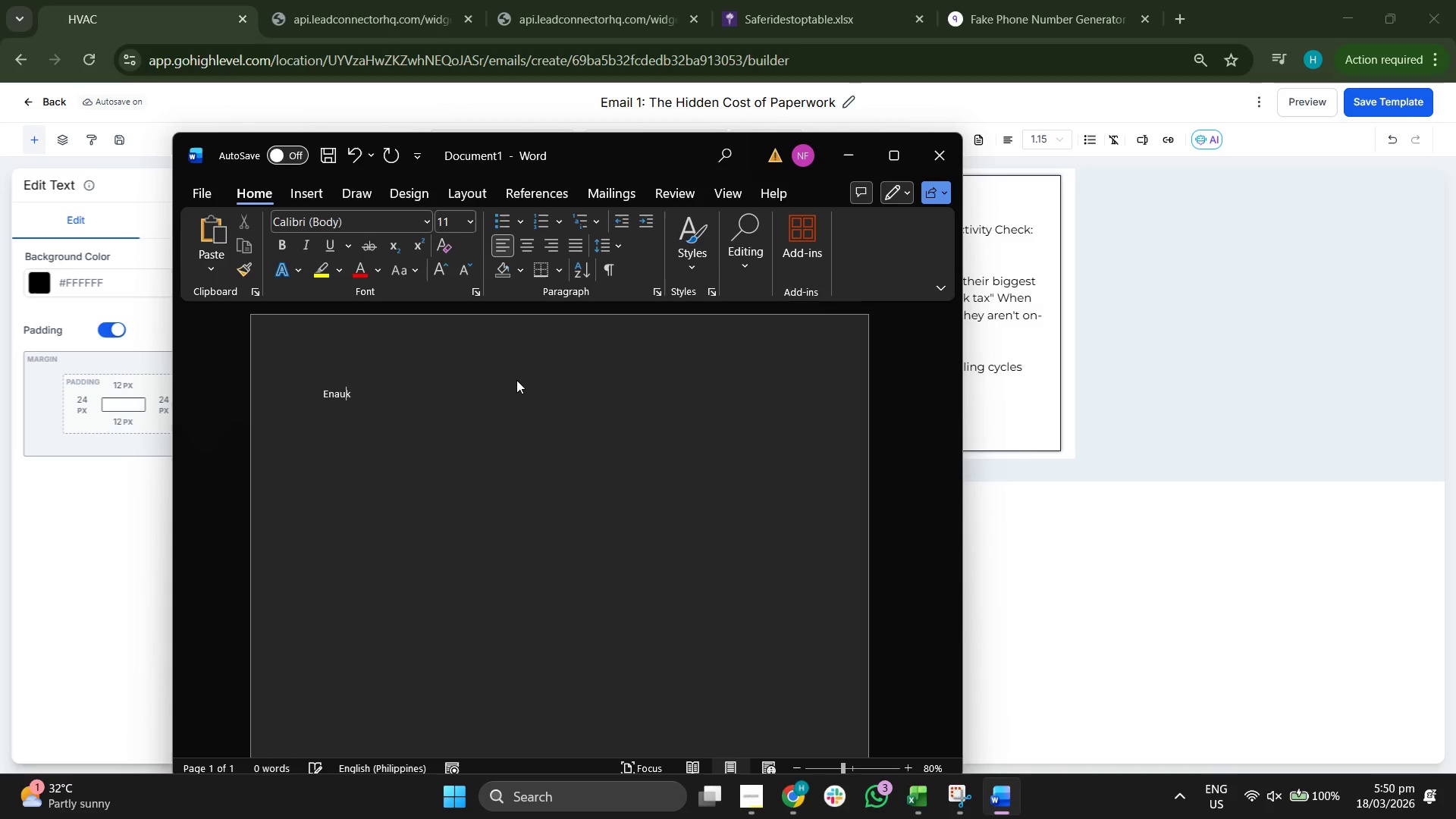 
type(k )
key(Backspace)
key(Backspace)
key(Backspace)
key(Backspace)
key(Backspace)
type(mail Copp)
key(Backspace)
type(ywi)
key(Backspace)
type(riting Document)
 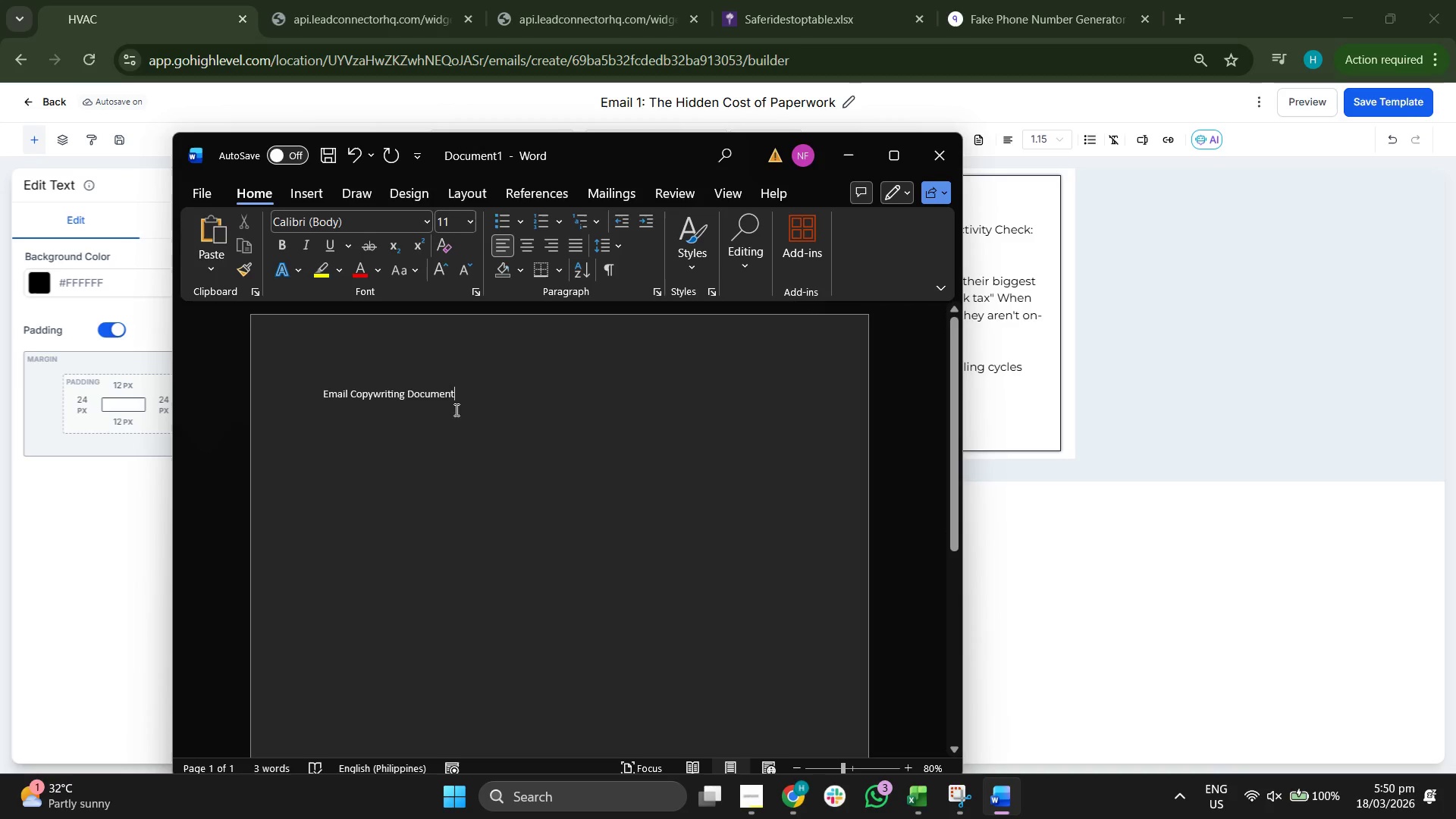 
double_click([437, 394])
 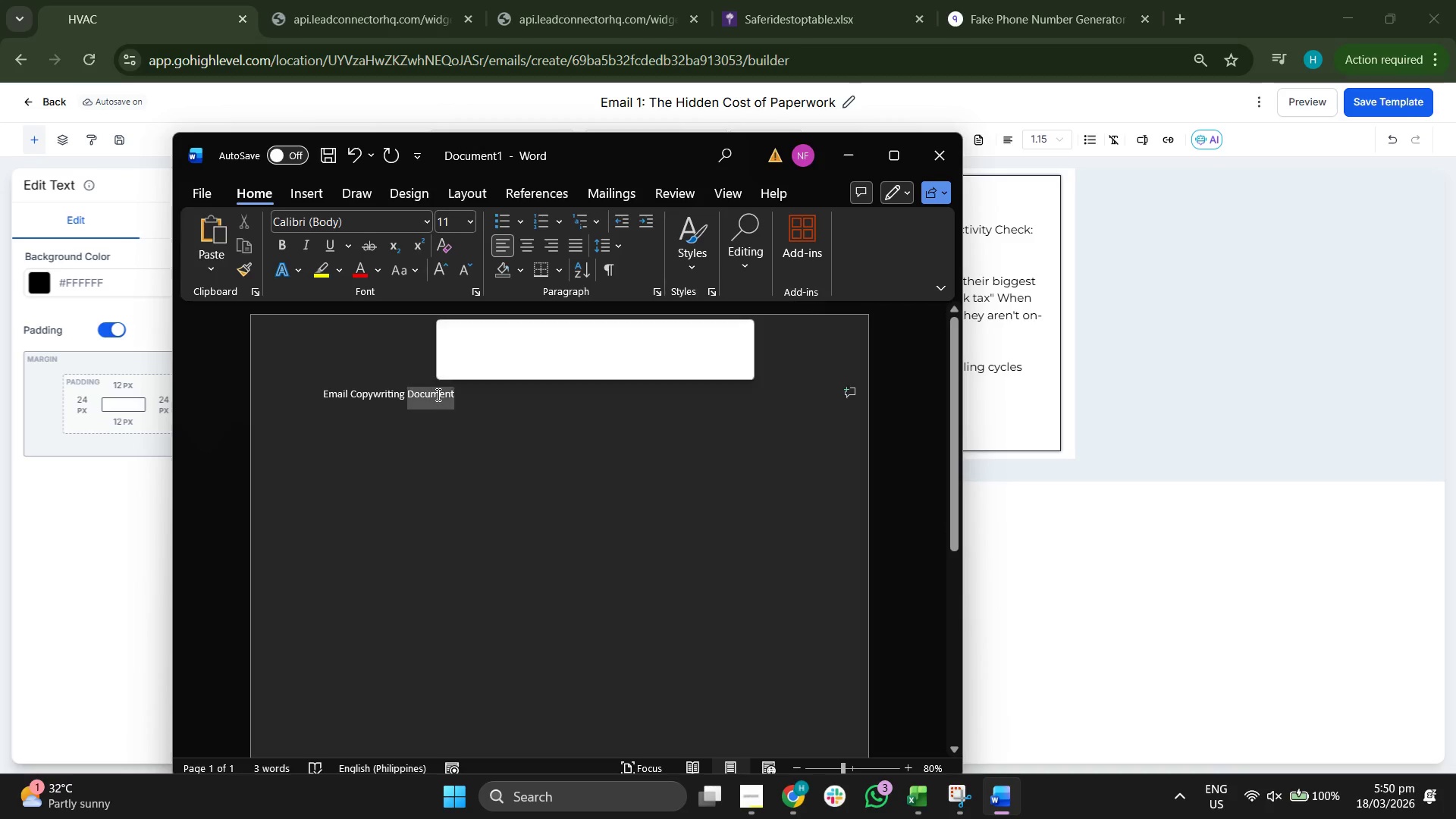 
triple_click([437, 394])
 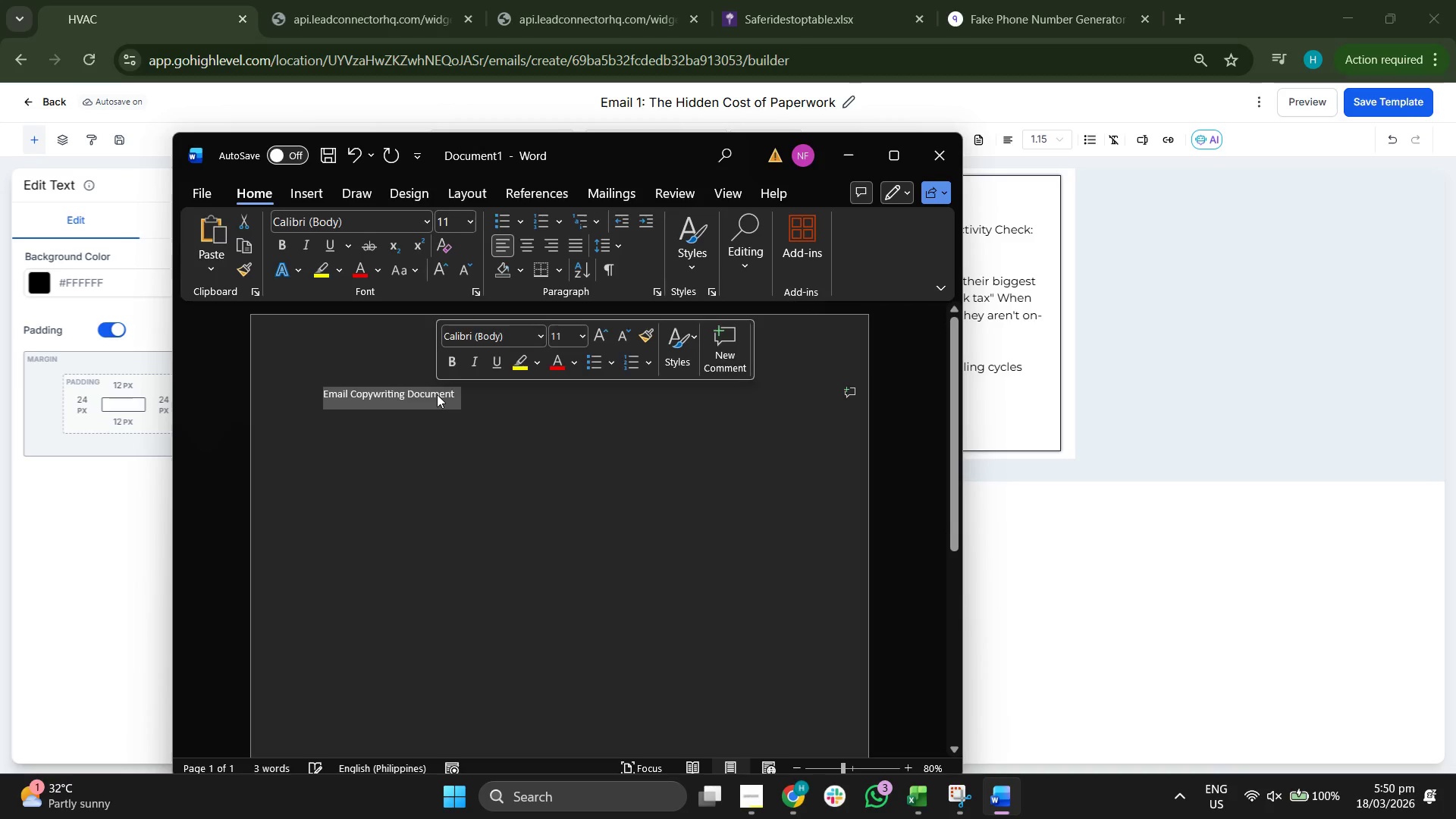 
key(Control+B)
 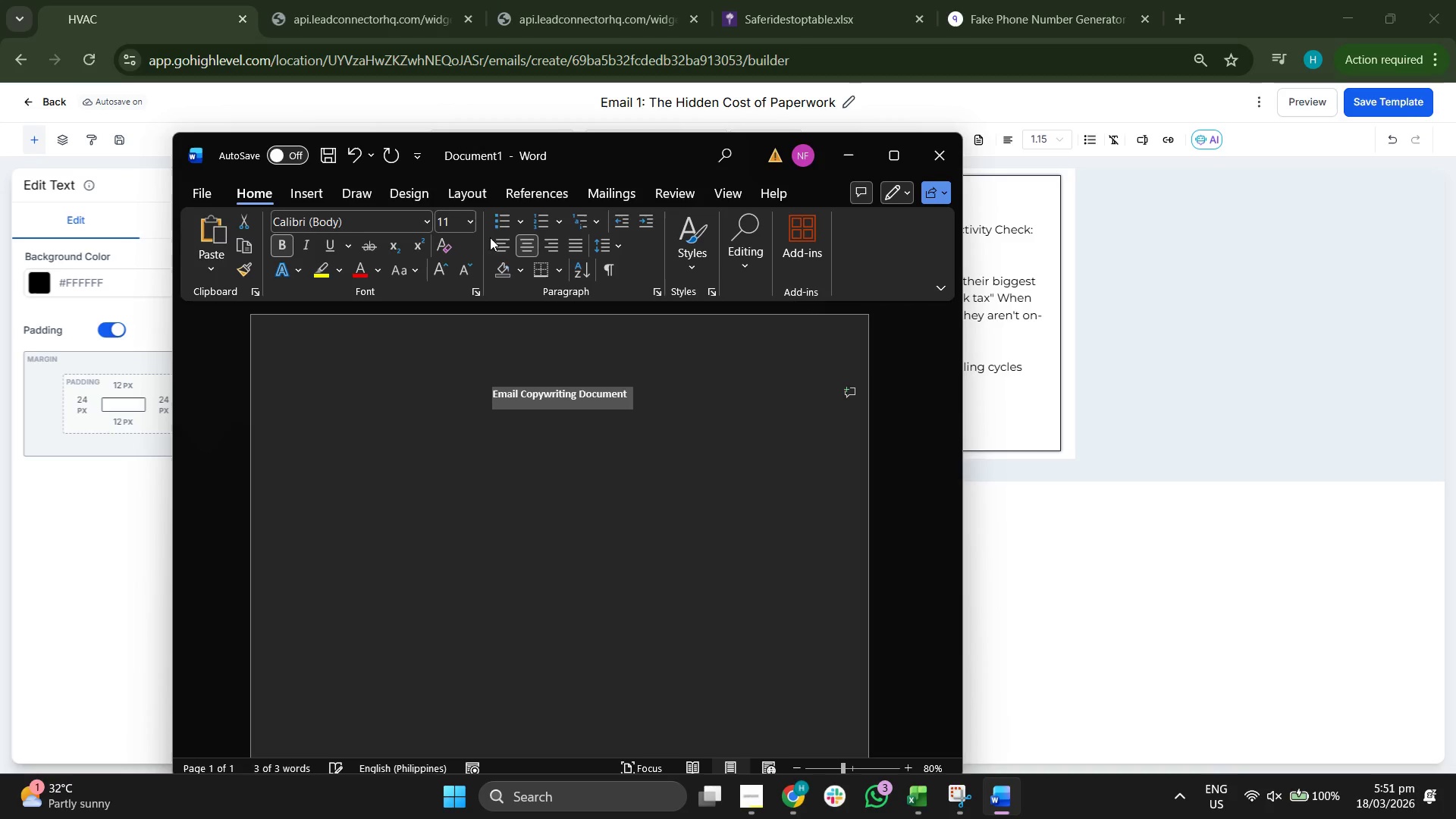 
left_click([464, 221])
 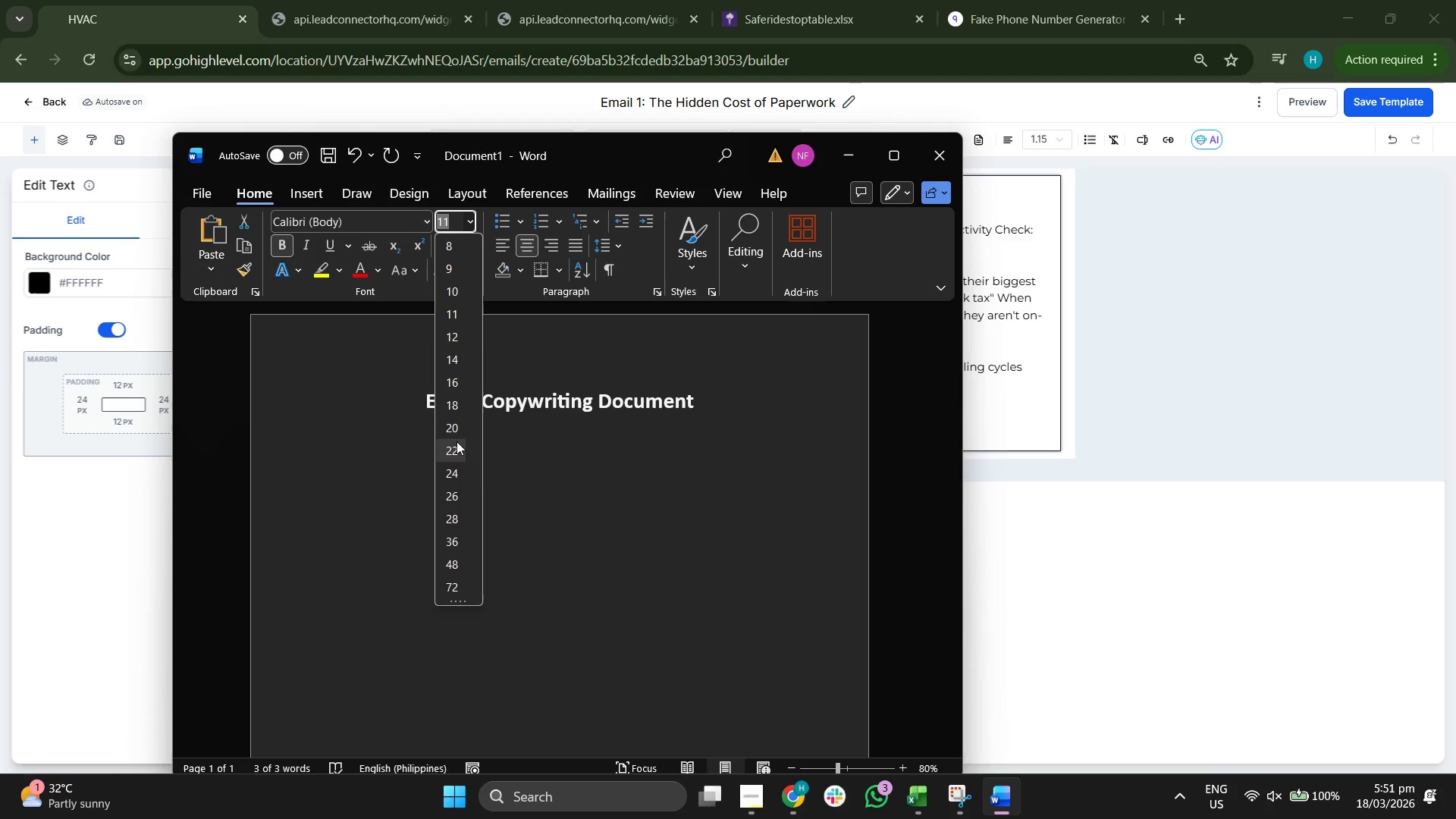 
left_click([457, 441])
 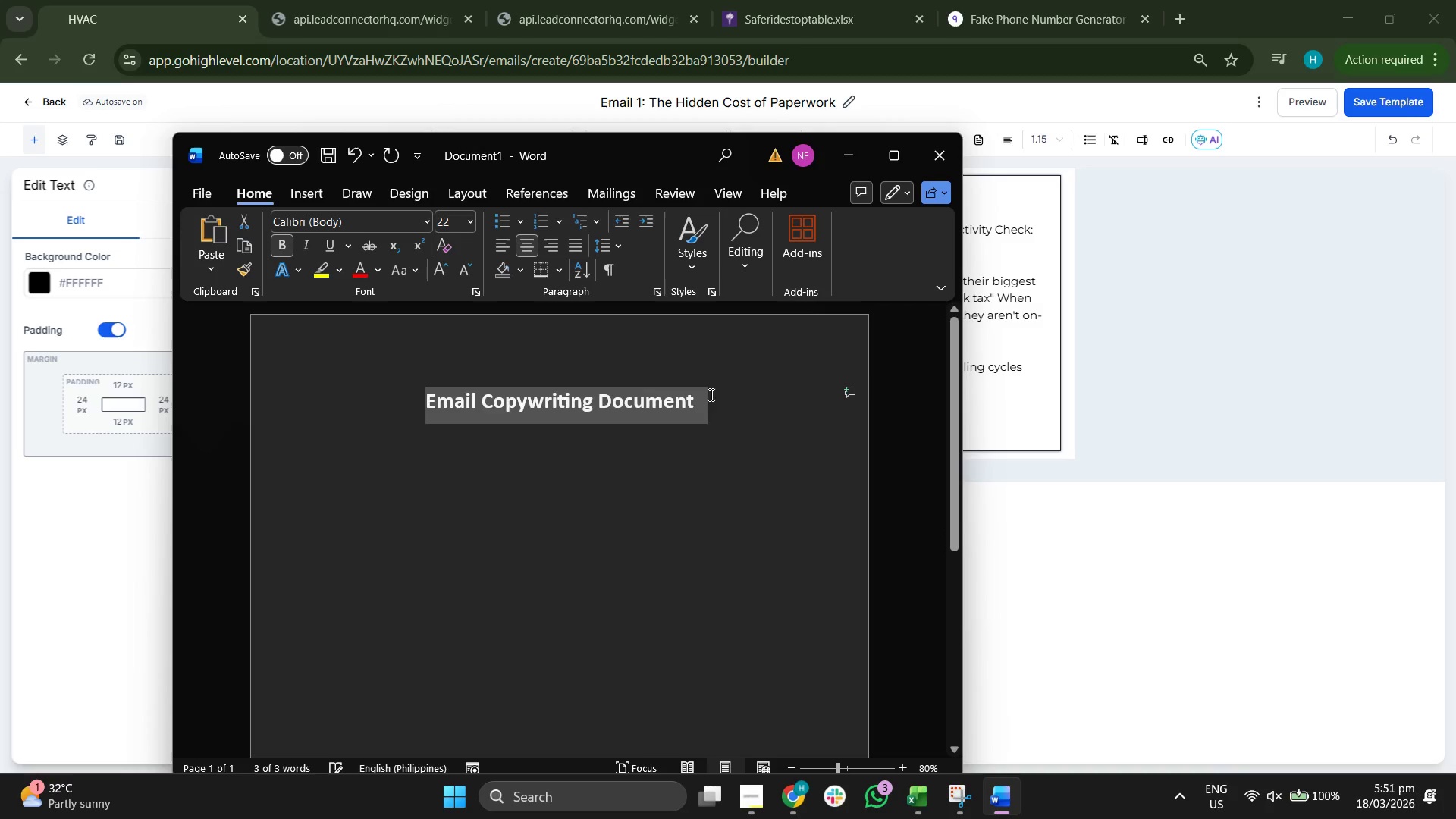 
left_click([752, 391])
 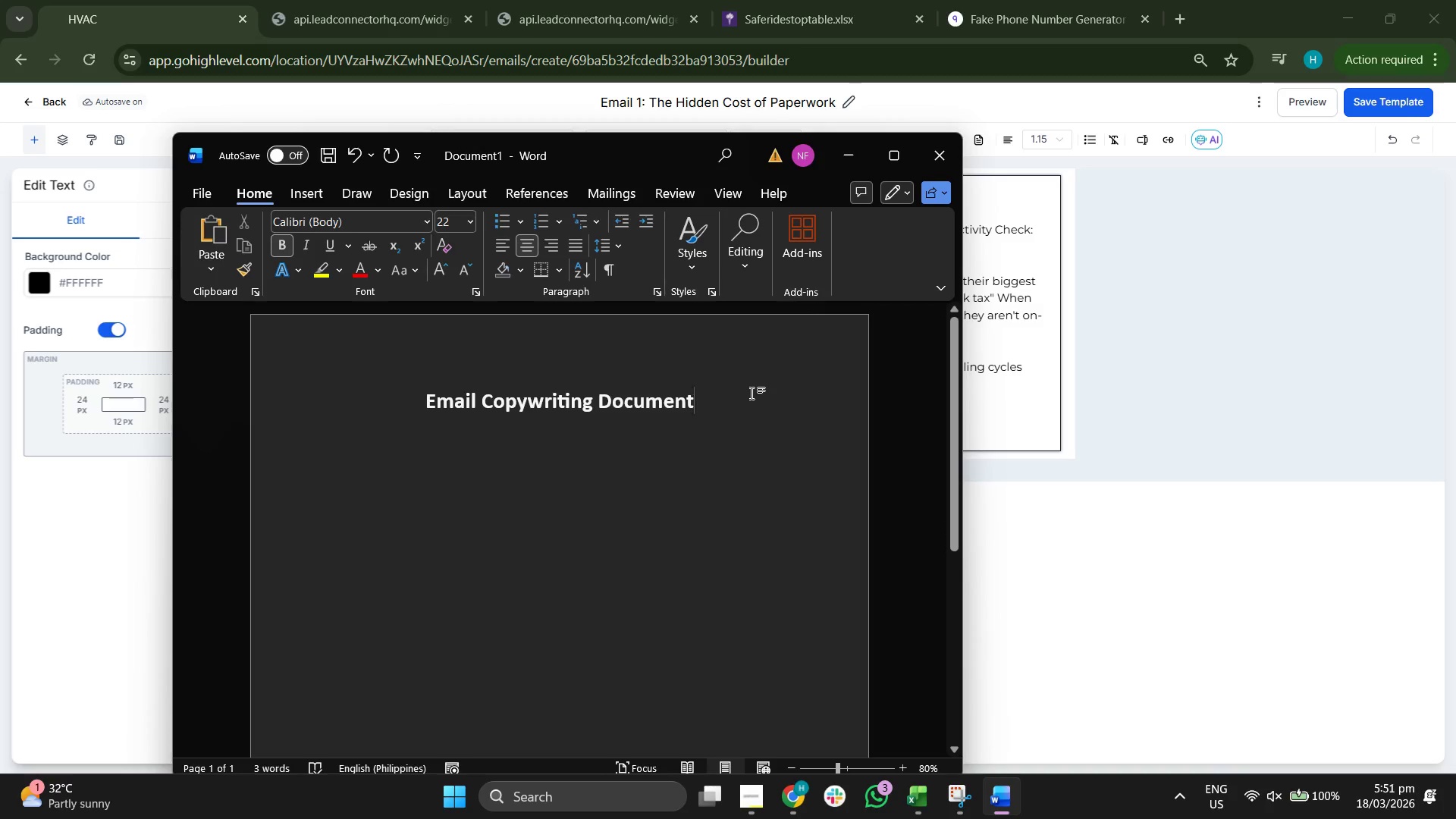 
key(Shift+ShiftRight)
 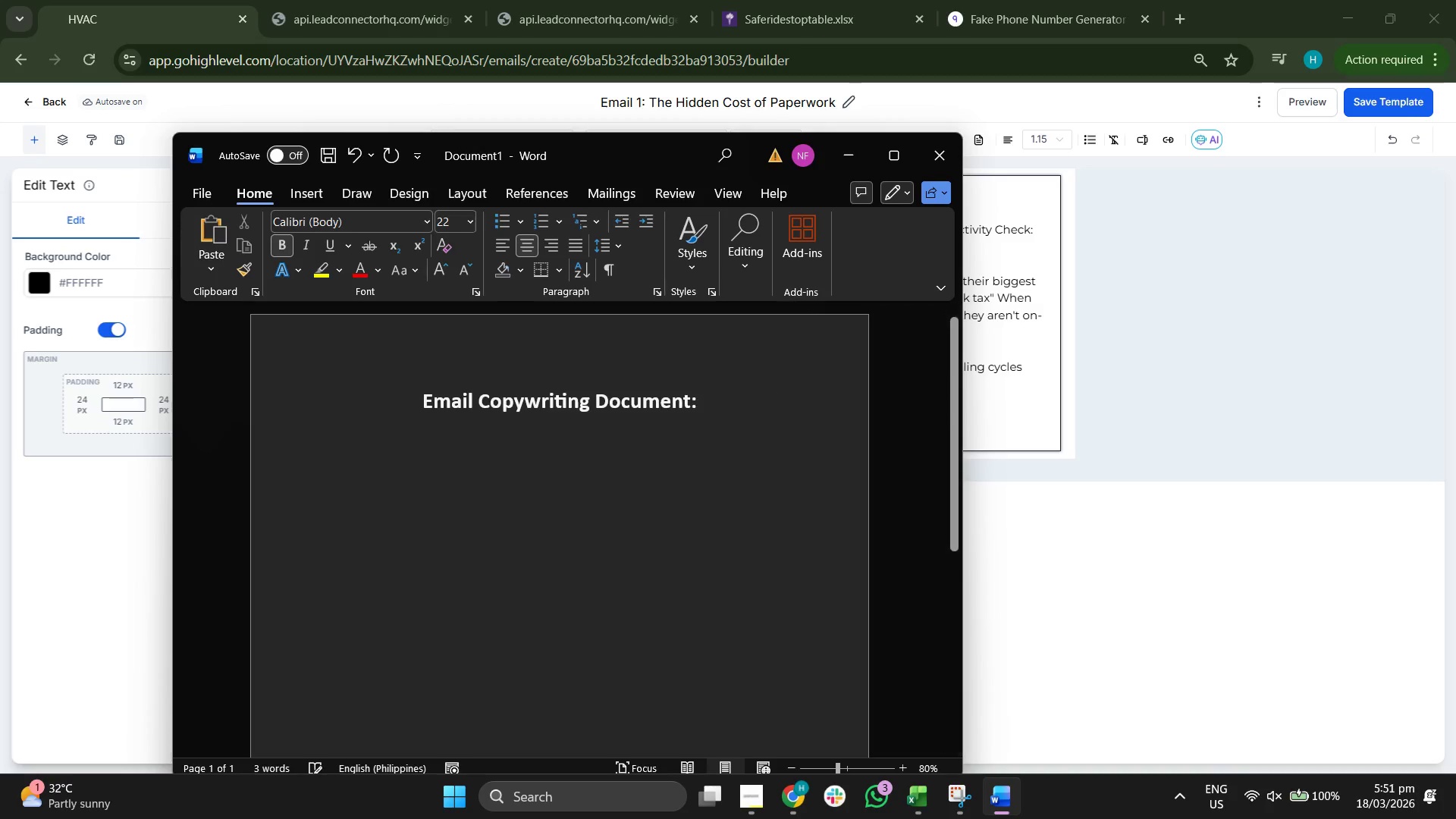 
key(Shift+Semicolon)
 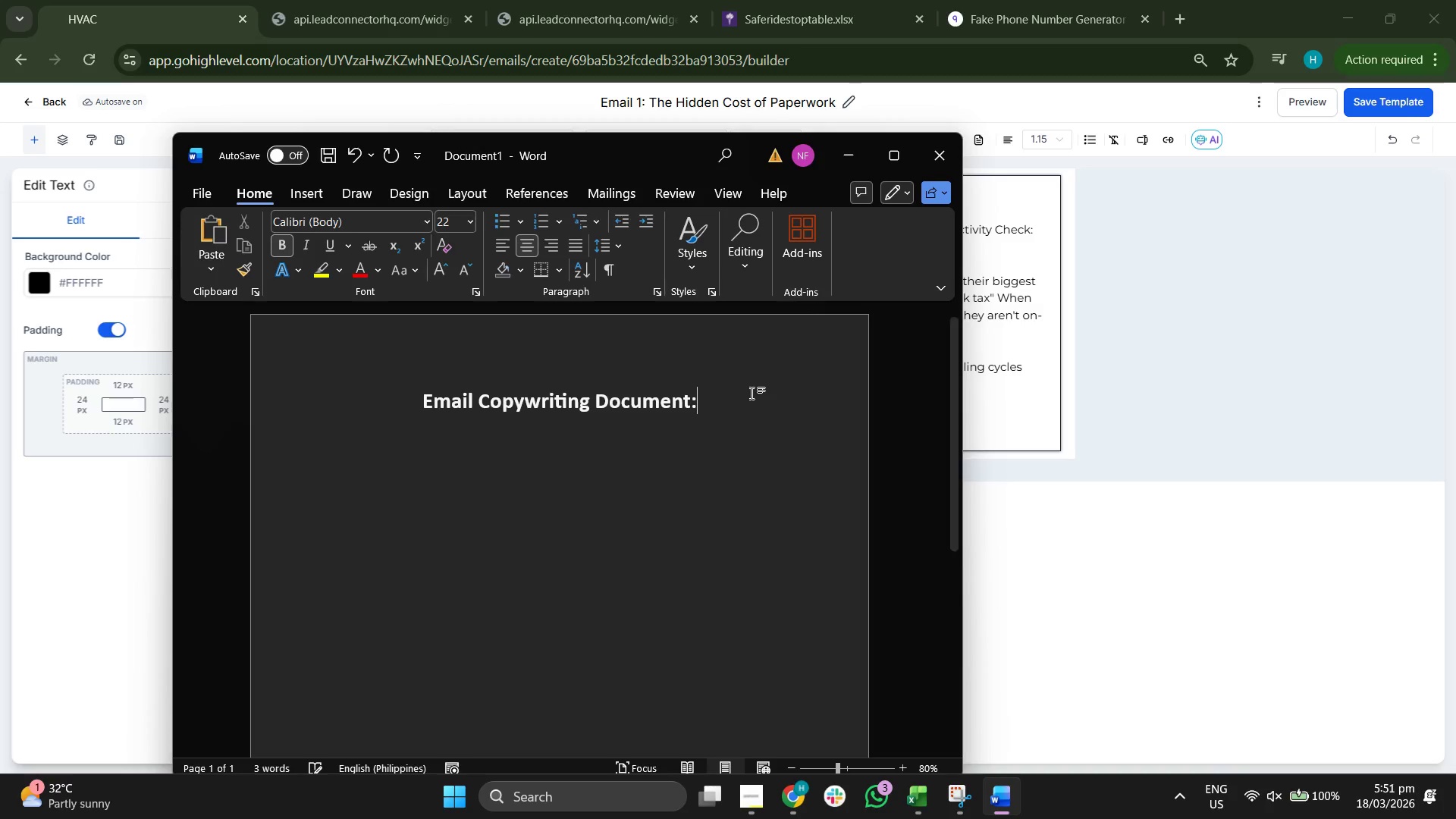 
key(Enter)
 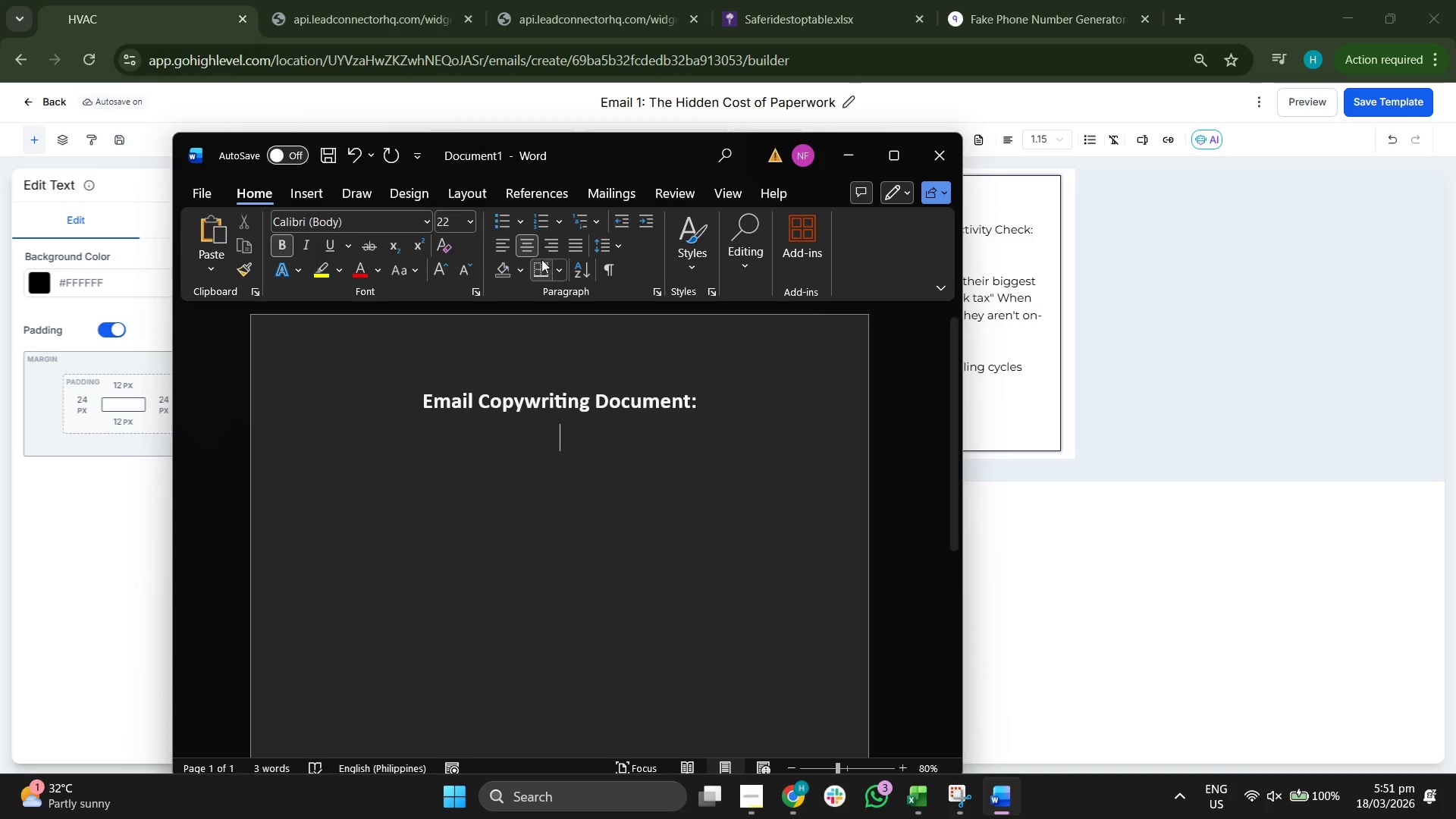 
left_click([504, 241])
 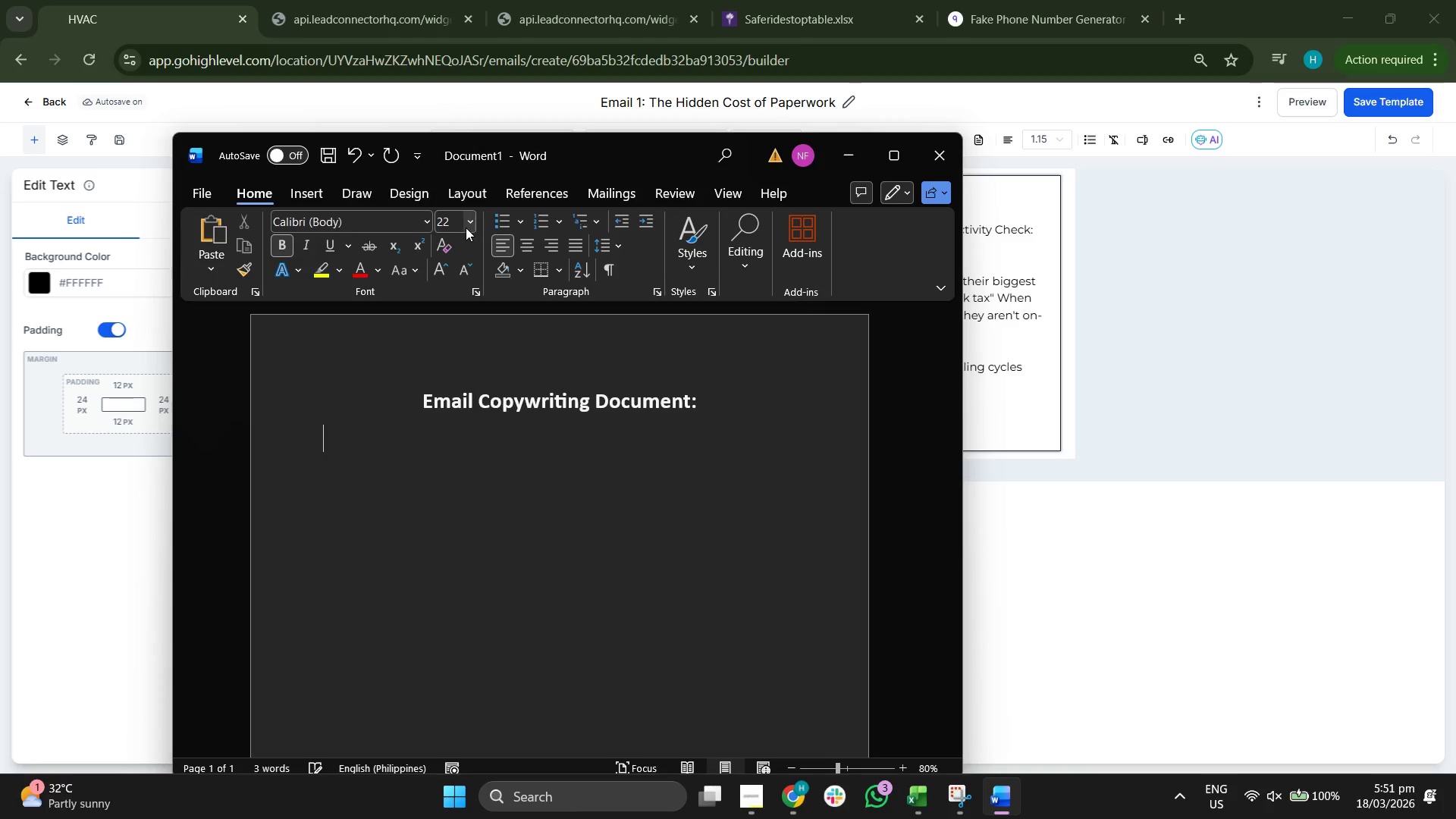 
left_click([464, 224])
 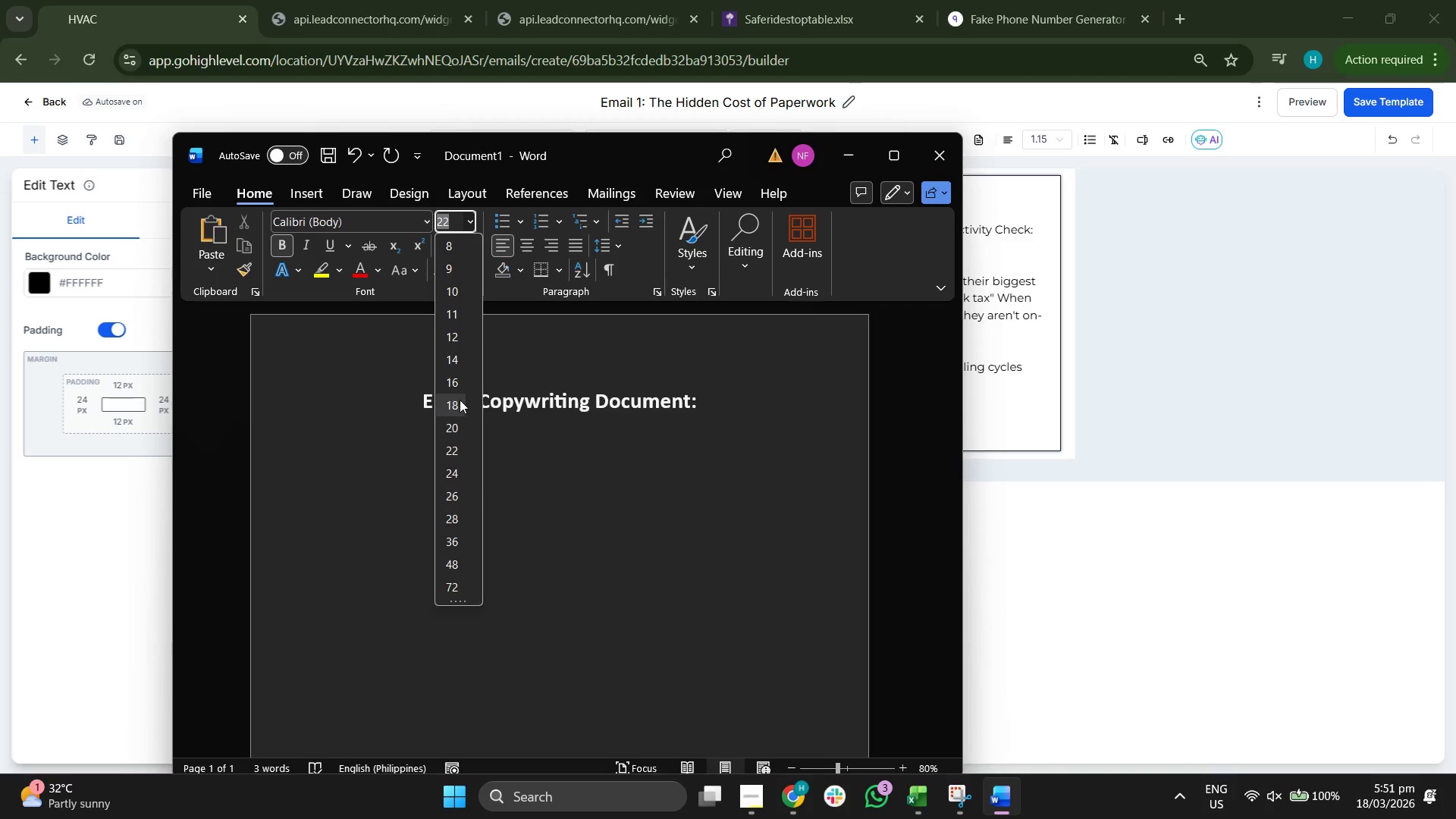 
left_click([457, 378])
 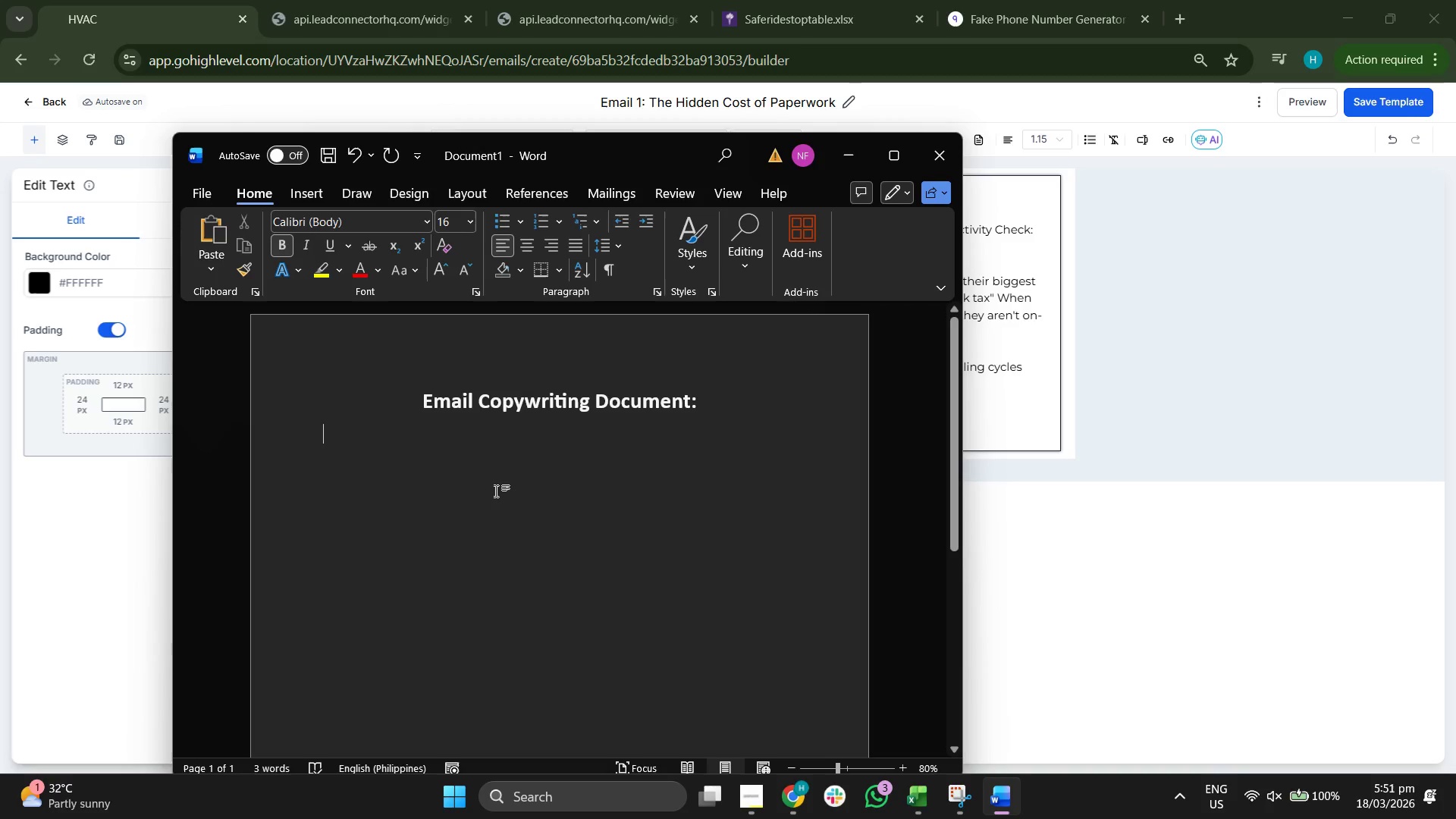 
type(Emai)
key(Backspace)
key(Backspace)
key(Backspace)
key(Backspace)
 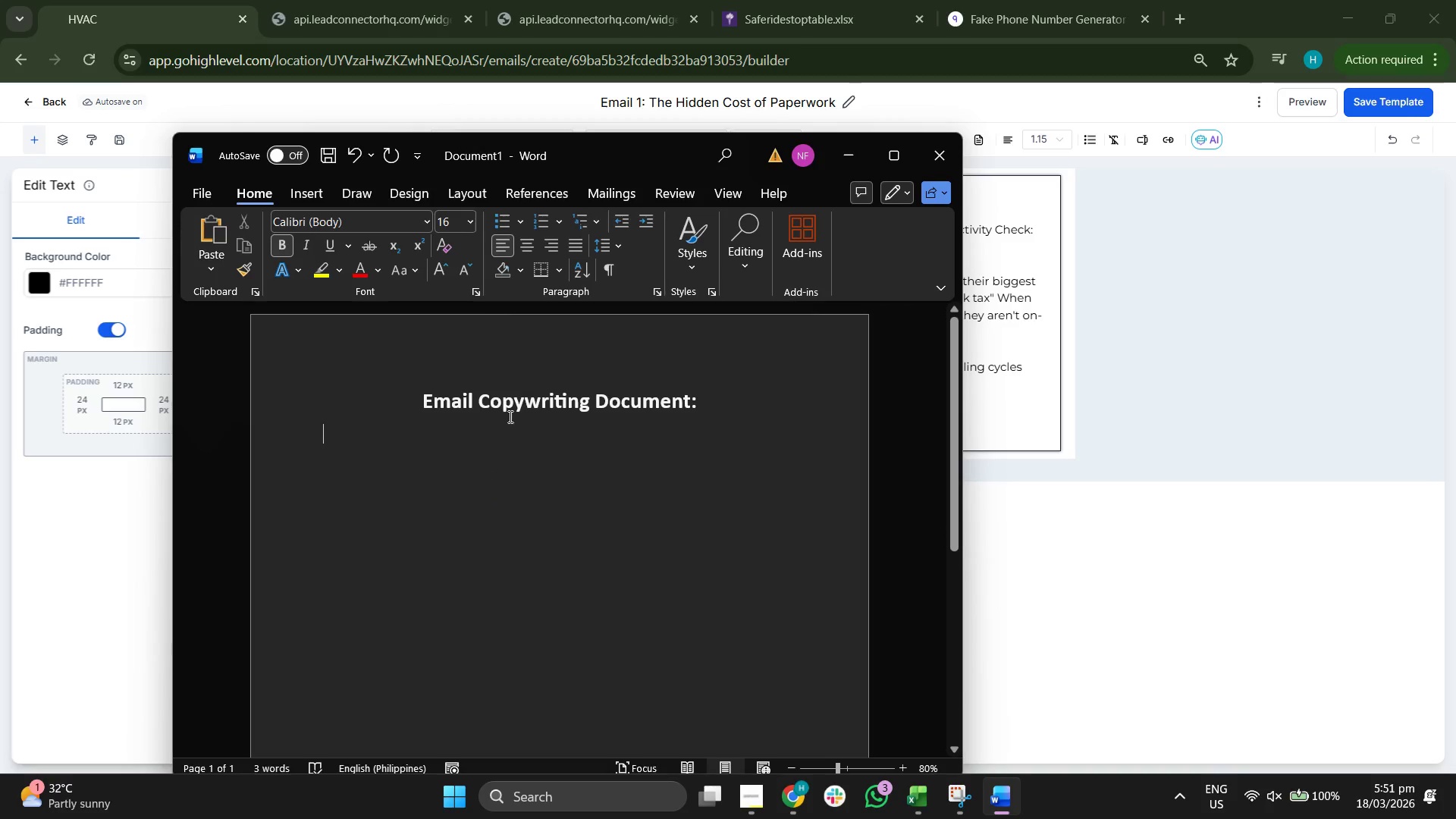 
key(Control+B)
 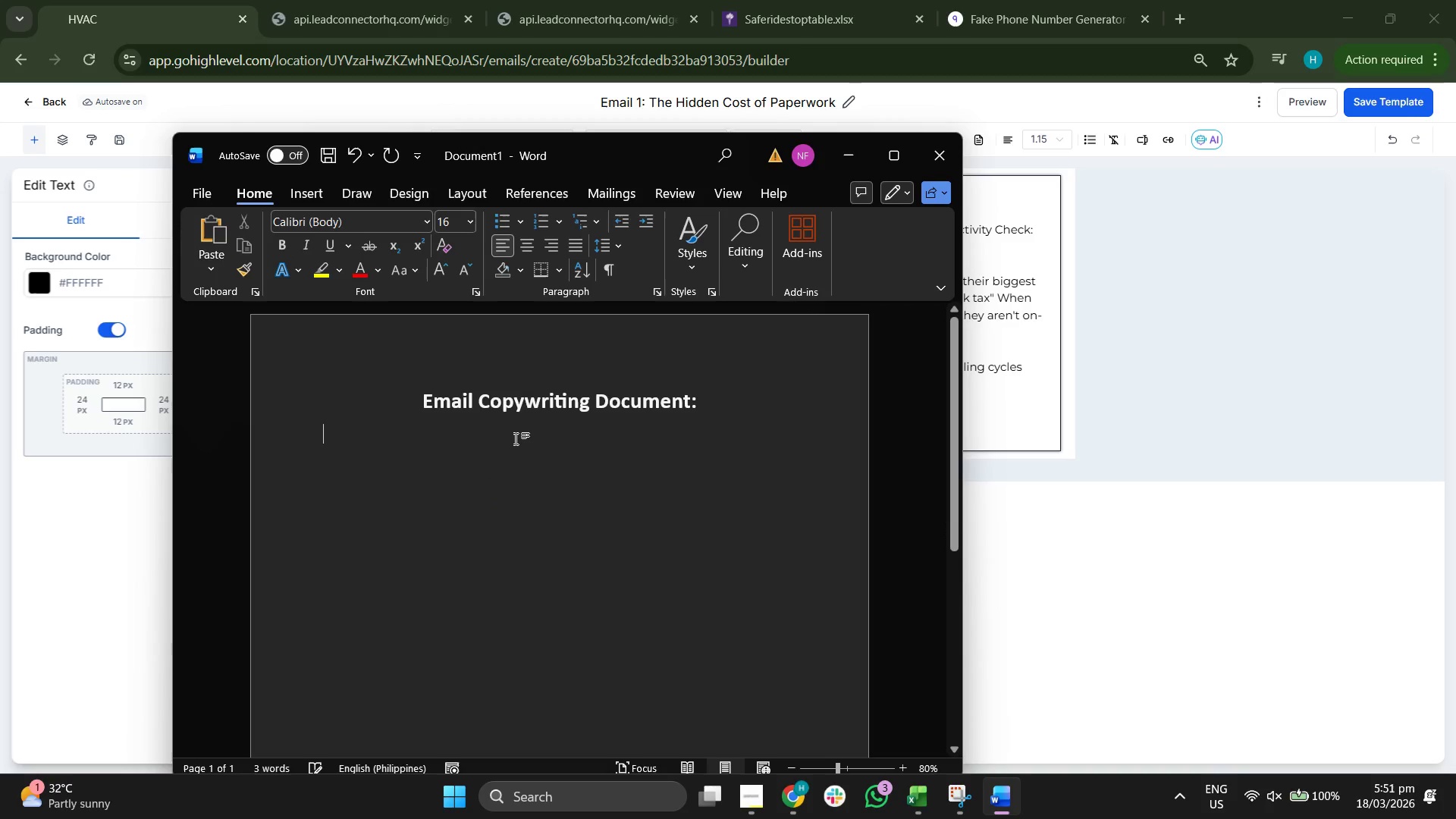 
key(CapsLock)
 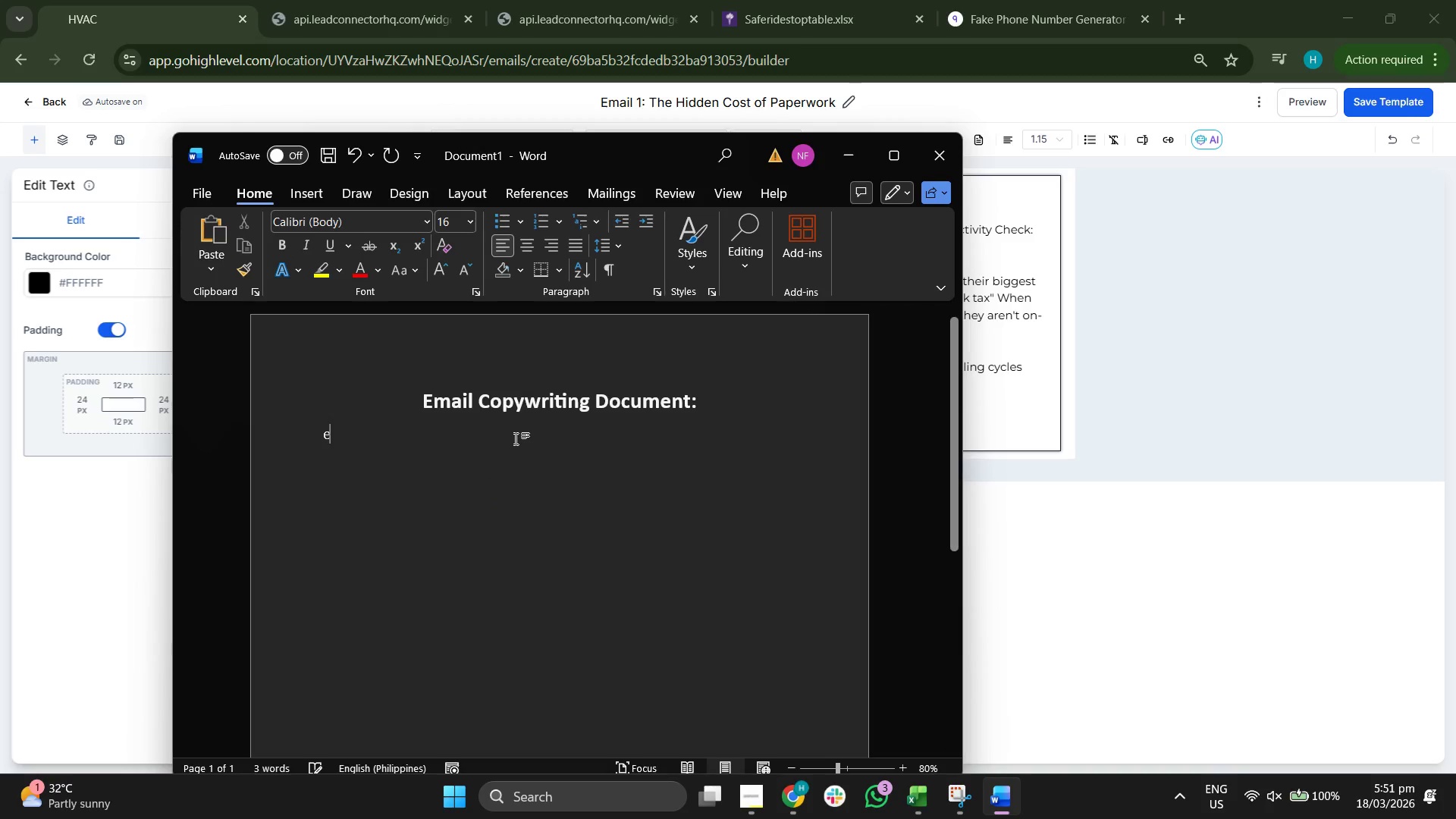 
key(E)
 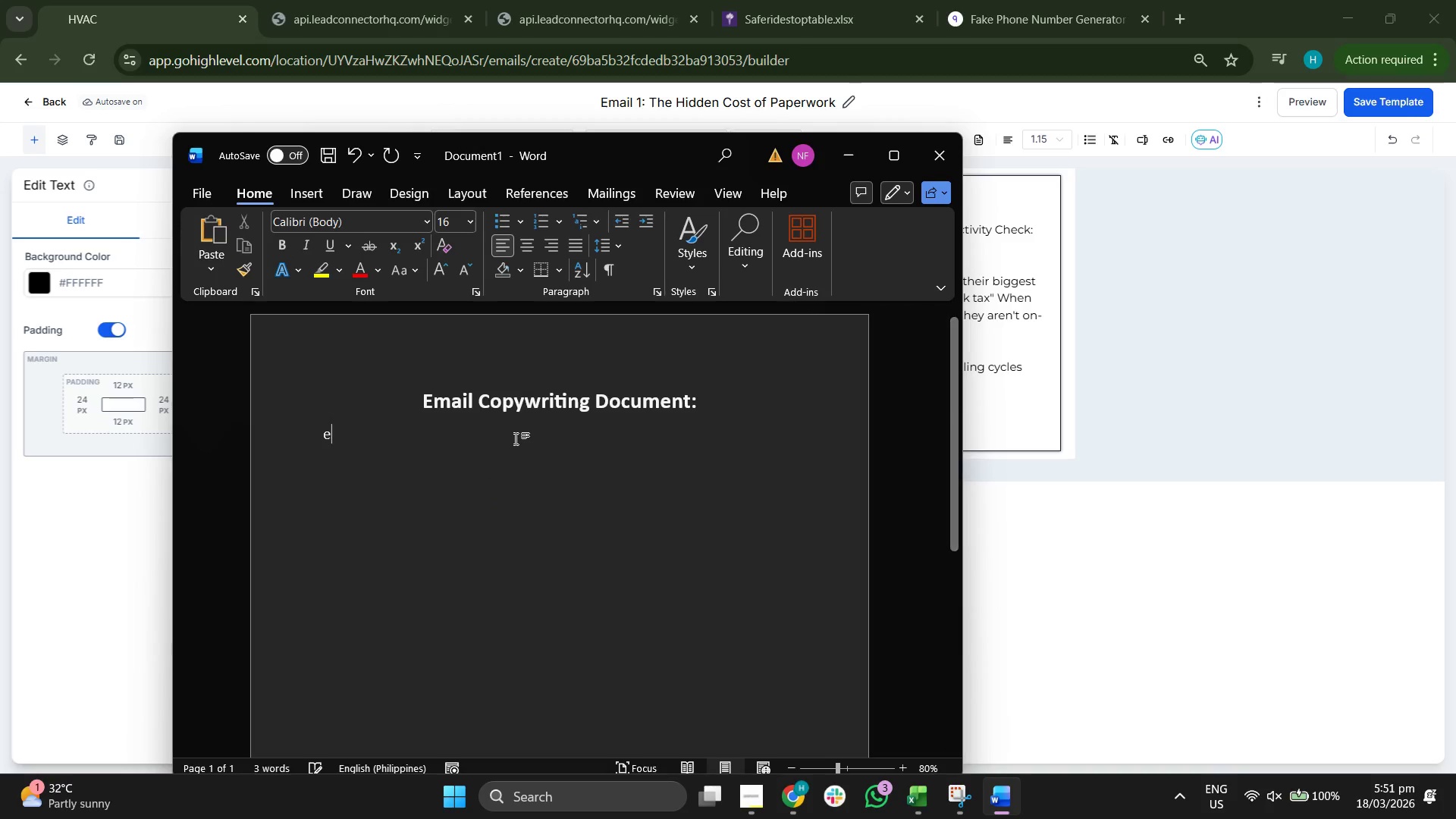 
key(CapsLock)
 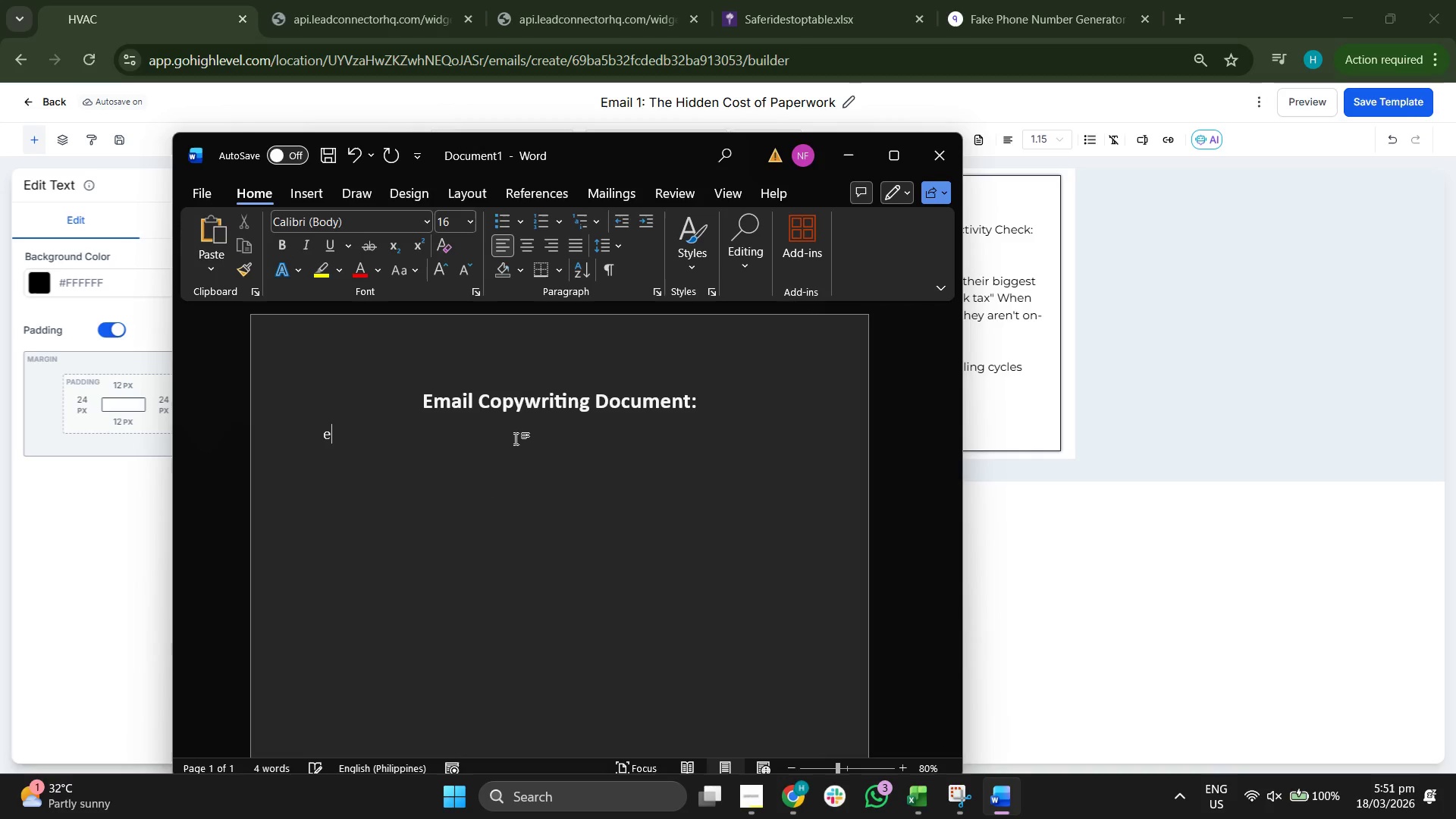 
key(Backspace)
 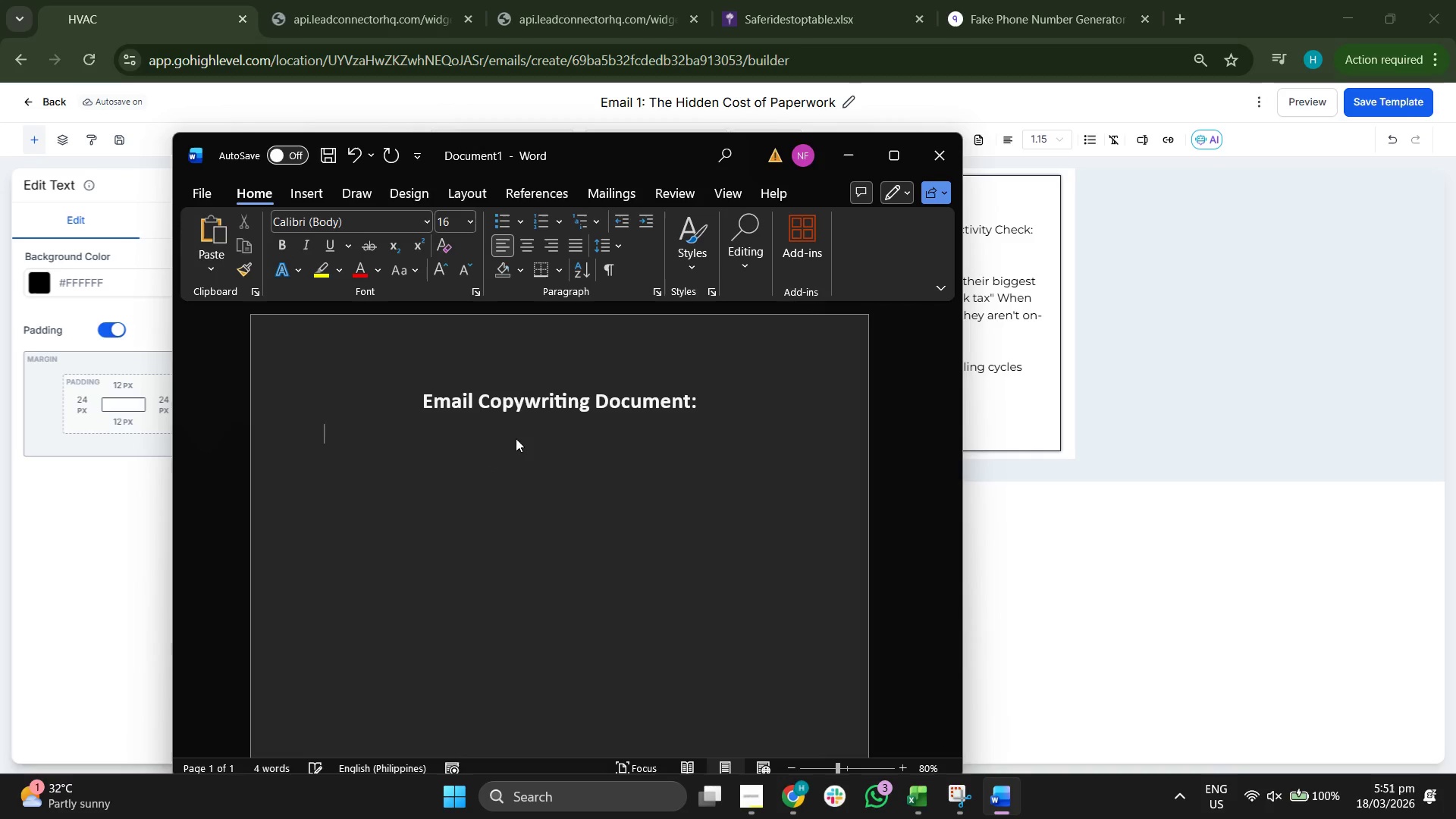 
key(CapsLock)
 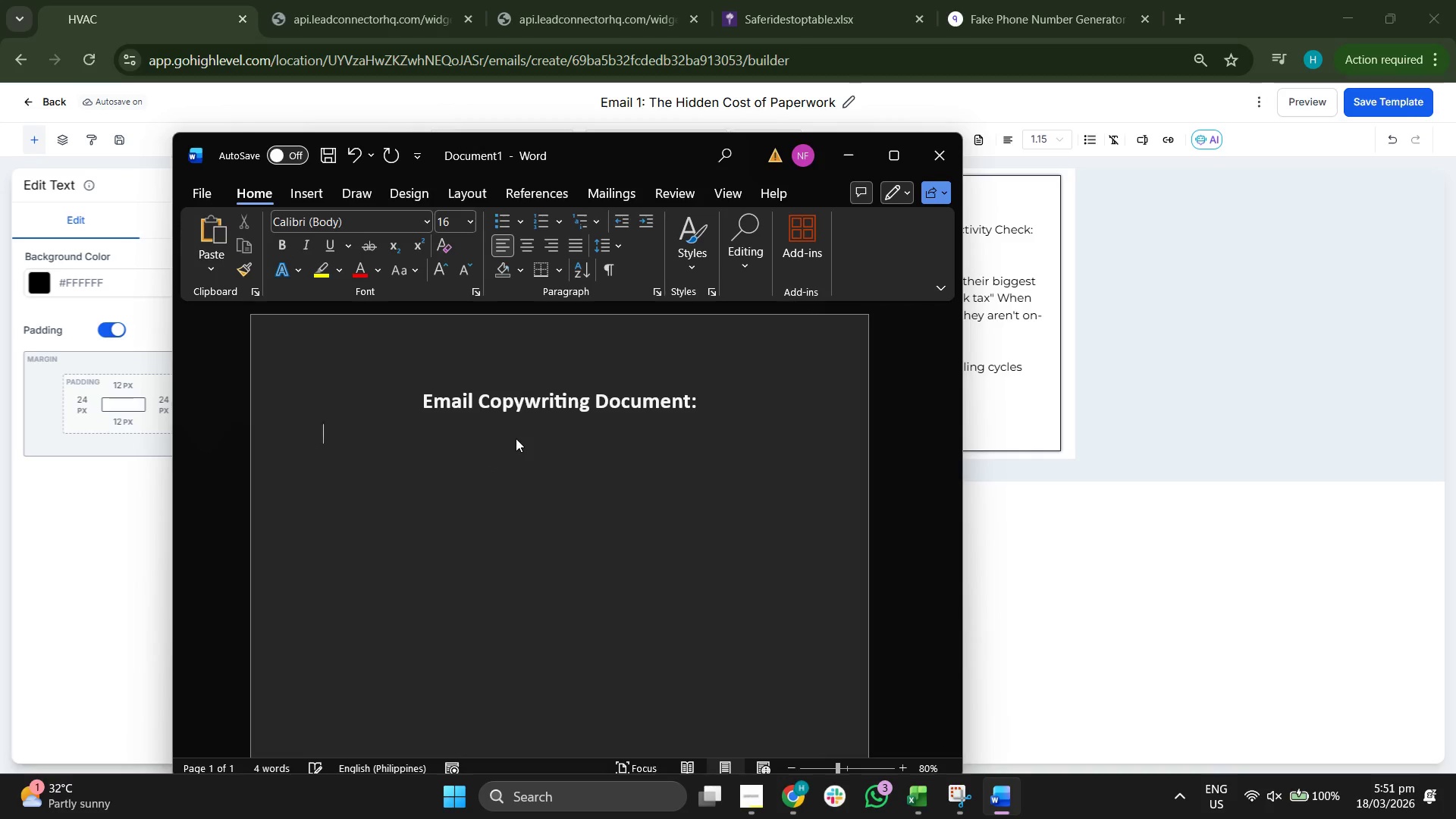 
key(E)
 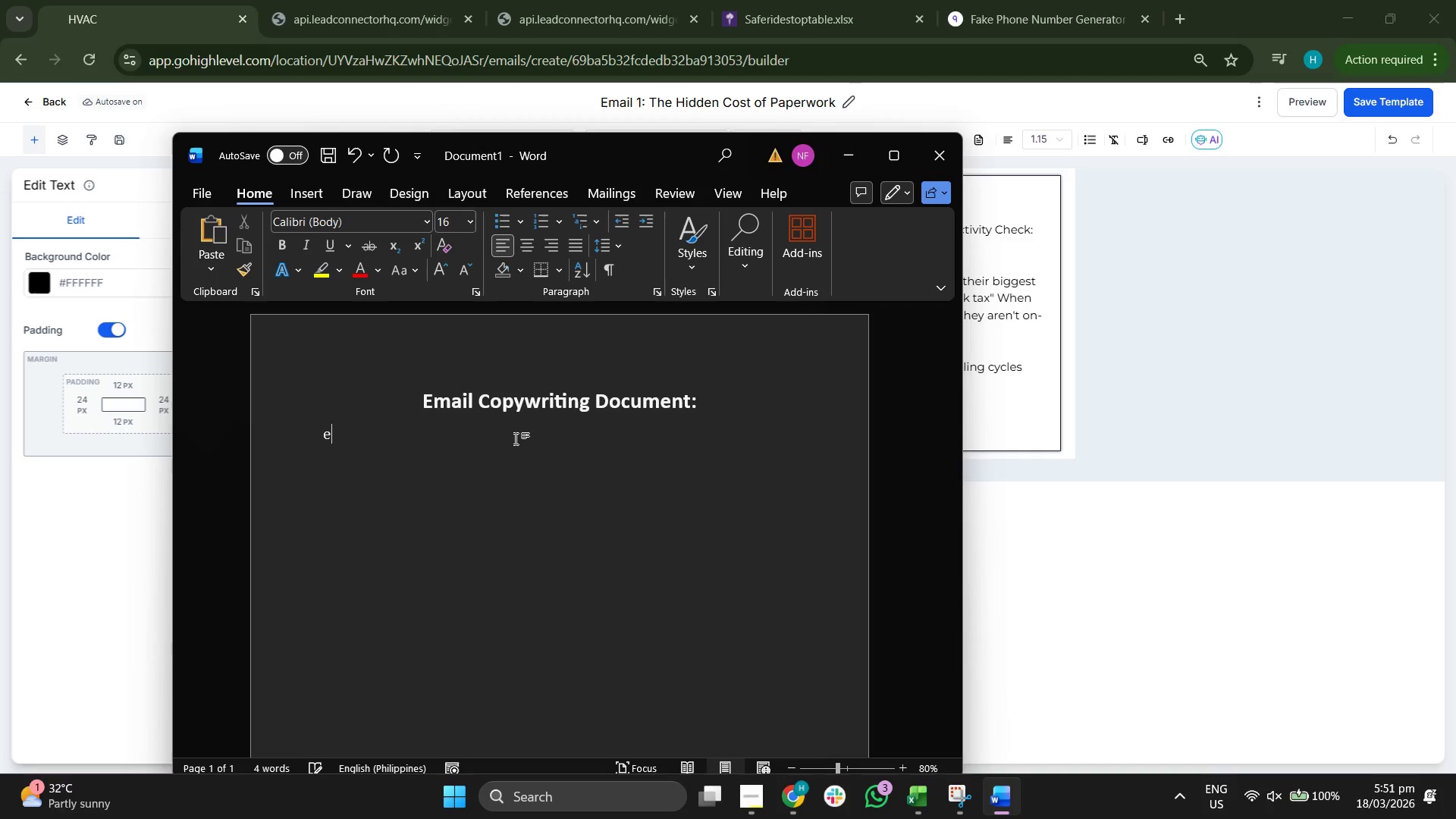 
key(CapsLock)
 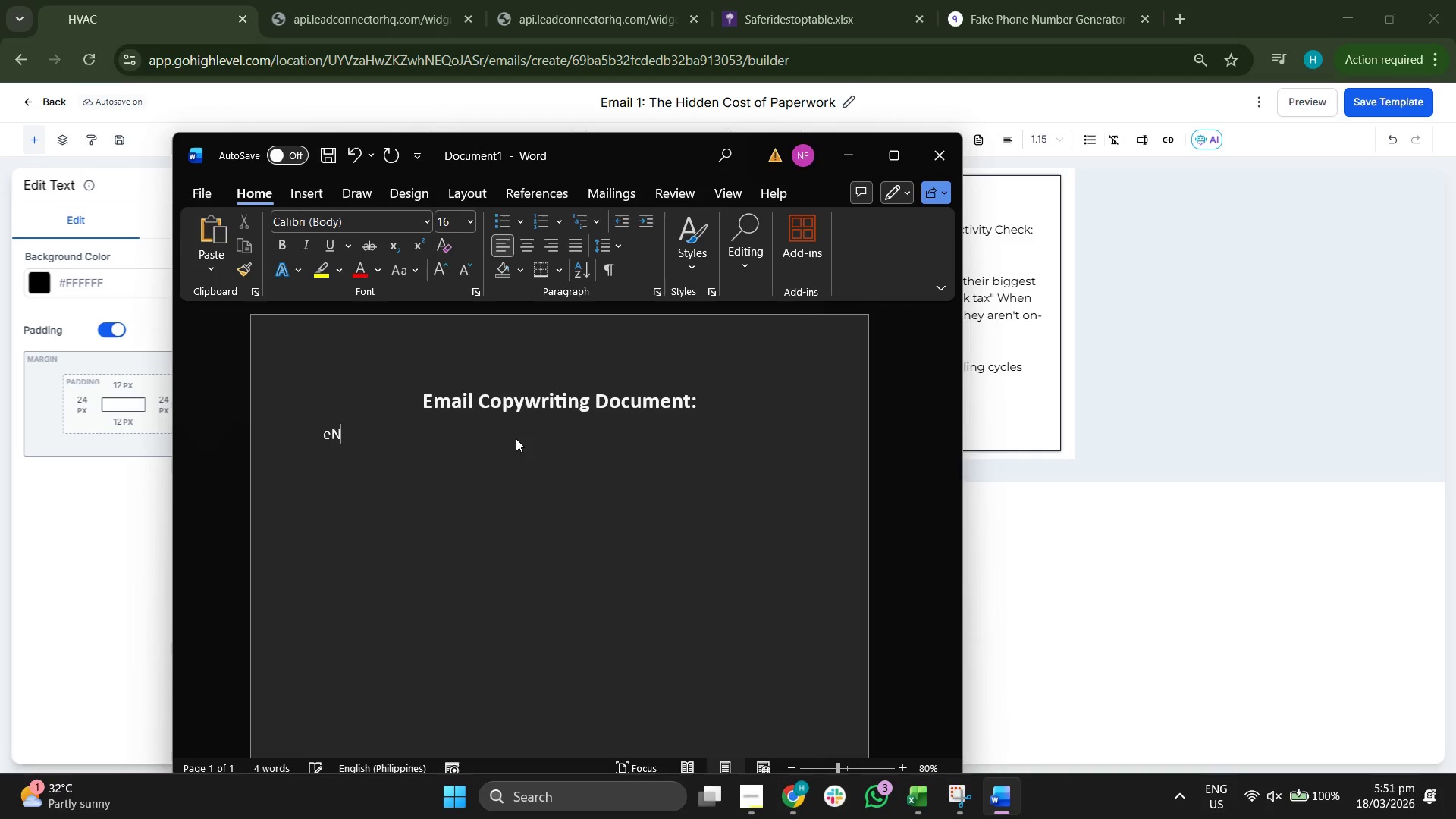 
key(N)
 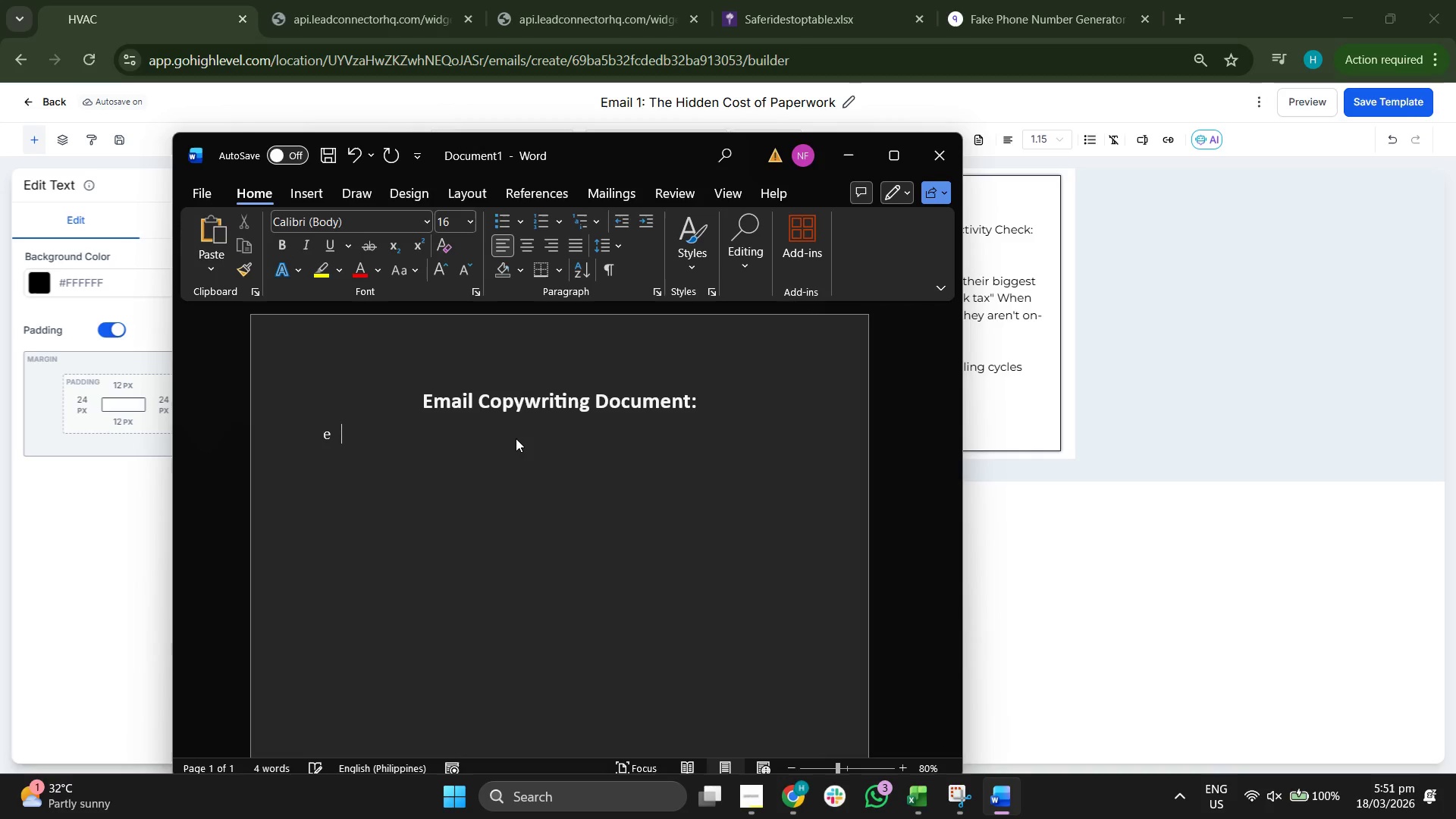 
key(Backspace)
 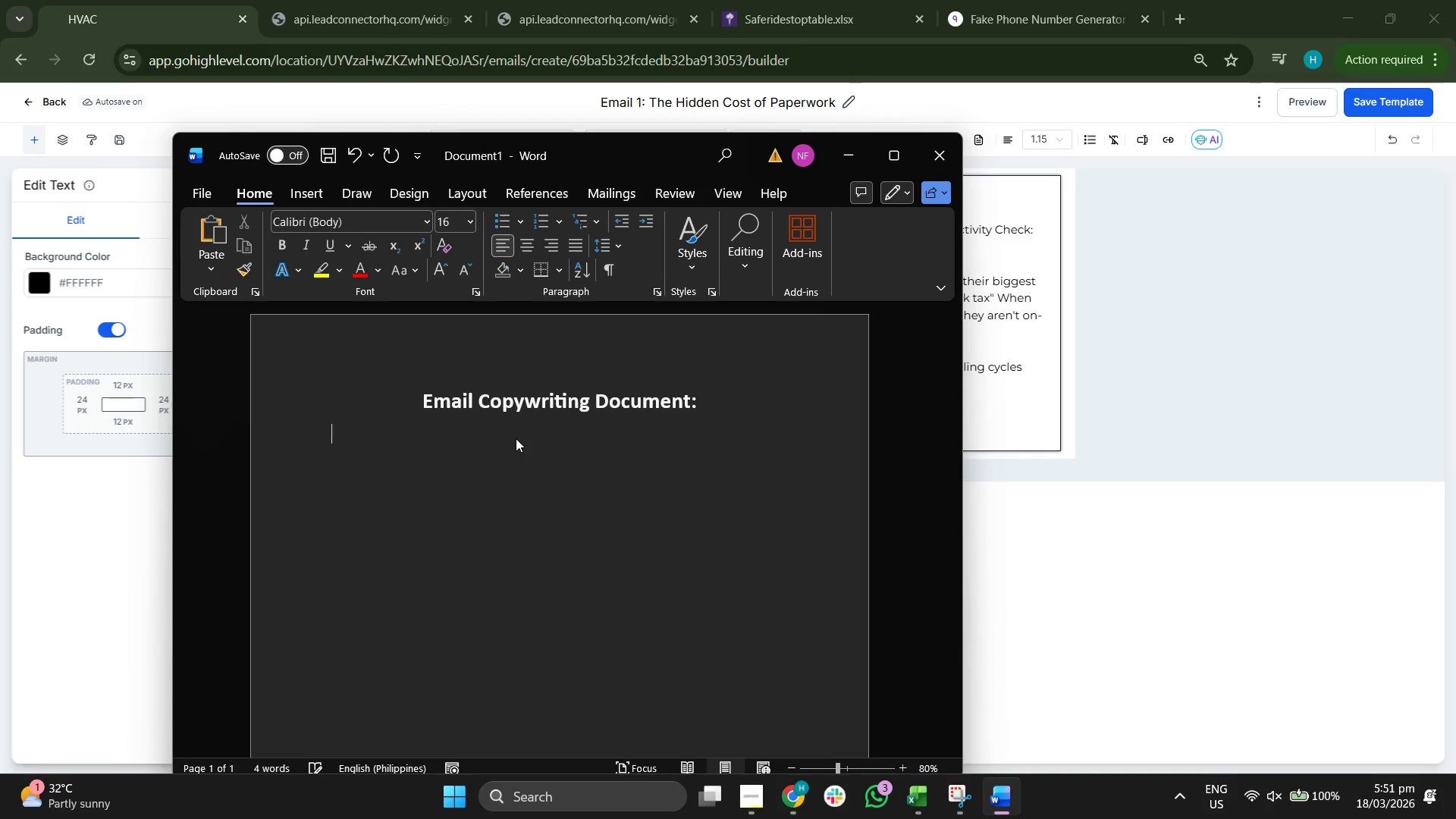 
key(Backspace)
 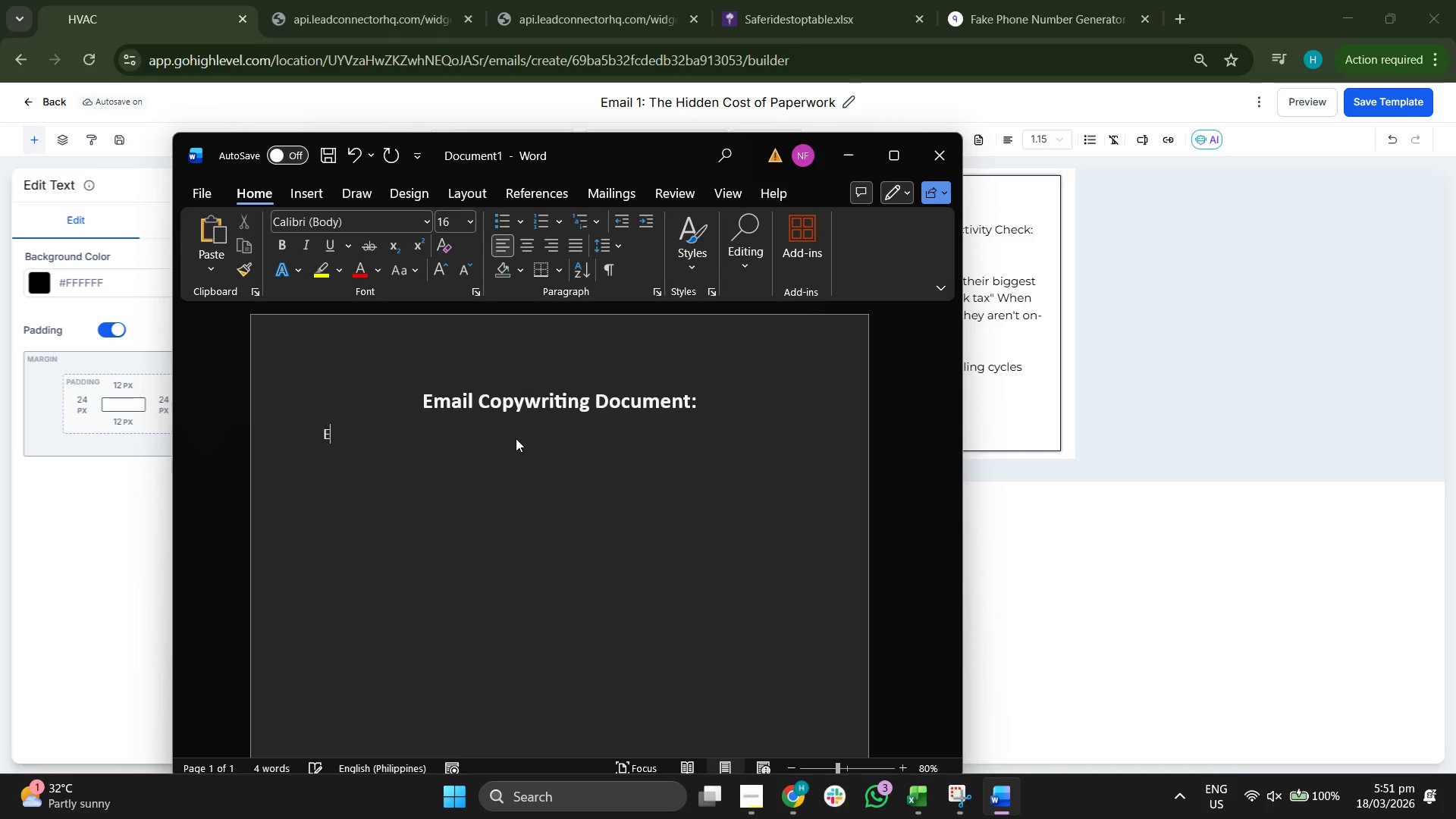 
key(E)
 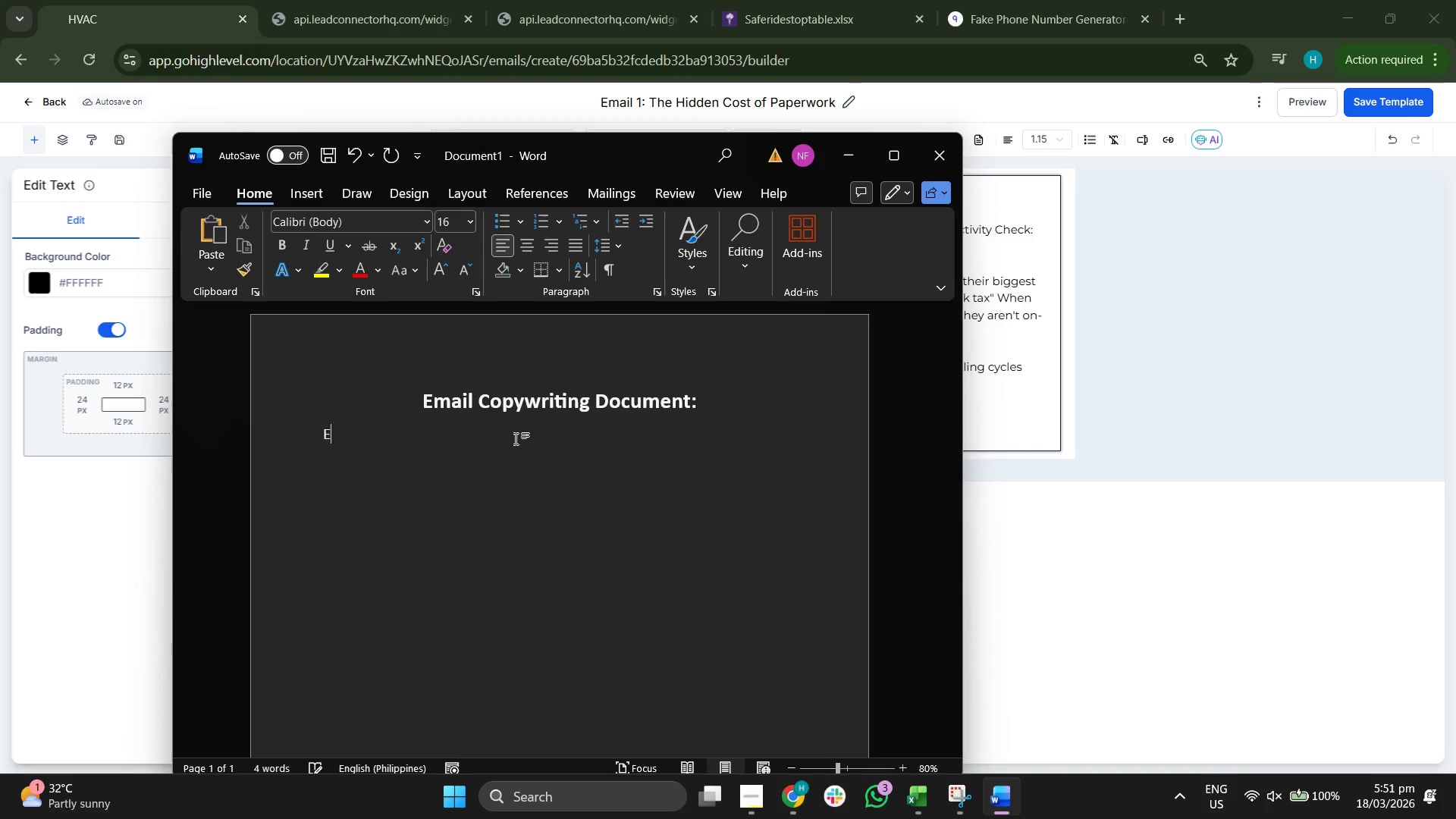 
type(na)
key(Backspace)
key(Backspace)
type(mail1)
key(Backspace)
type( 1: The Hiiden)
key(Backspace)
key(Backspace)
key(Backspace)
key(Backspace)
type(dden Cost of Paperwpr)
key(Backspace)
key(Backspace)
type(ork)
 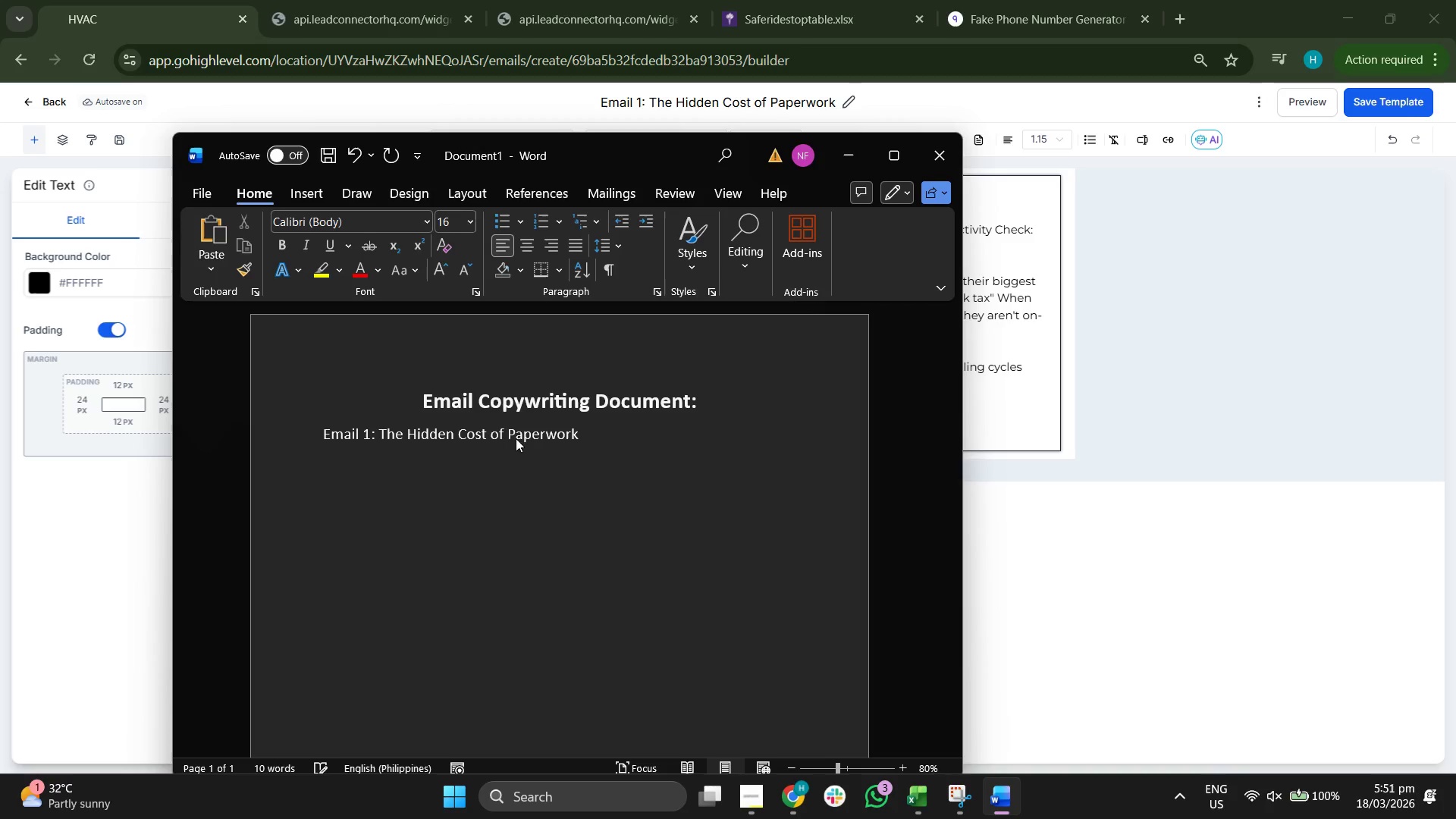 
key(Shift+Enter)
 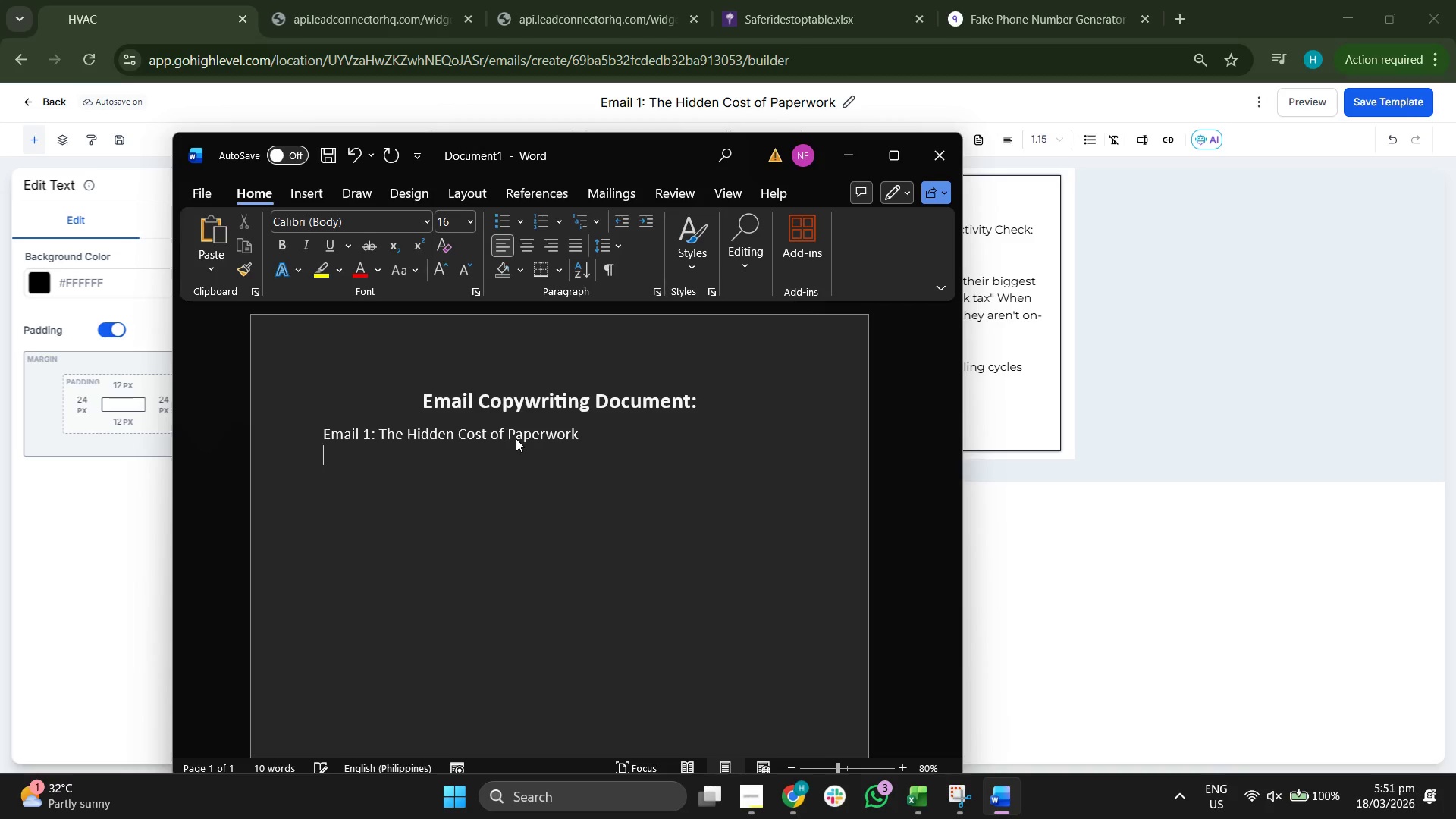 
key(Shift+Enter)
 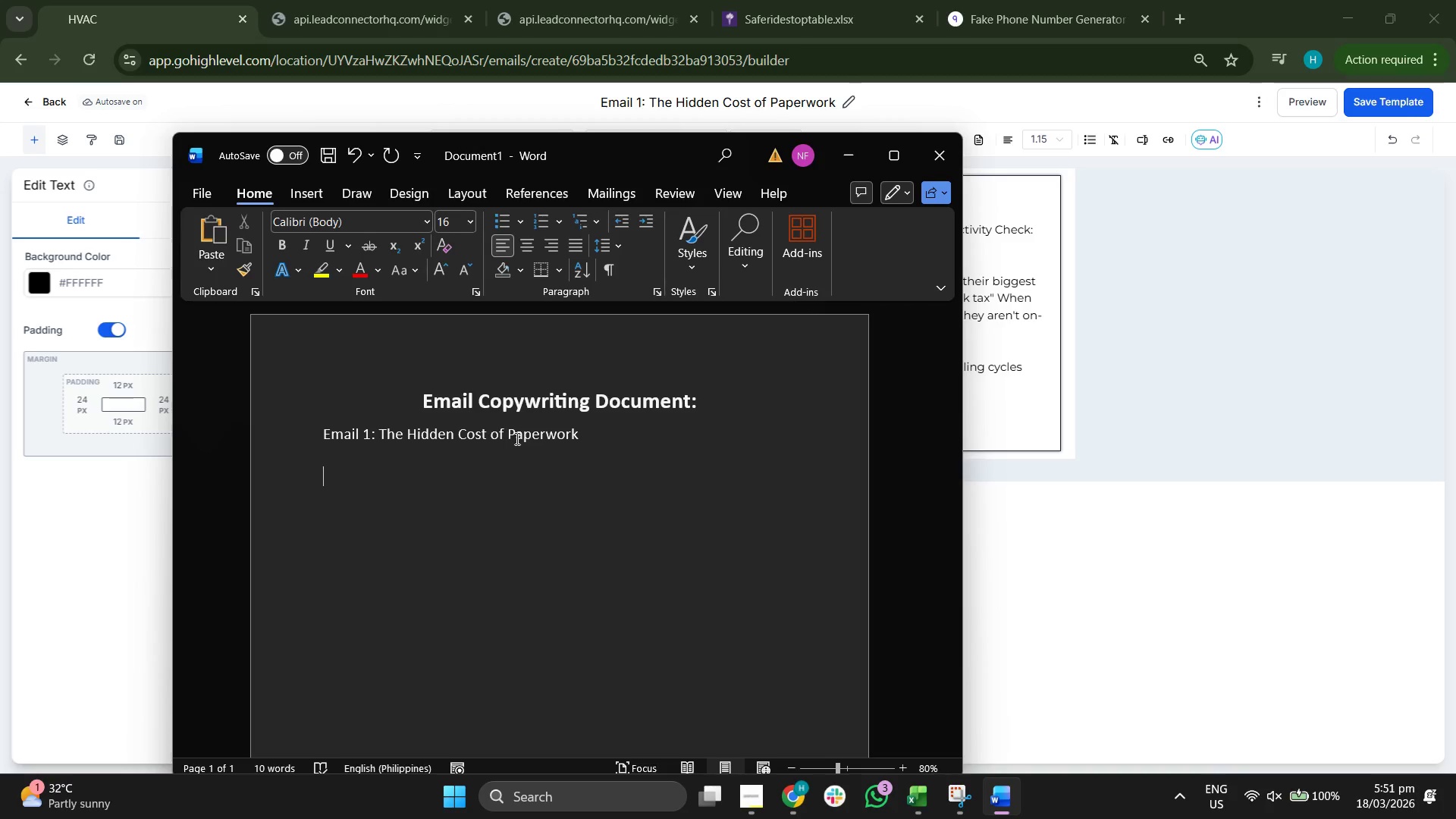 
type(Subject: Your Crew Producitiv)
key(Backspace)
key(Backspace)
key(Backspace)
key(Backspace)
type(vi)
key(Backspace)
key(Backspace)
type(tiviy Che)
key(Backspace)
type(ck)
key(Backspace)
key(Backspace)
type(ecklist)
 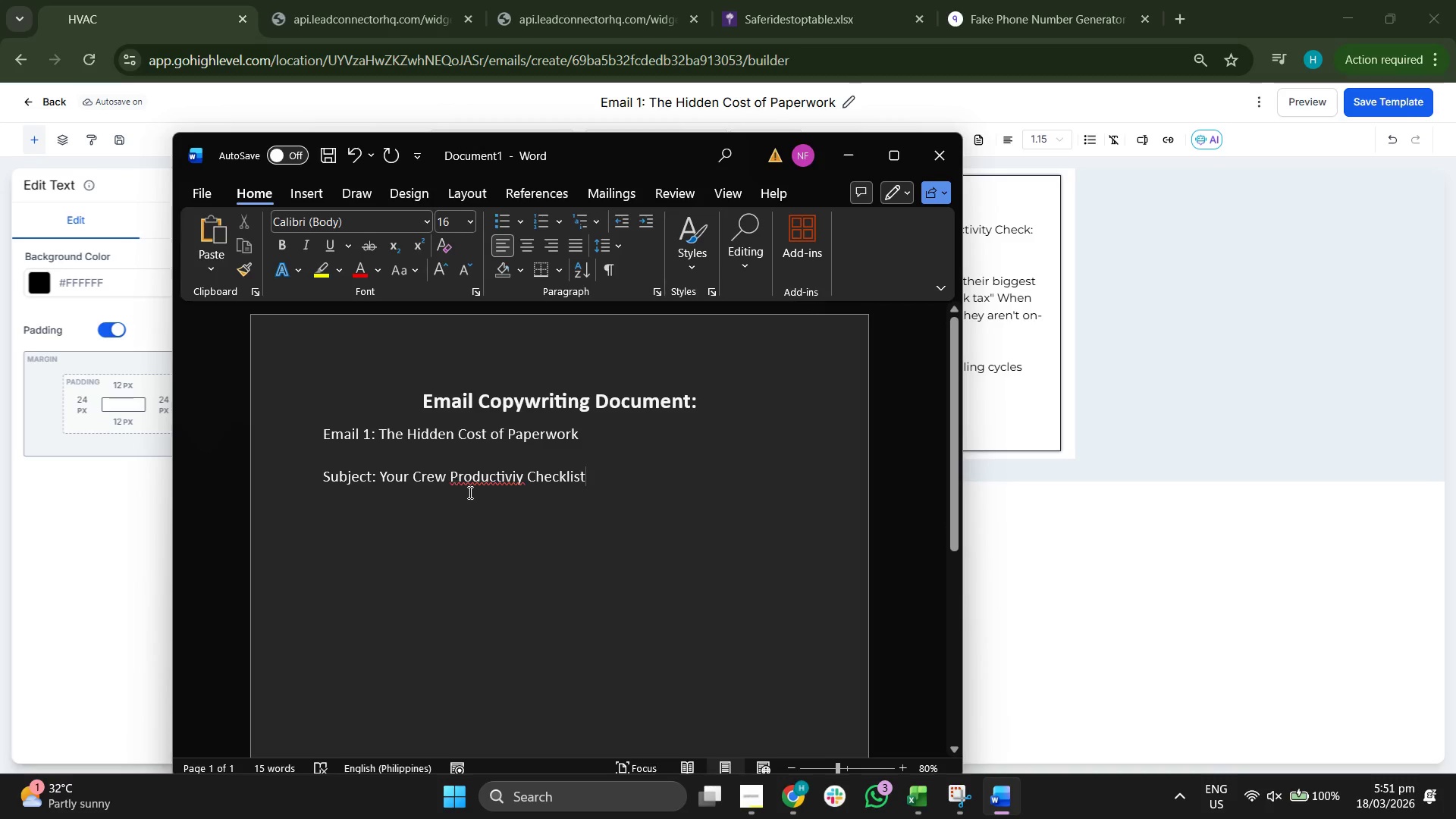 
right_click([478, 479])
 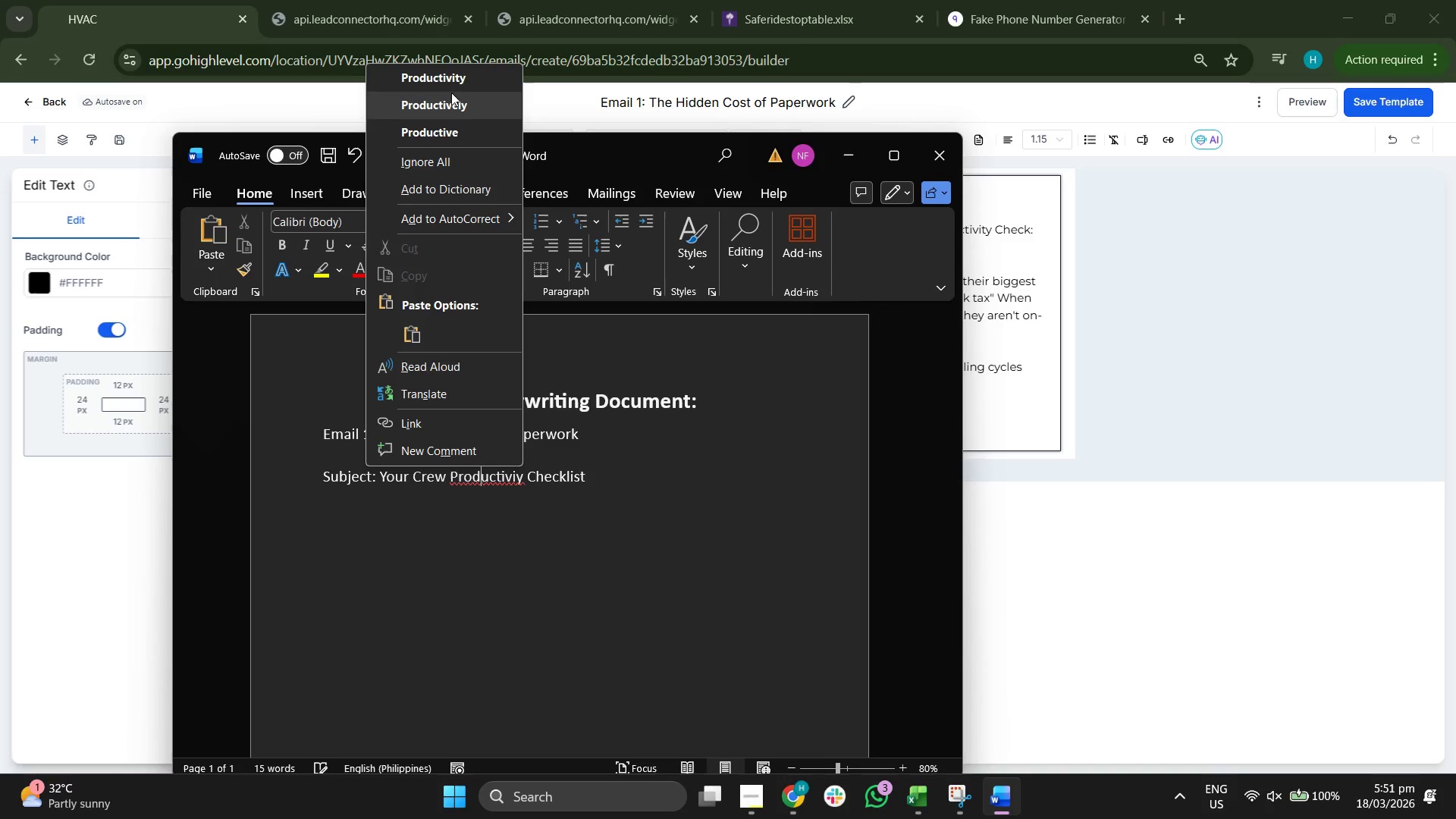 
left_click([450, 80])
 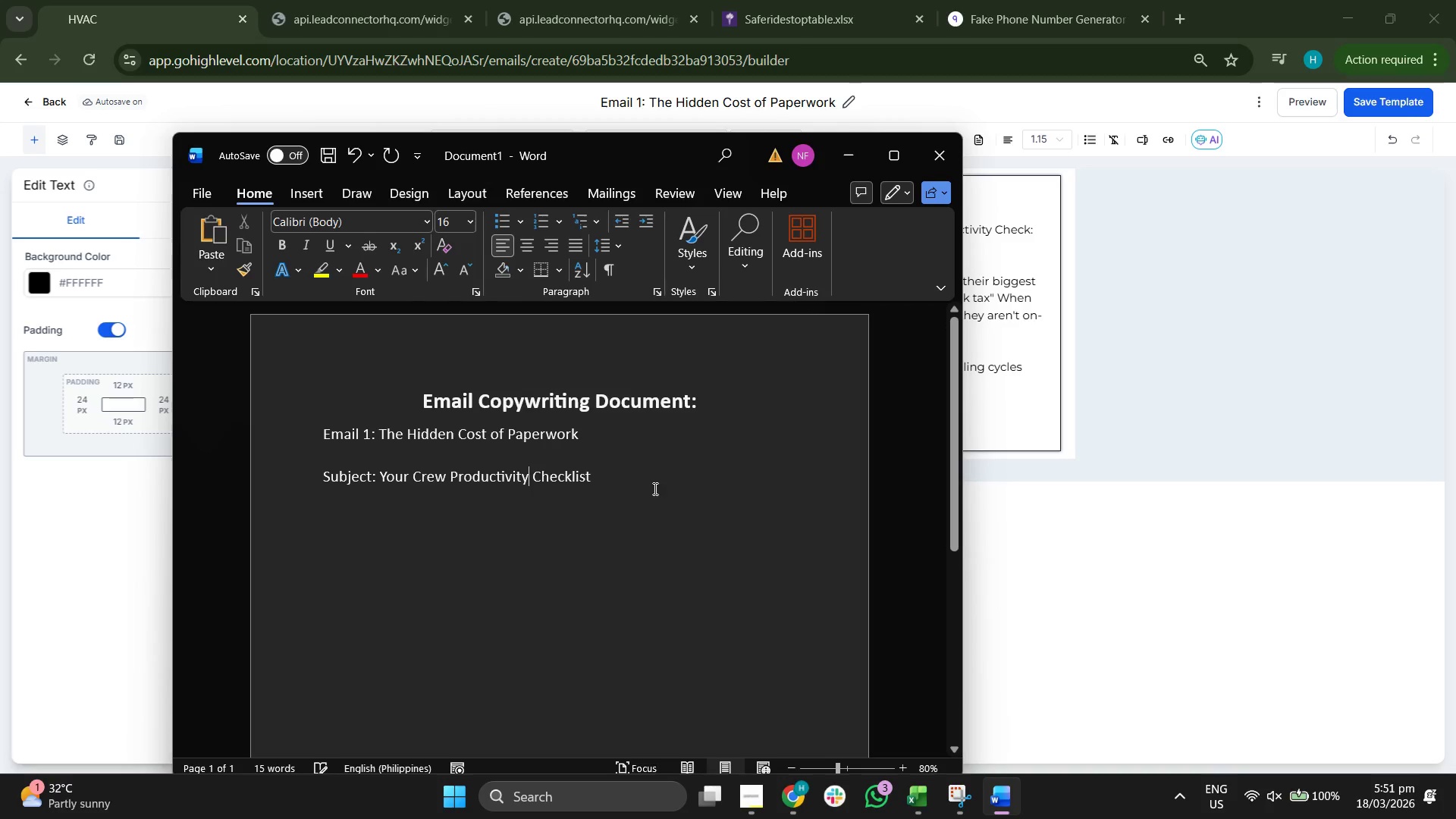 
left_click([654, 488])
 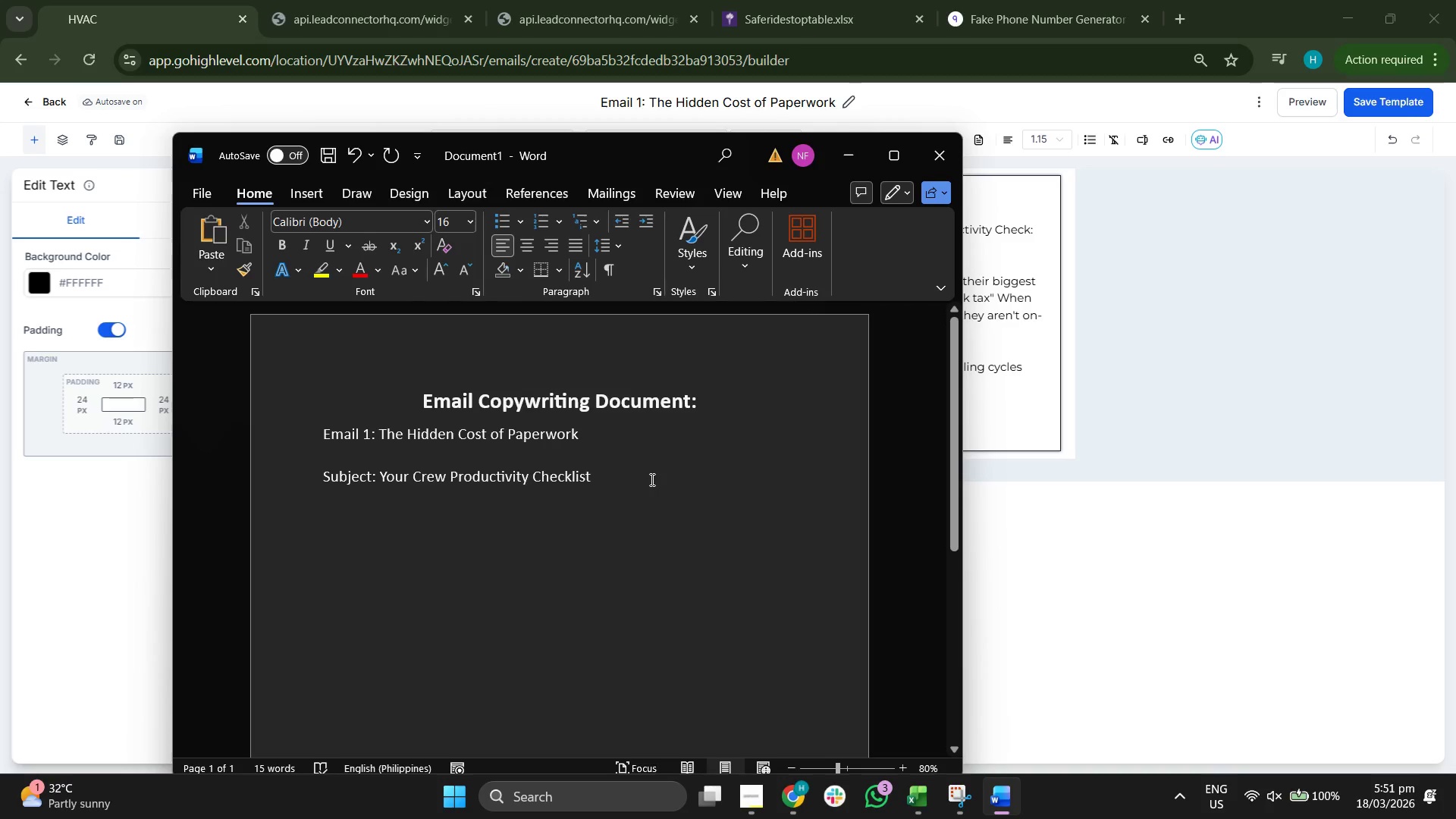 
type(()
key(Backspace)
type( (Inside))
 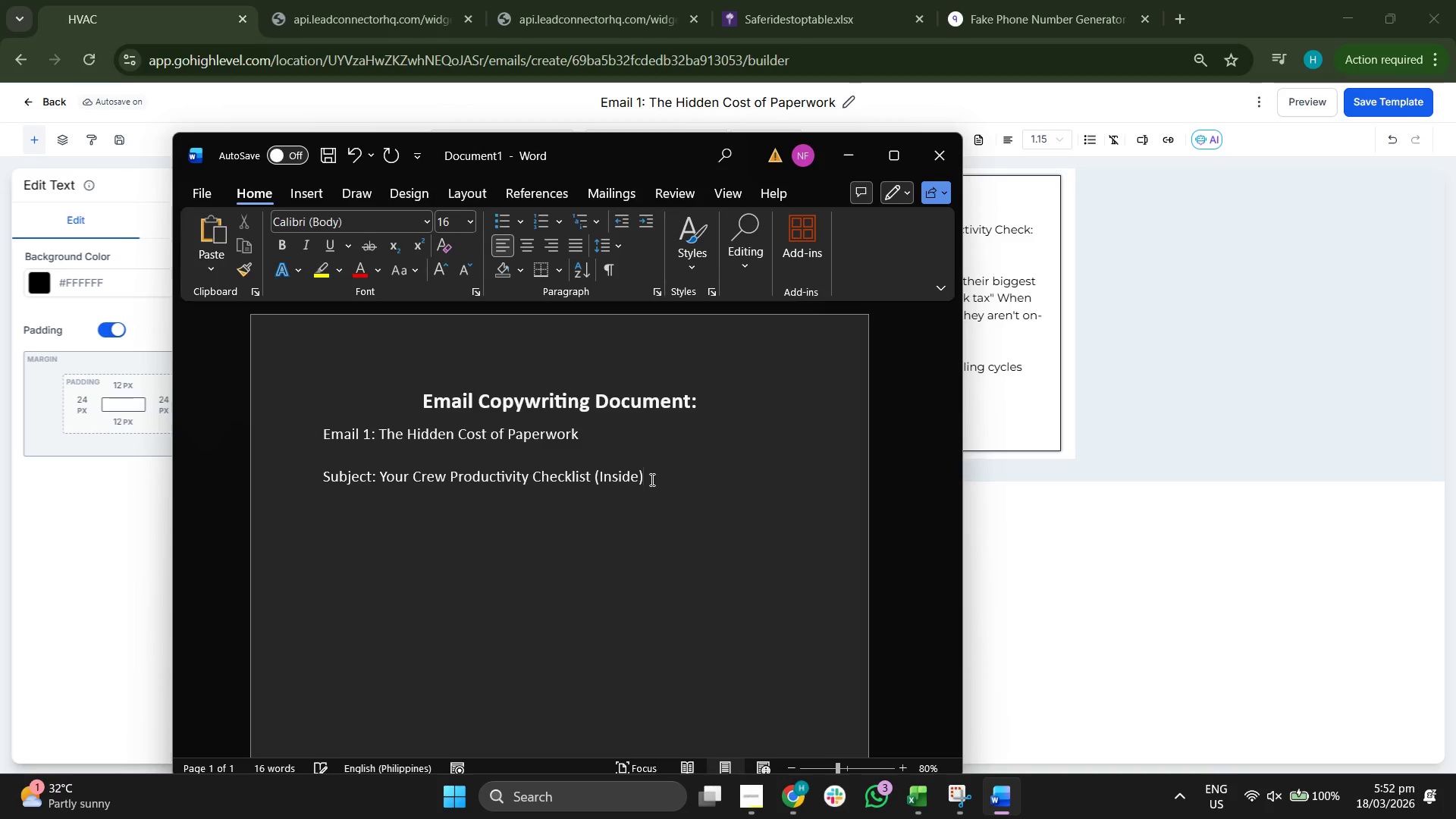 
key(Enter)
 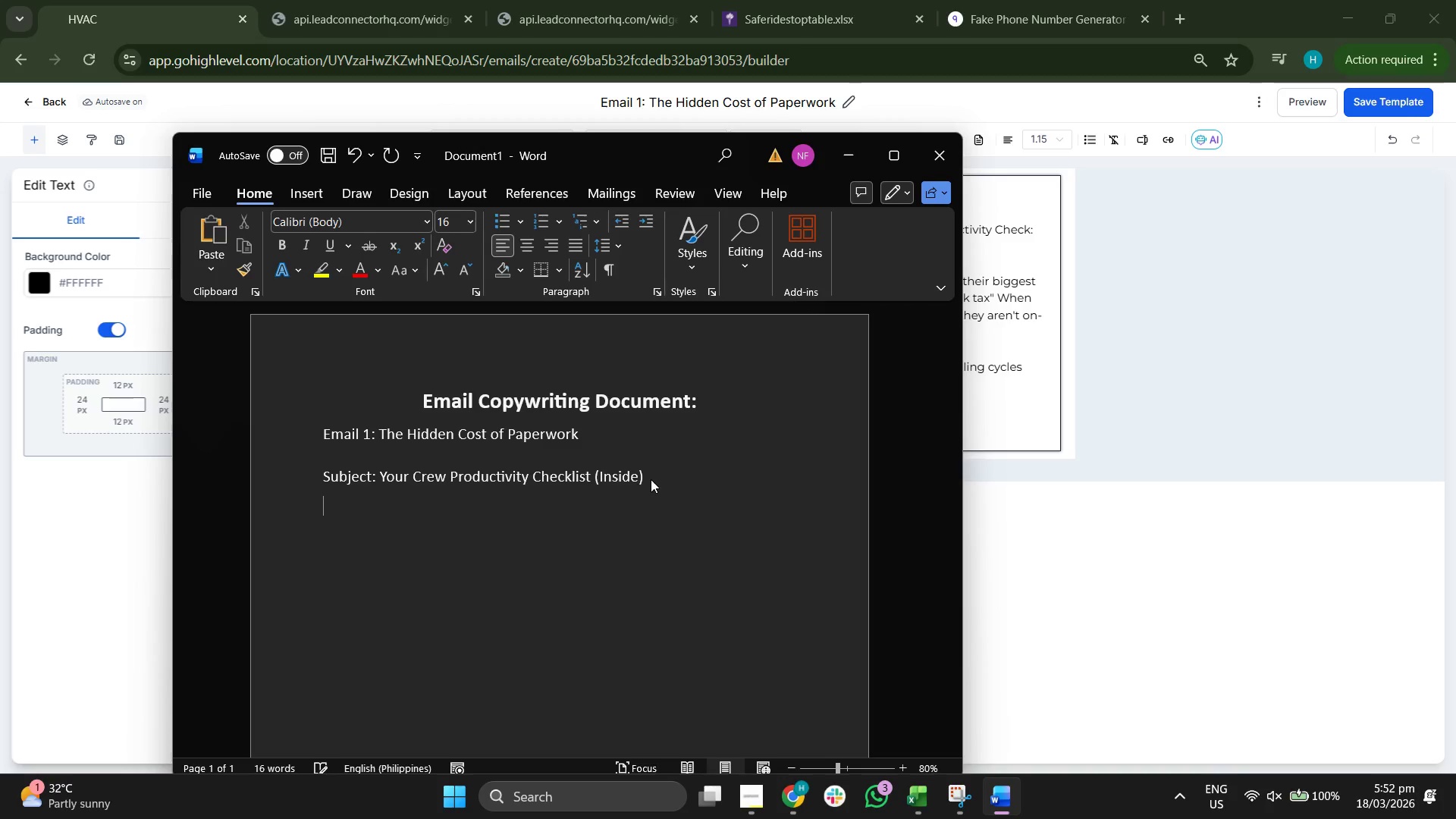 
type(Pre )
key(Backspace)
type(-header: Stop the administrative be)
key(Backspace)
type(leed today)
 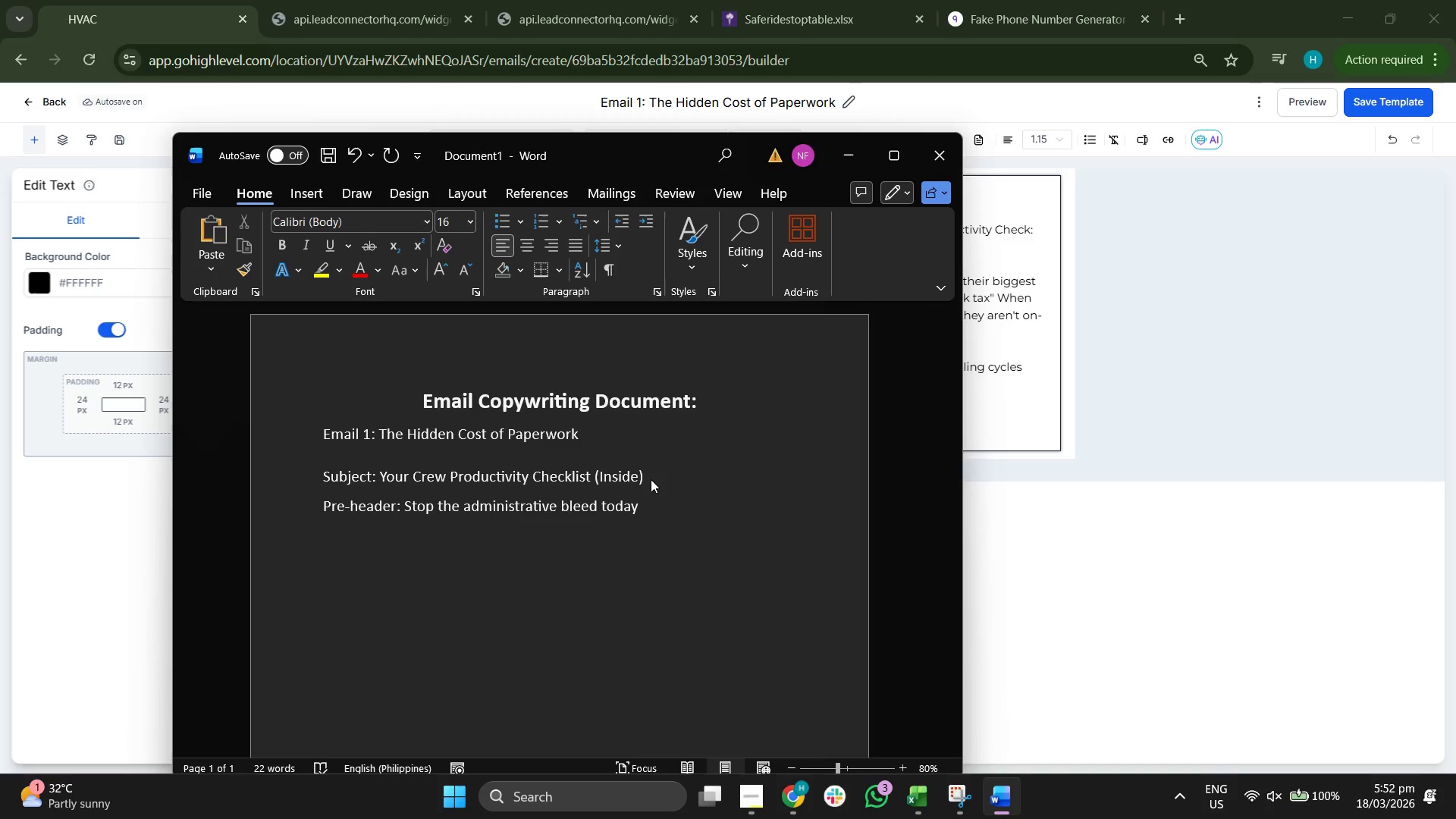 
key(Shift+Enter)
 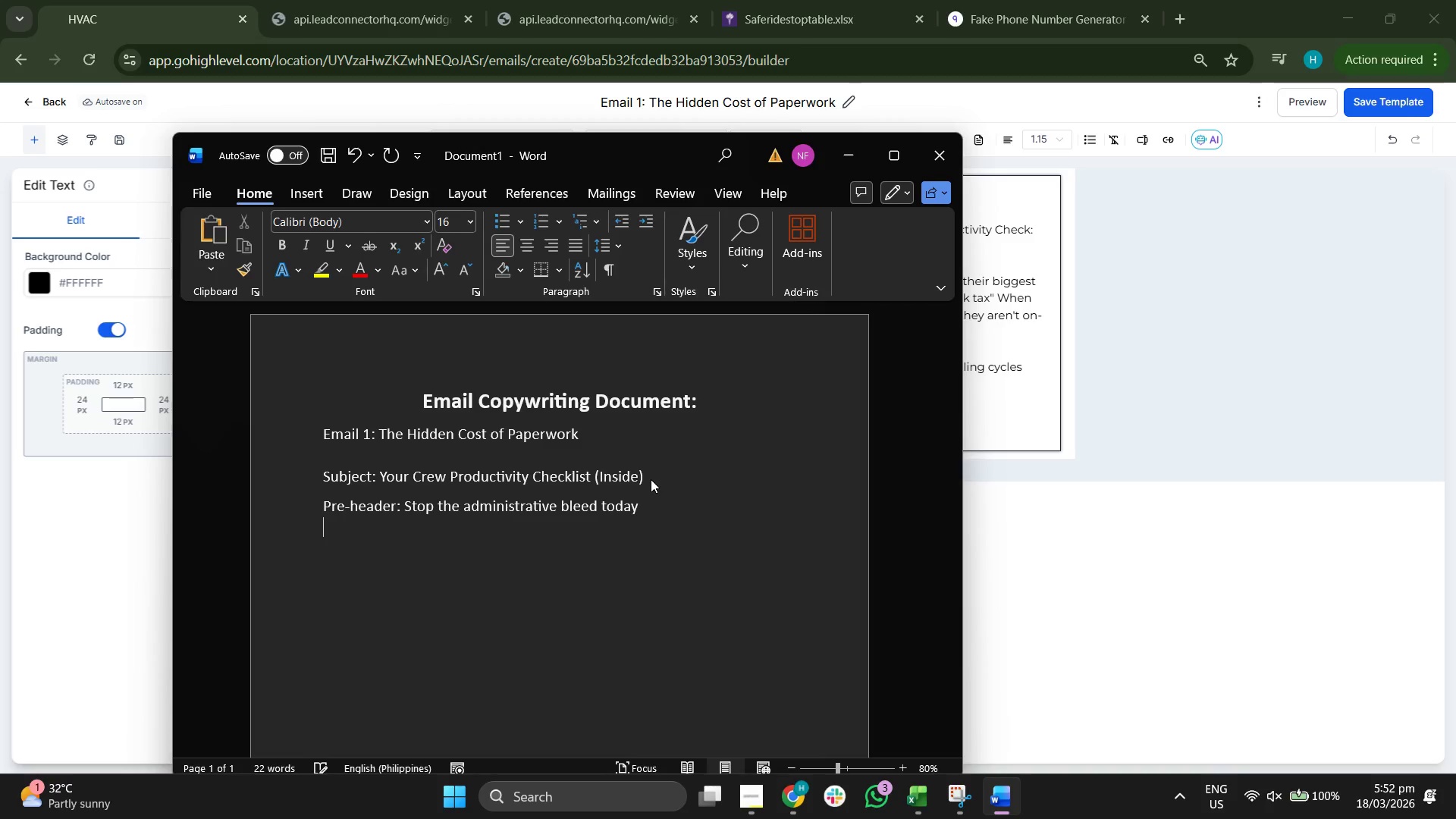 
key(Shift+Enter)
 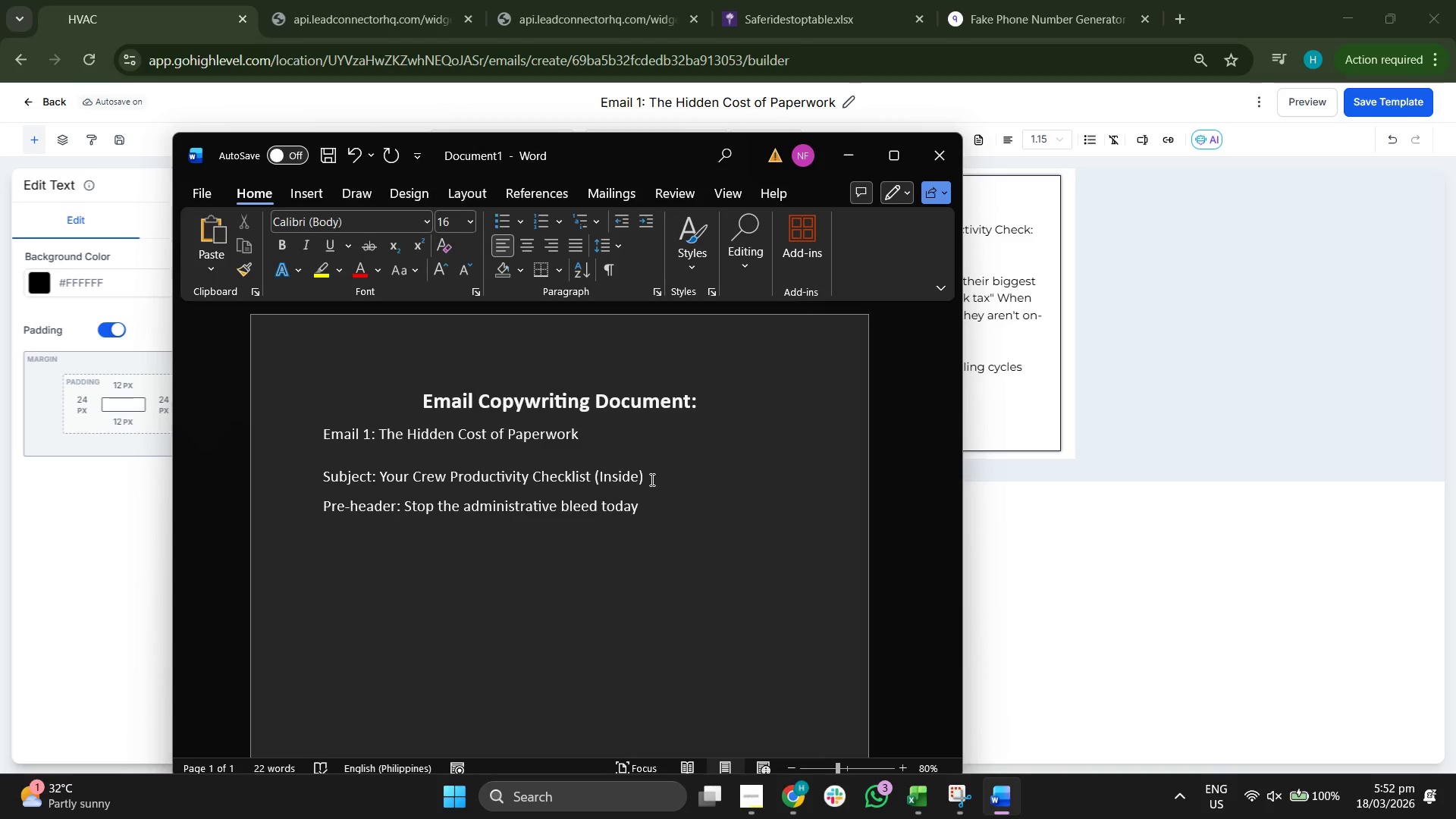 
type(B)
key(Backspace)
type(Hi {{contacnt.)
key(Backspace)
key(Backspace)
key(Backspace)
type(t.first_name}}, )
 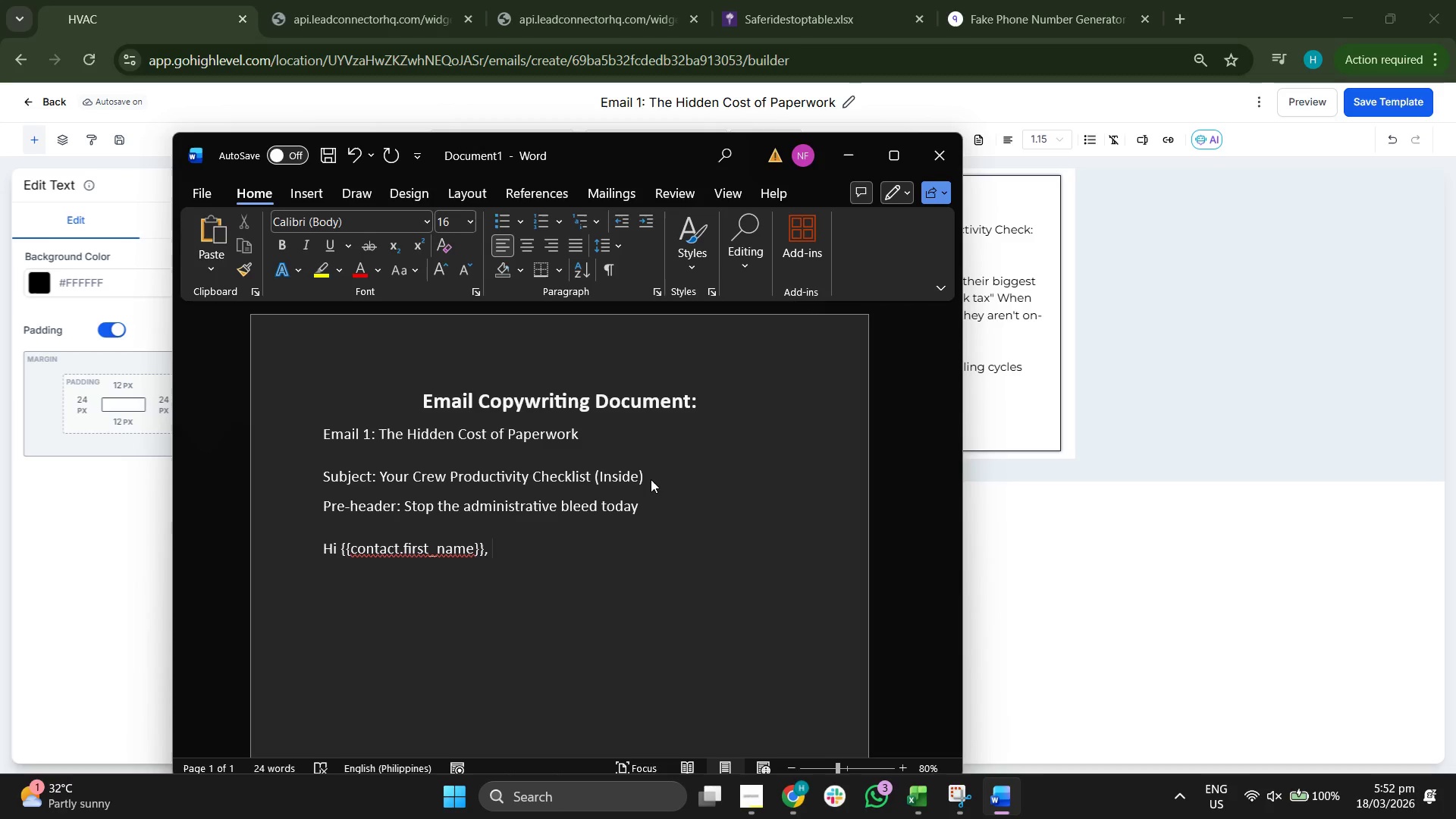 
left_click([1114, 554])
 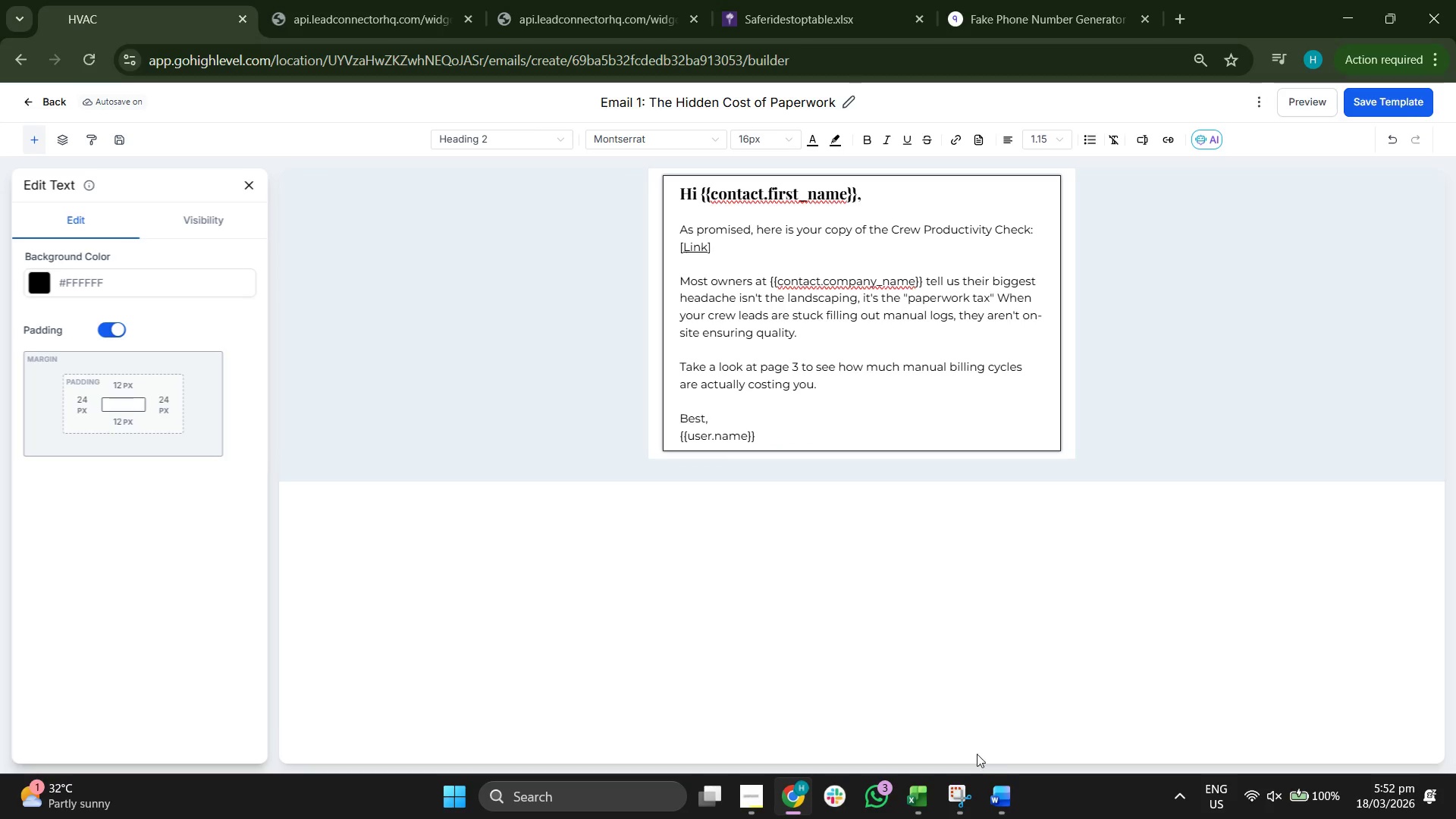 
left_click_drag(start_coordinate=[1003, 791], to_coordinate=[1003, 795])
 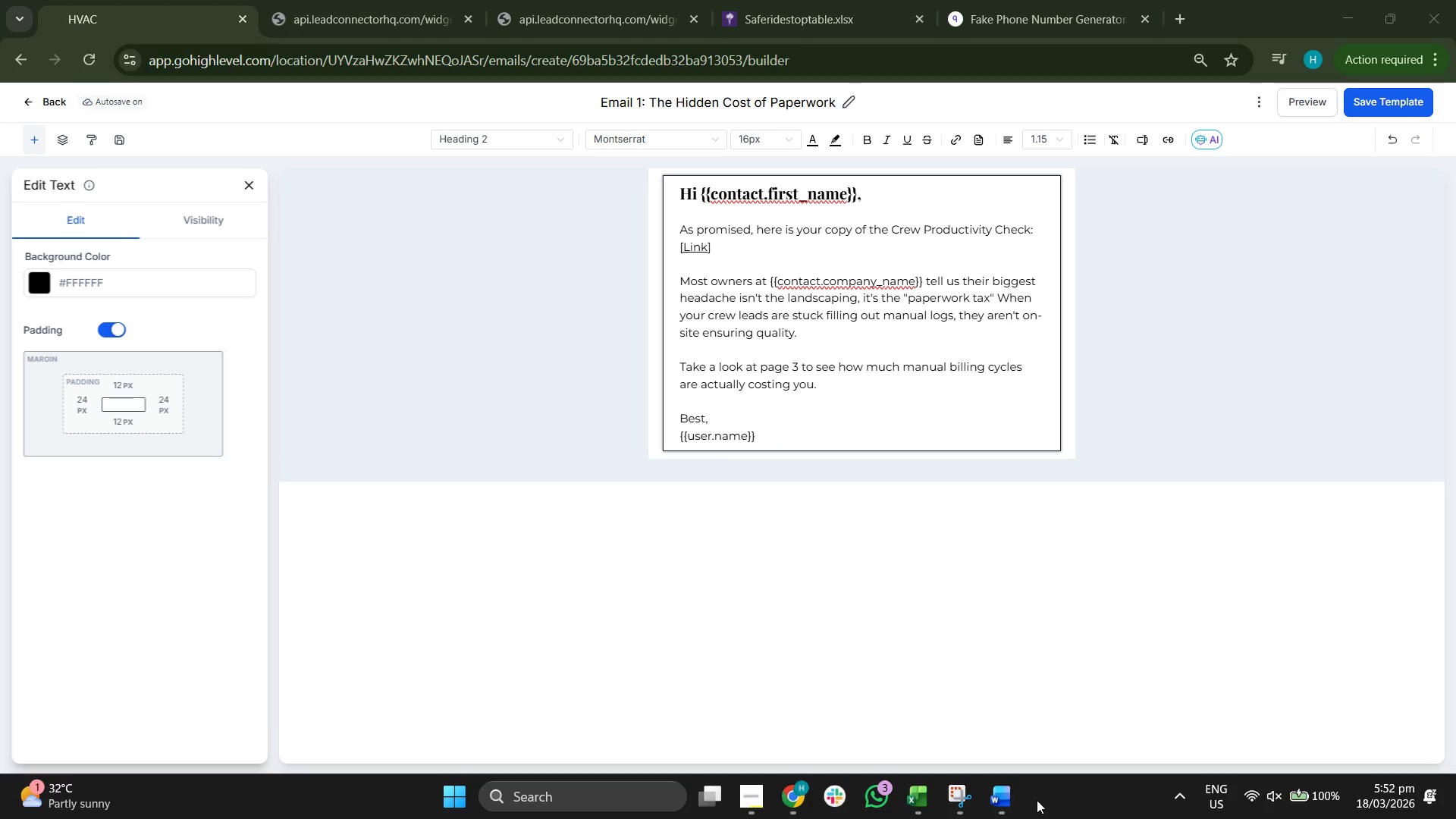 
left_click([993, 804])
 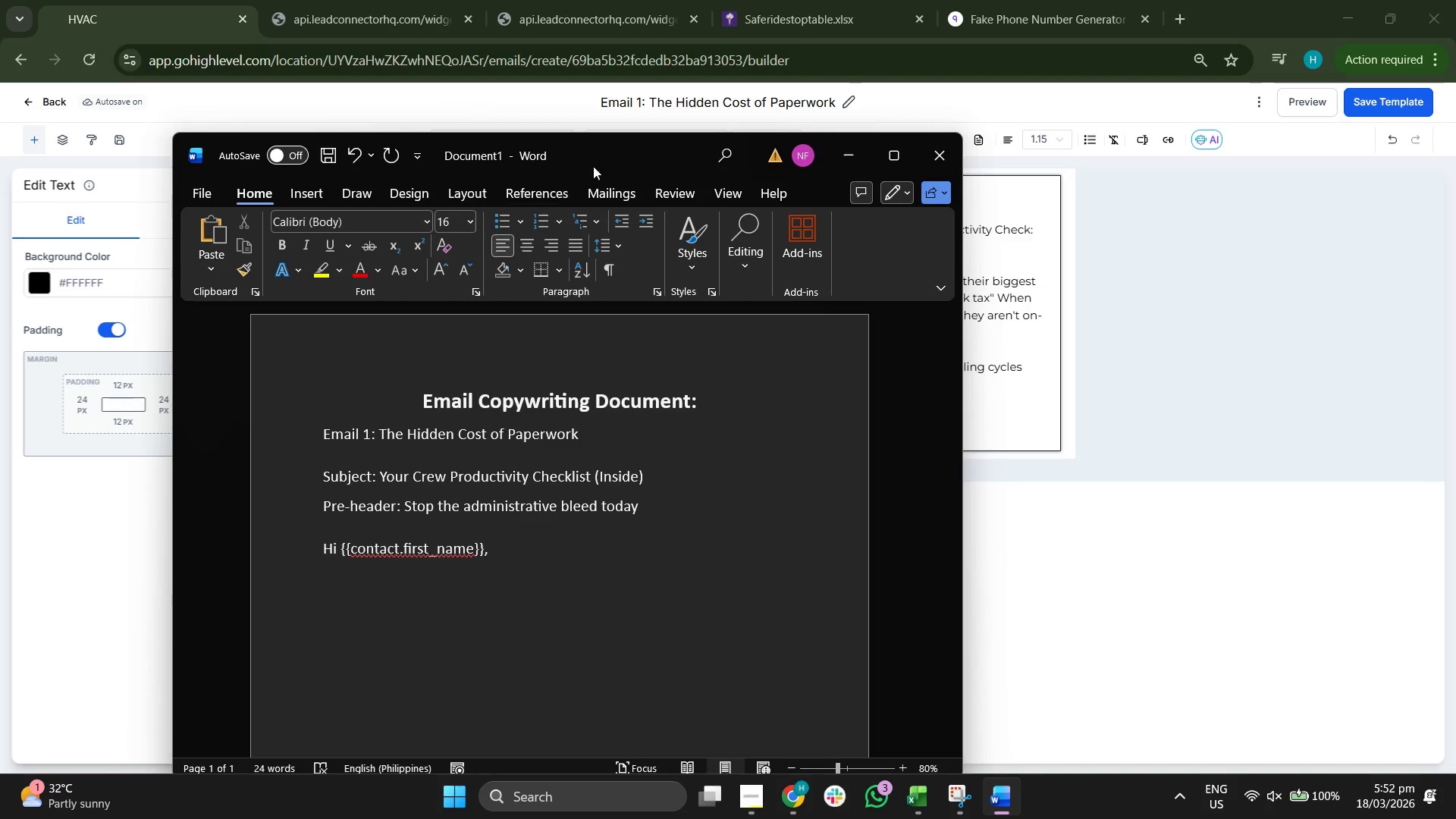 
left_click_drag(start_coordinate=[613, 159], to_coordinate=[485, 128])
 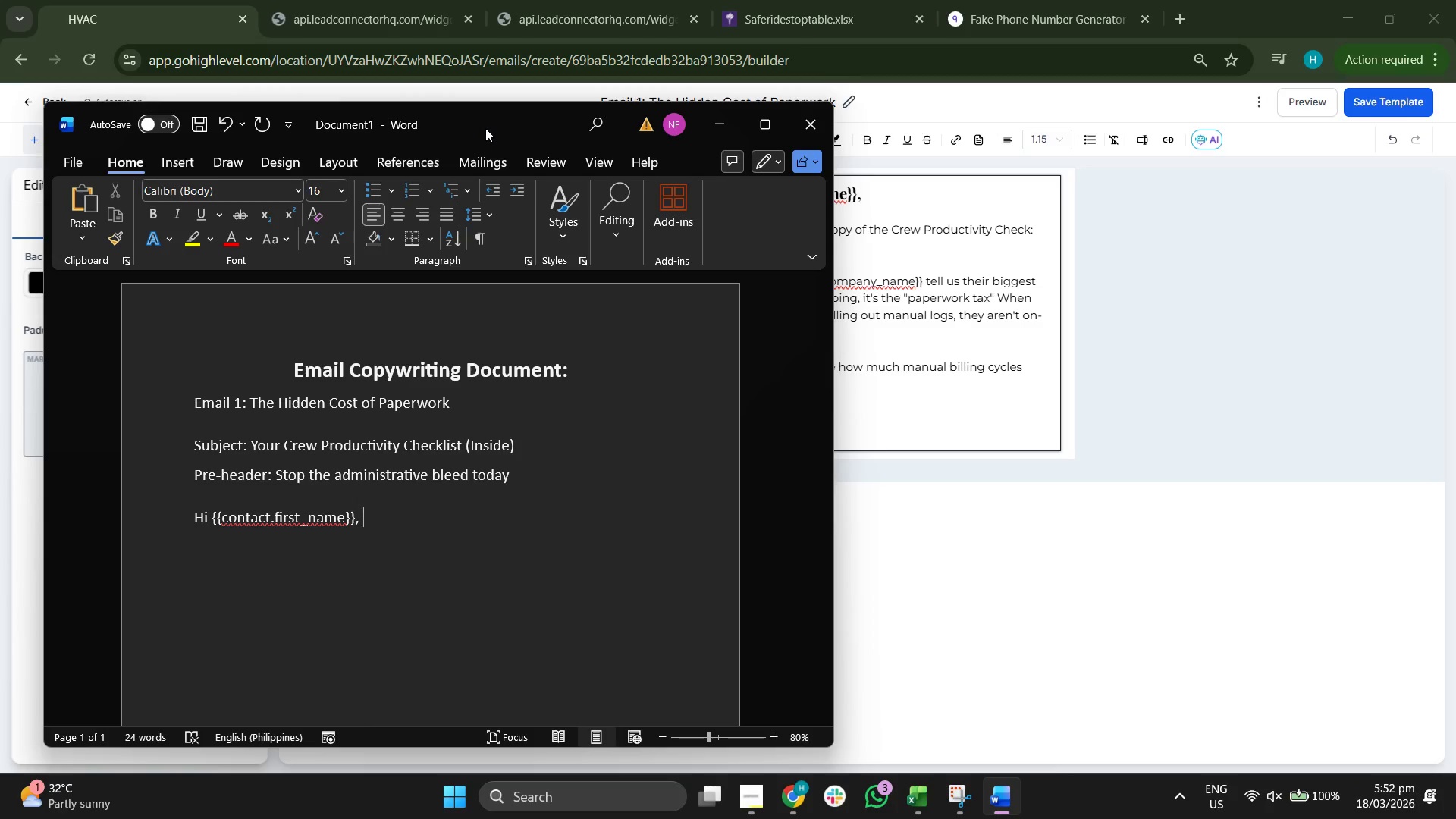 
key(Shift+Enter)
 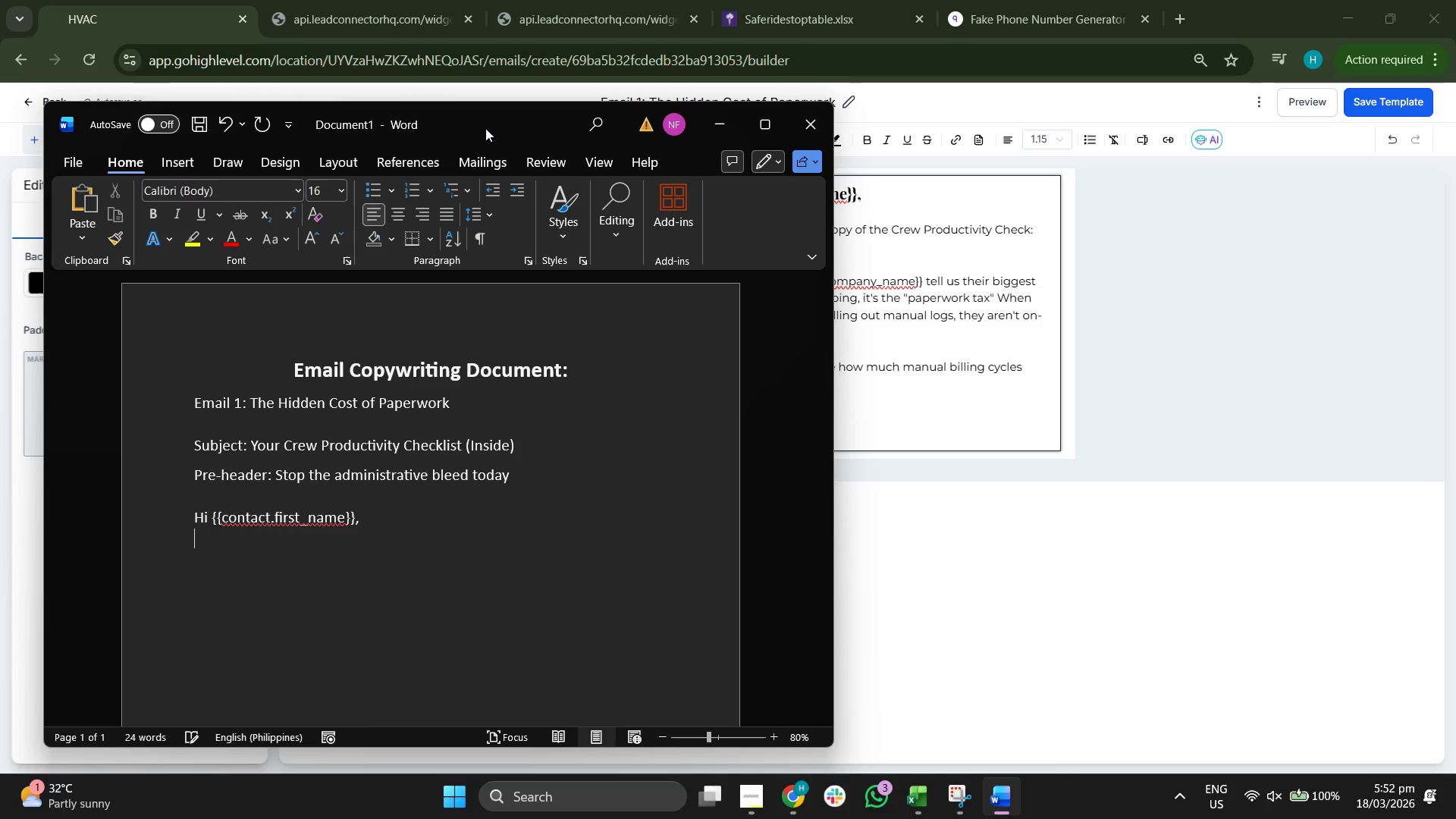 
key(Shift+Enter)
 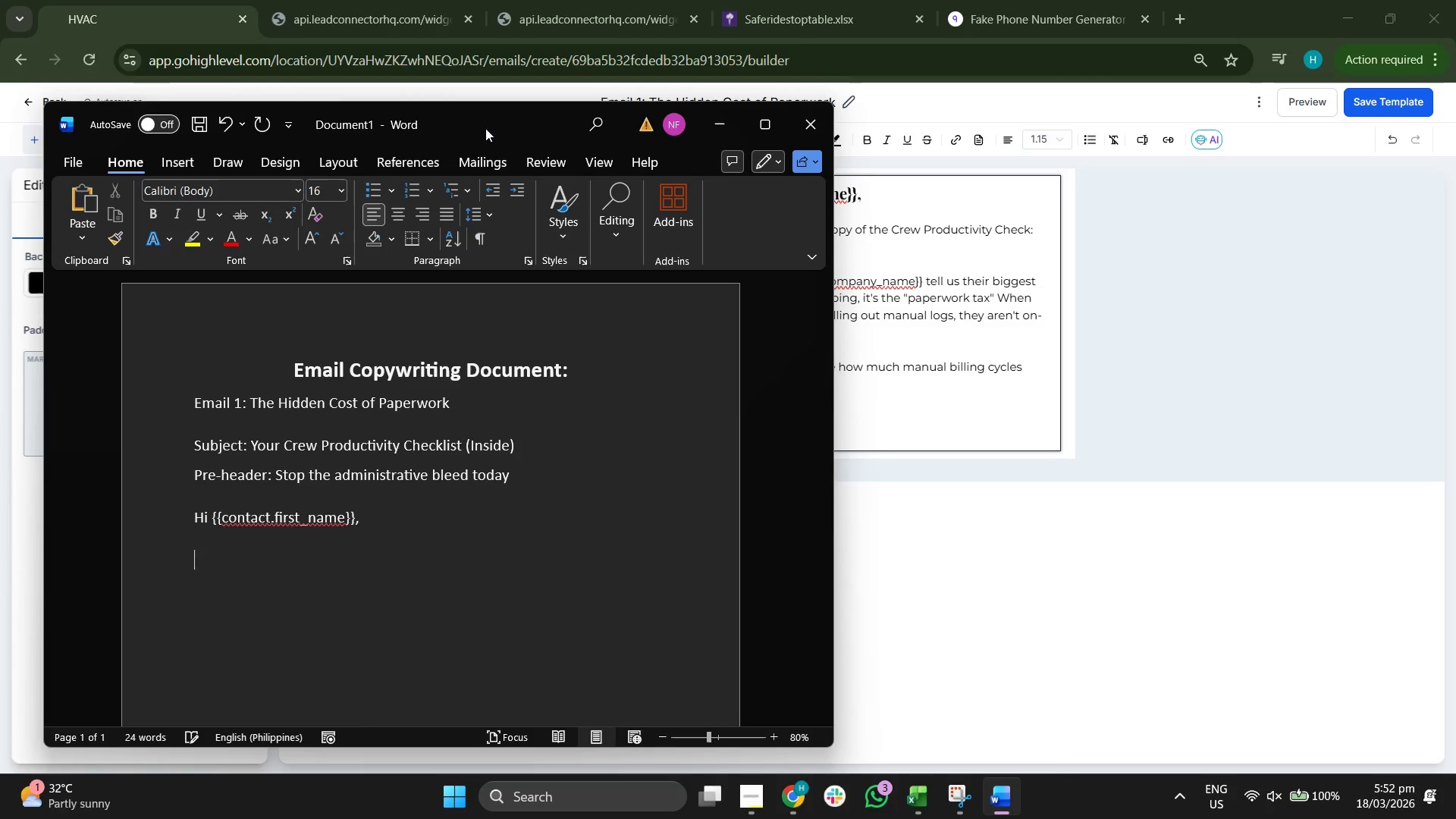 
type(As promised, here is your comp)
key(Backspace)
key(Backspace)
type(py the Crew Per)
key(Backspace)
key(Backspace)
type(roductivity Checklist:)
 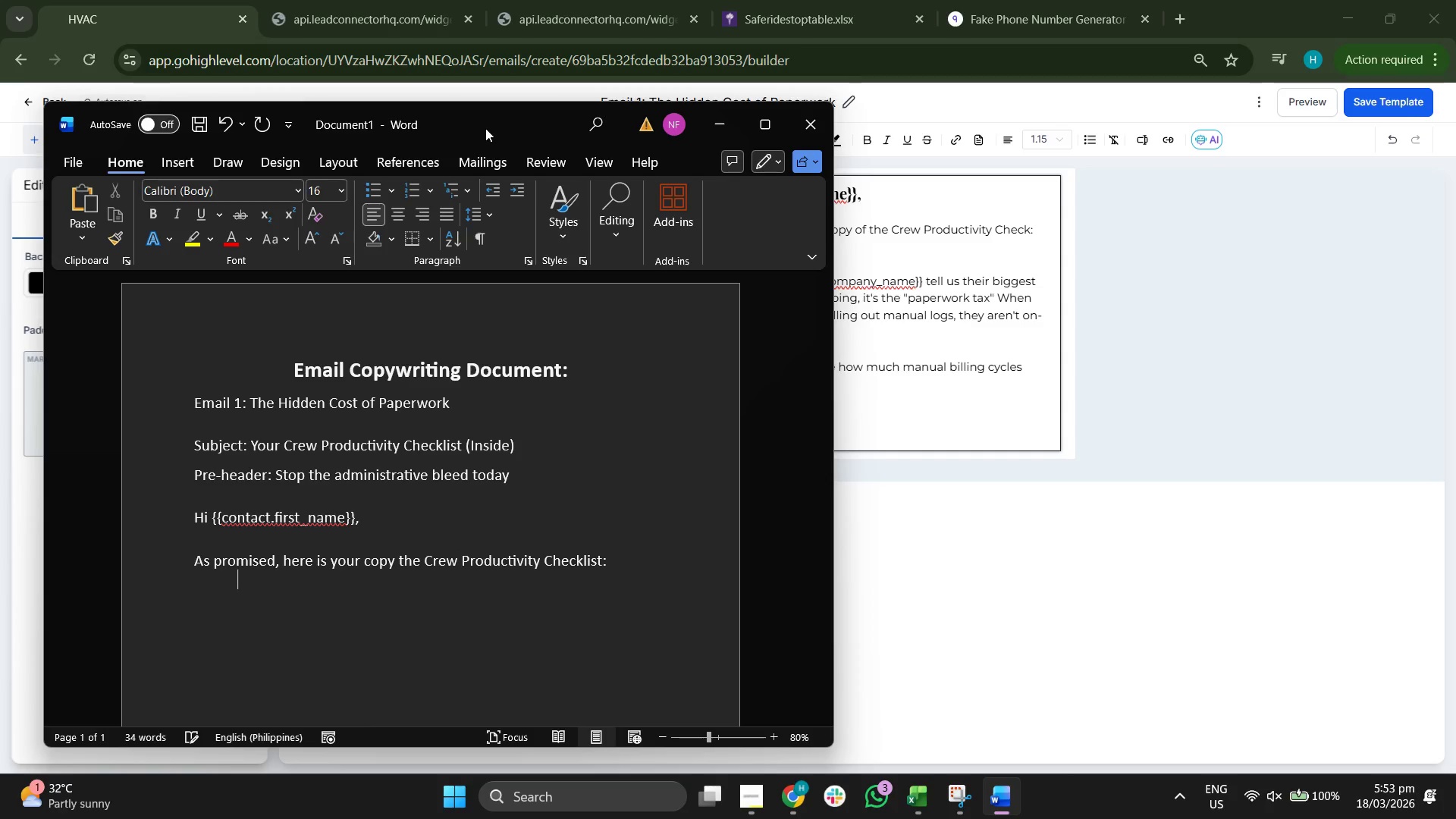 
key(Shift+Enter)
 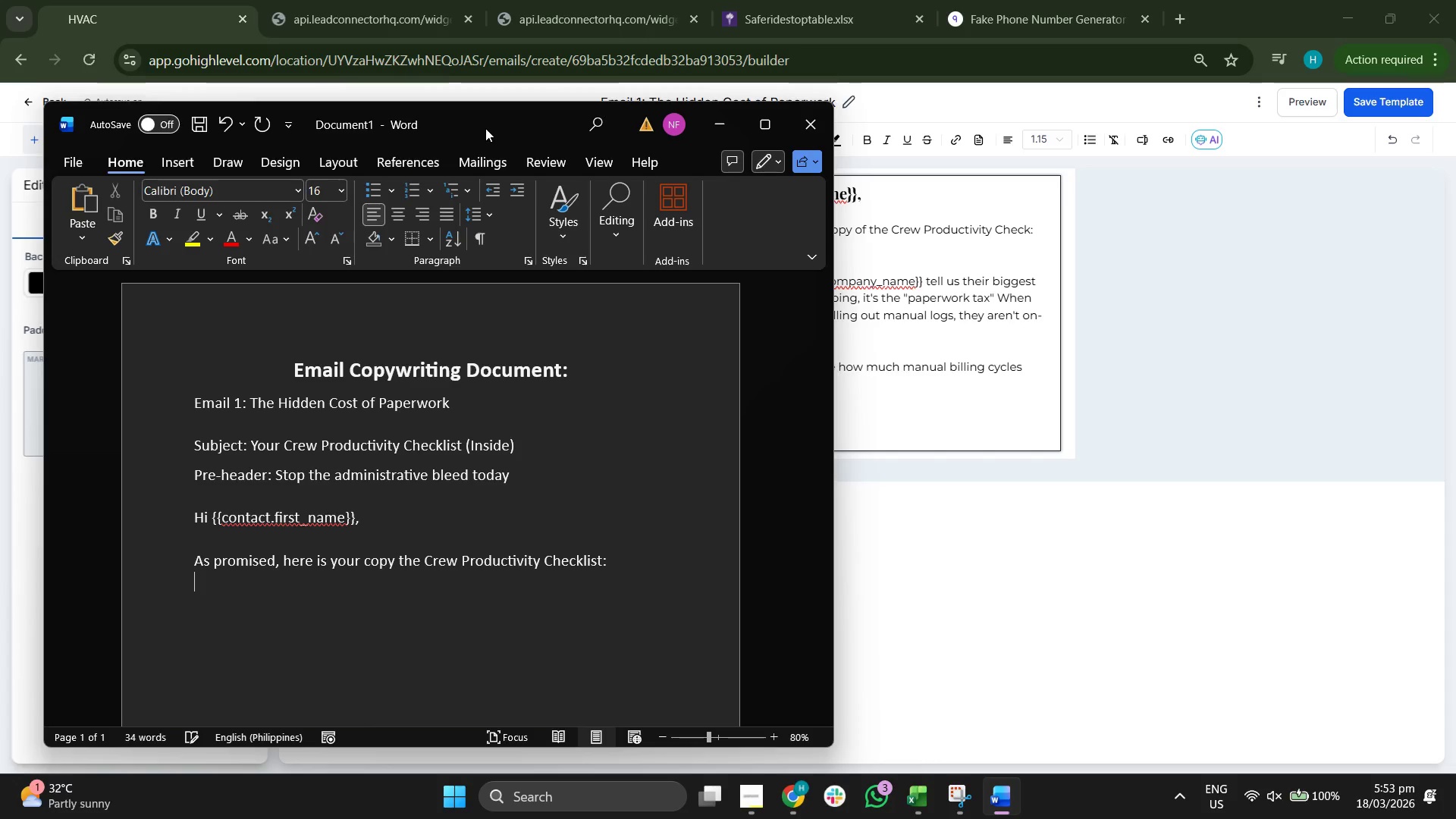 
type([Link])
 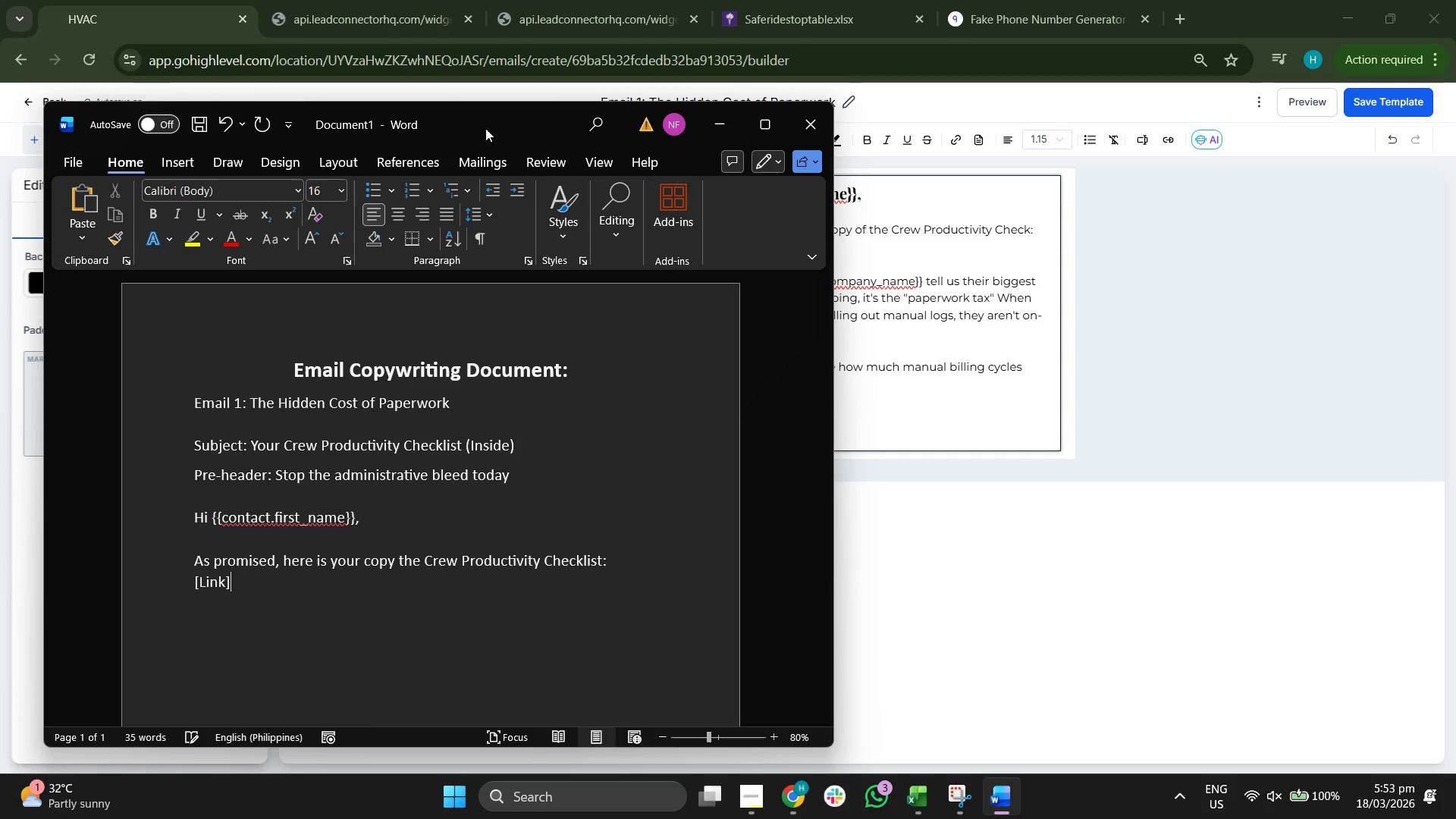 
key(Shift+Enter)
 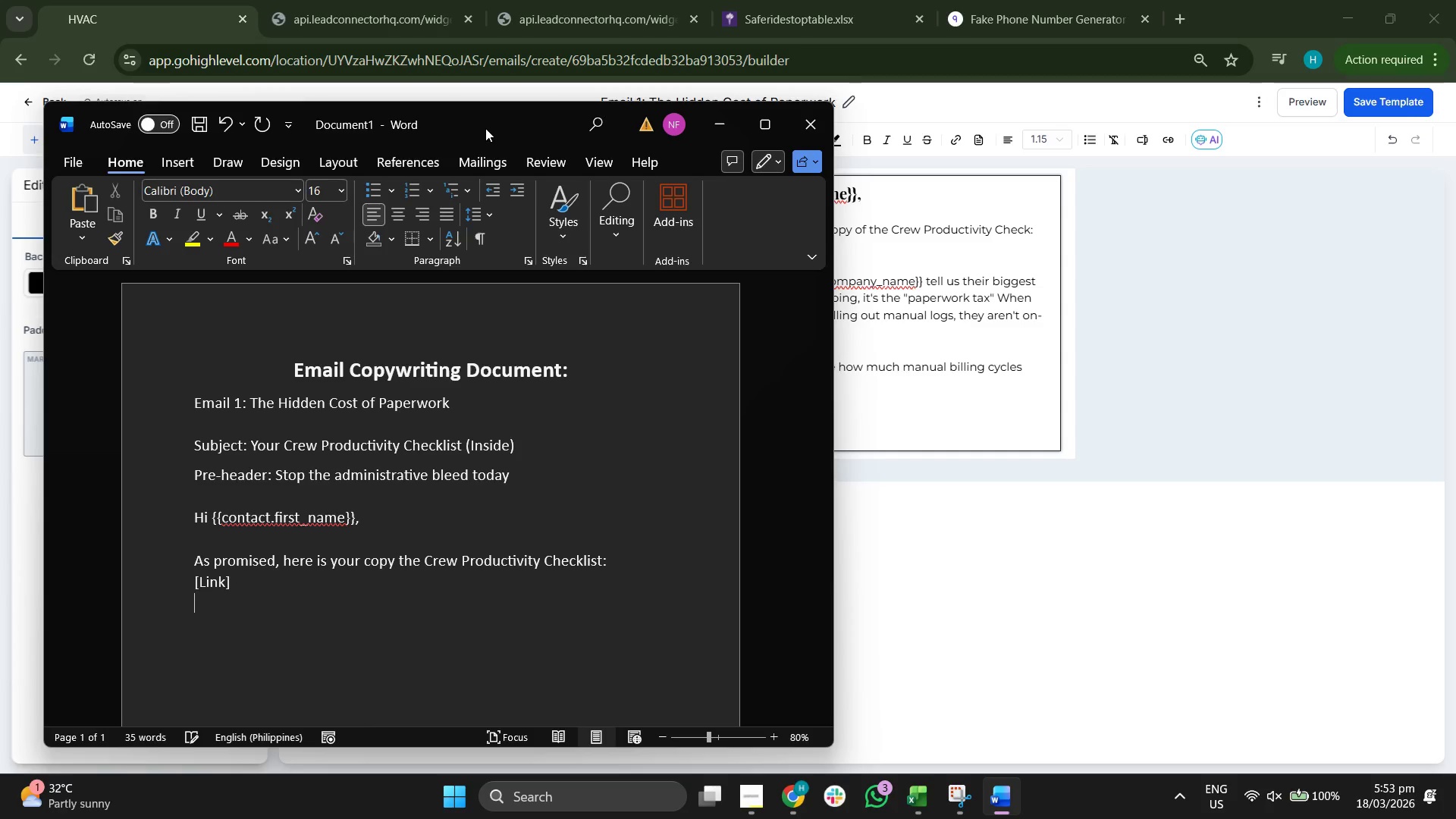 
key(Shift+Enter)
 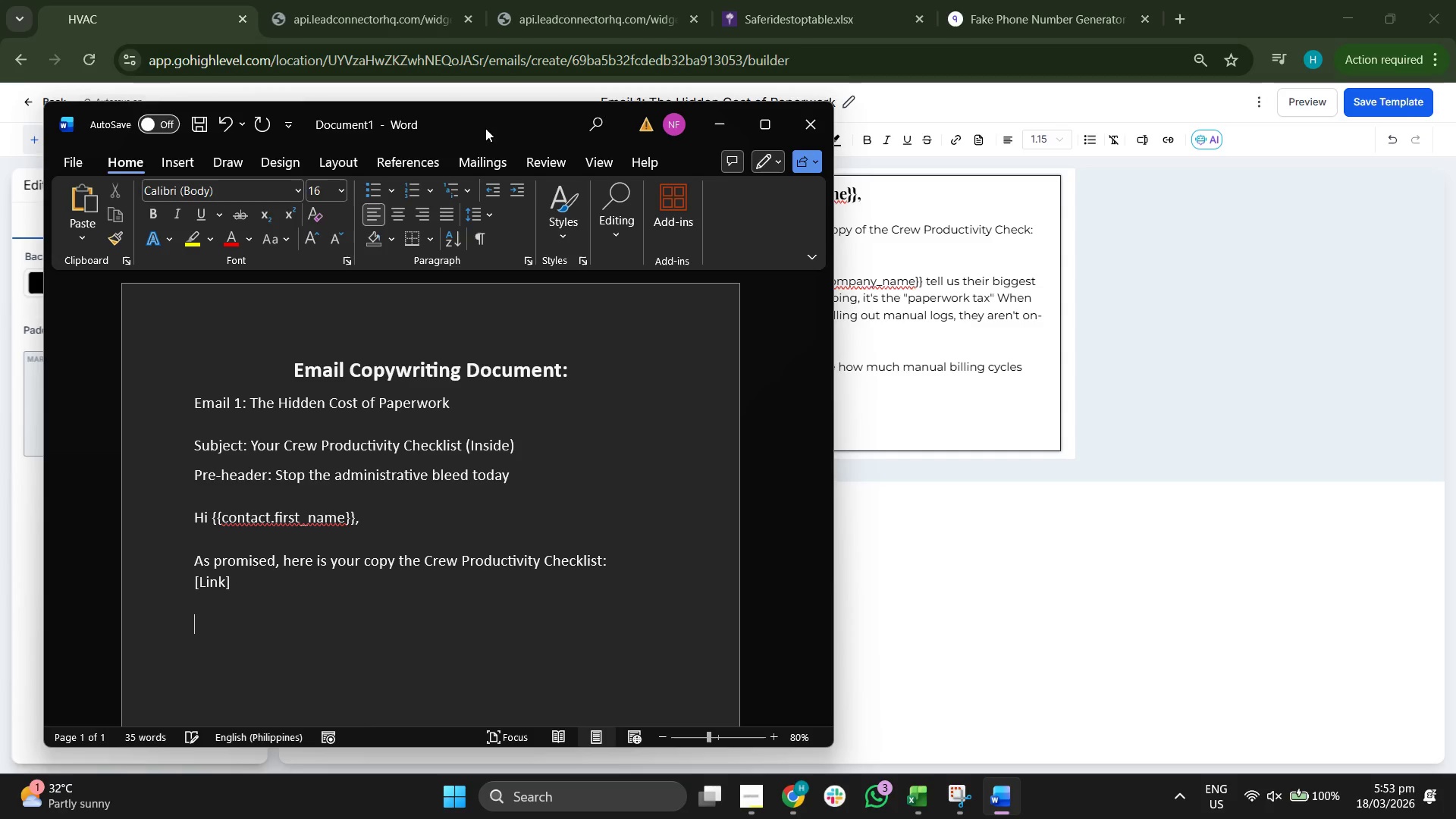 
type(Most owners at {{coma)
key(Backspace)
type(pany.company_name}} tes)
key(Backspace)
type(ll us thier)
key(Backspace)
key(Backspace)
key(Backspace)
type(eir biggest ghe)
key(Backspace)
key(Backspace)
type(hge)
key(Backspace)
key(Backspace)
key(Backspace)
type(hea)
key(Backspace)
key(Backspace)
key(Backspace)
key(Backspace)
type(headace)
 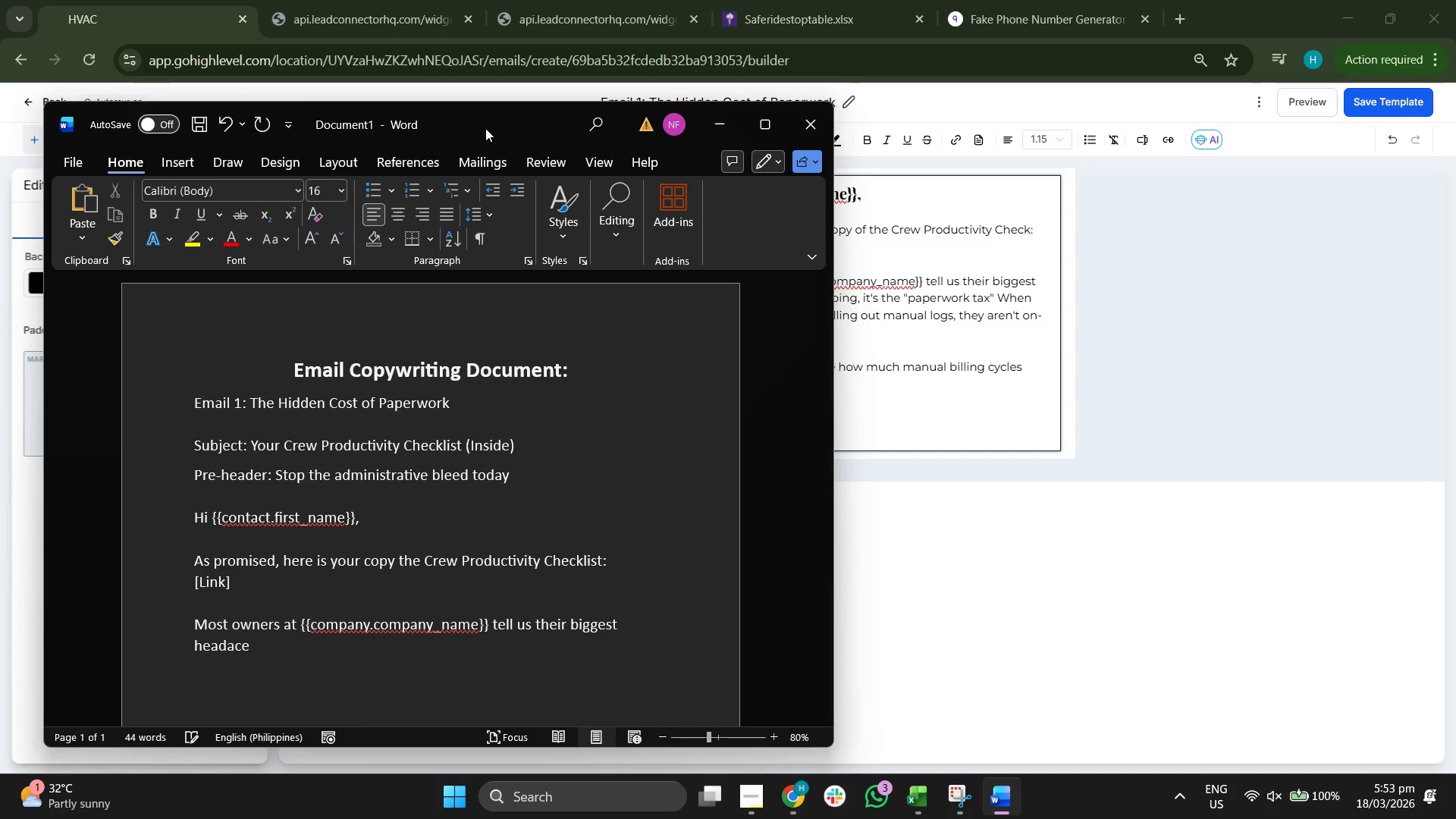 
key(Backspace)
type(he isn't the landscaping )
key(Backspace)
key(Backspace)
type(, i)
key(Backspace)
type(it's the "paperwork" )
key(Backspace)
key(Backspace)
type( txt)
key(Backspace)
key(Backspace)
type(ax" h)
key(Backspace)
type(H)
key(Backspace)
type(w)
key(Backspace)
type(When your cew)
key(Backspace)
key(Backspace)
type(rw)
key(Backspace)
type(ew leads are )
 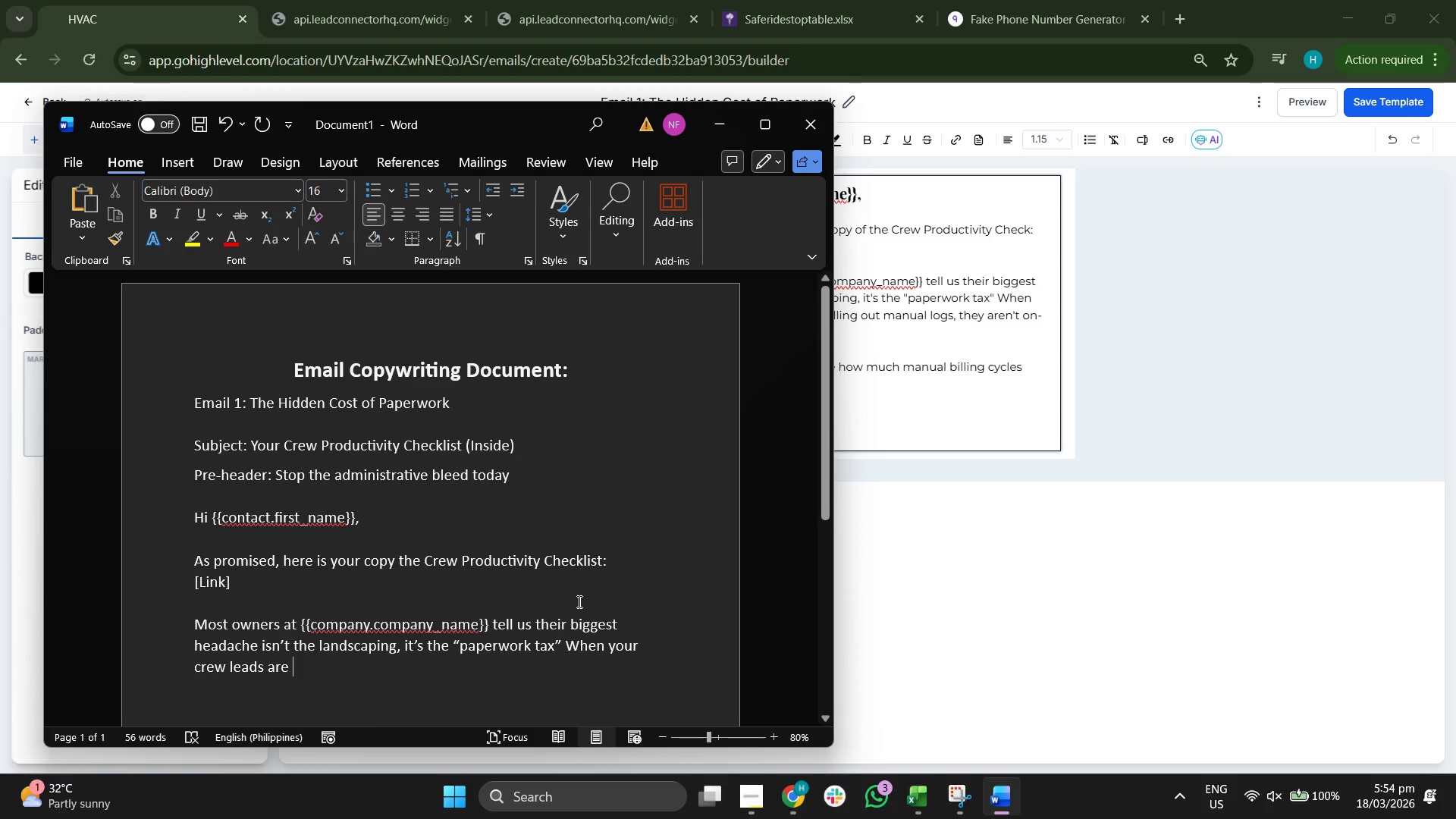 
left_click([560, 649])
 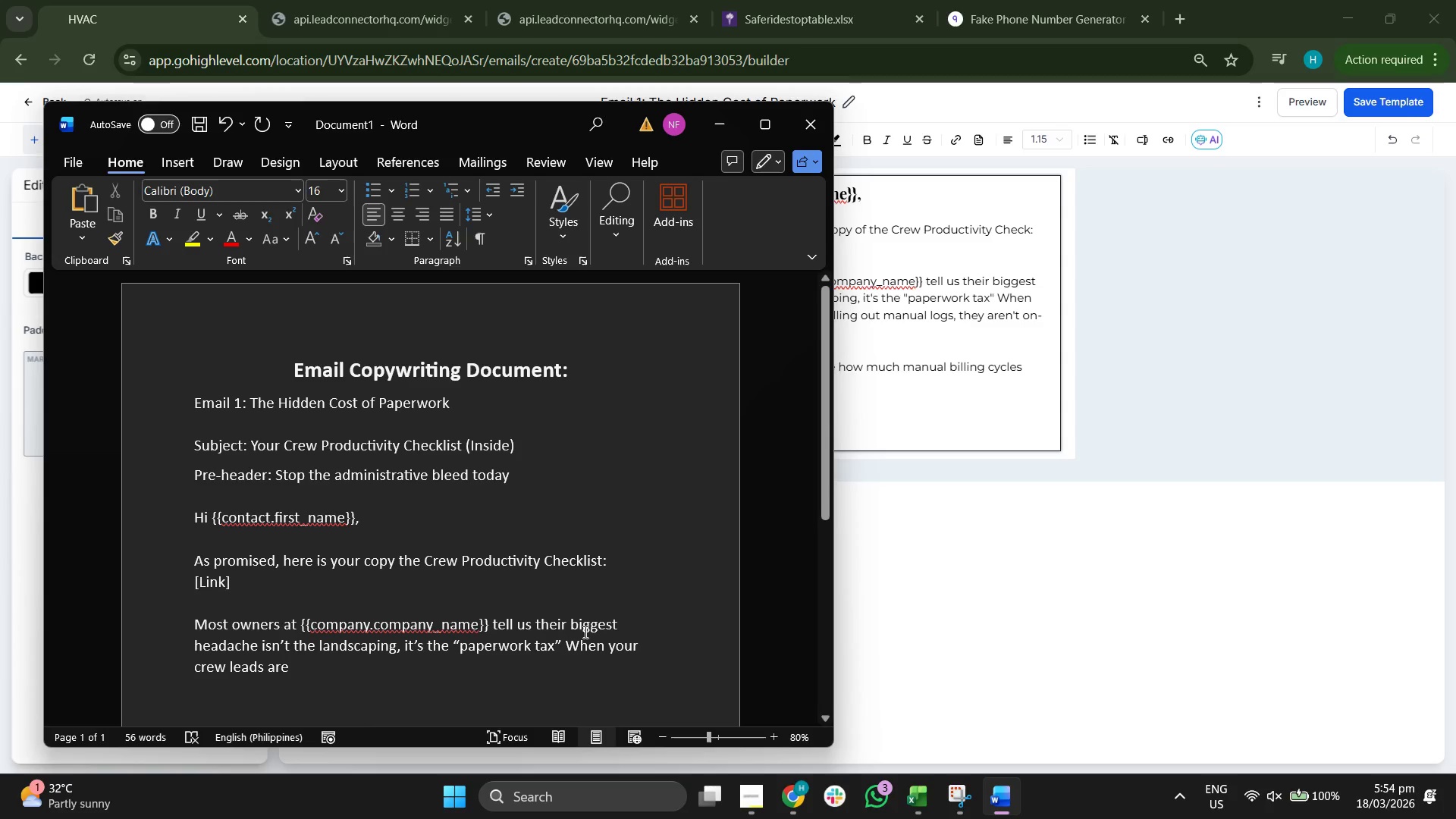 
key(ArrowLeft)
 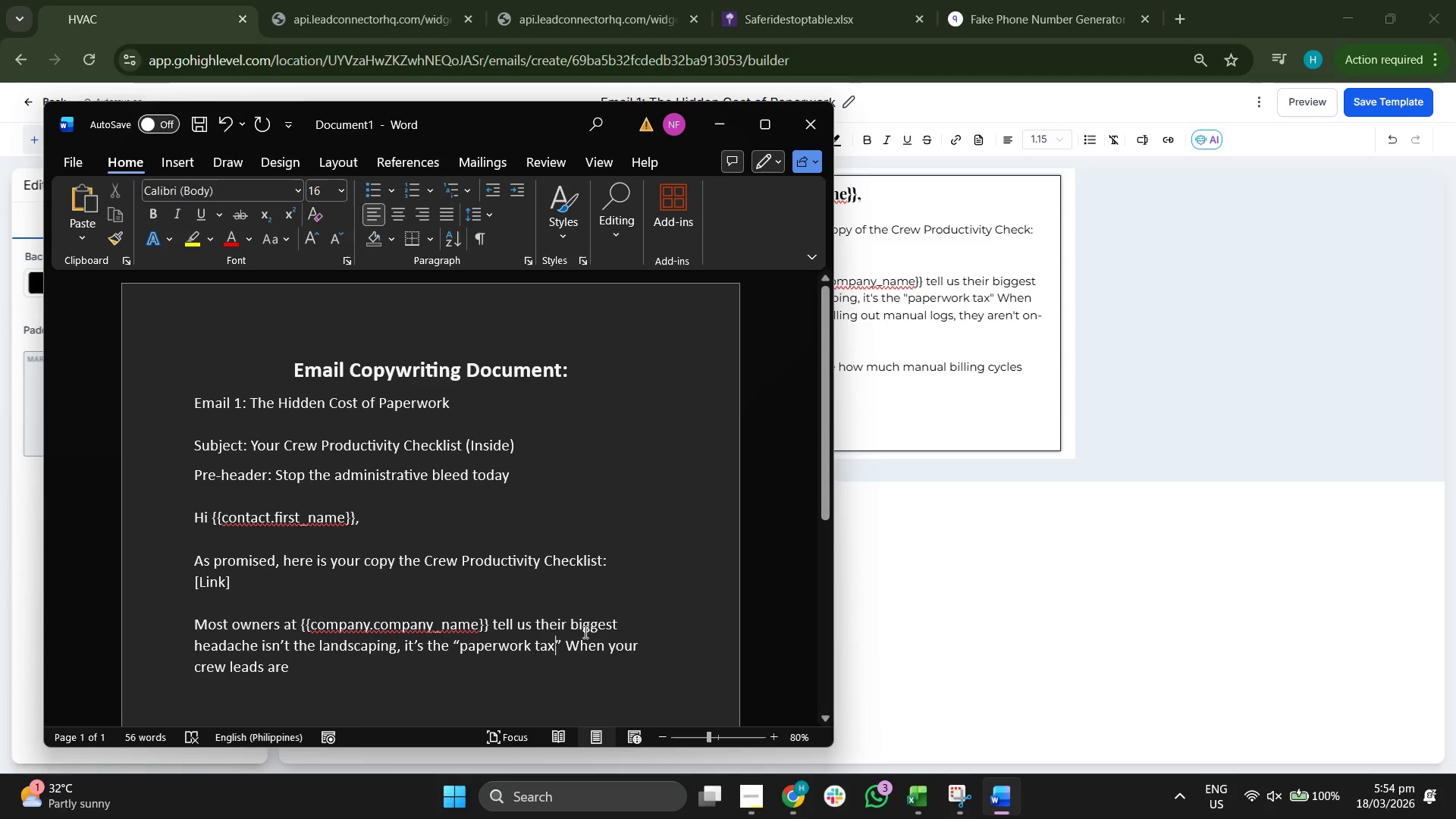 
key(Period)
 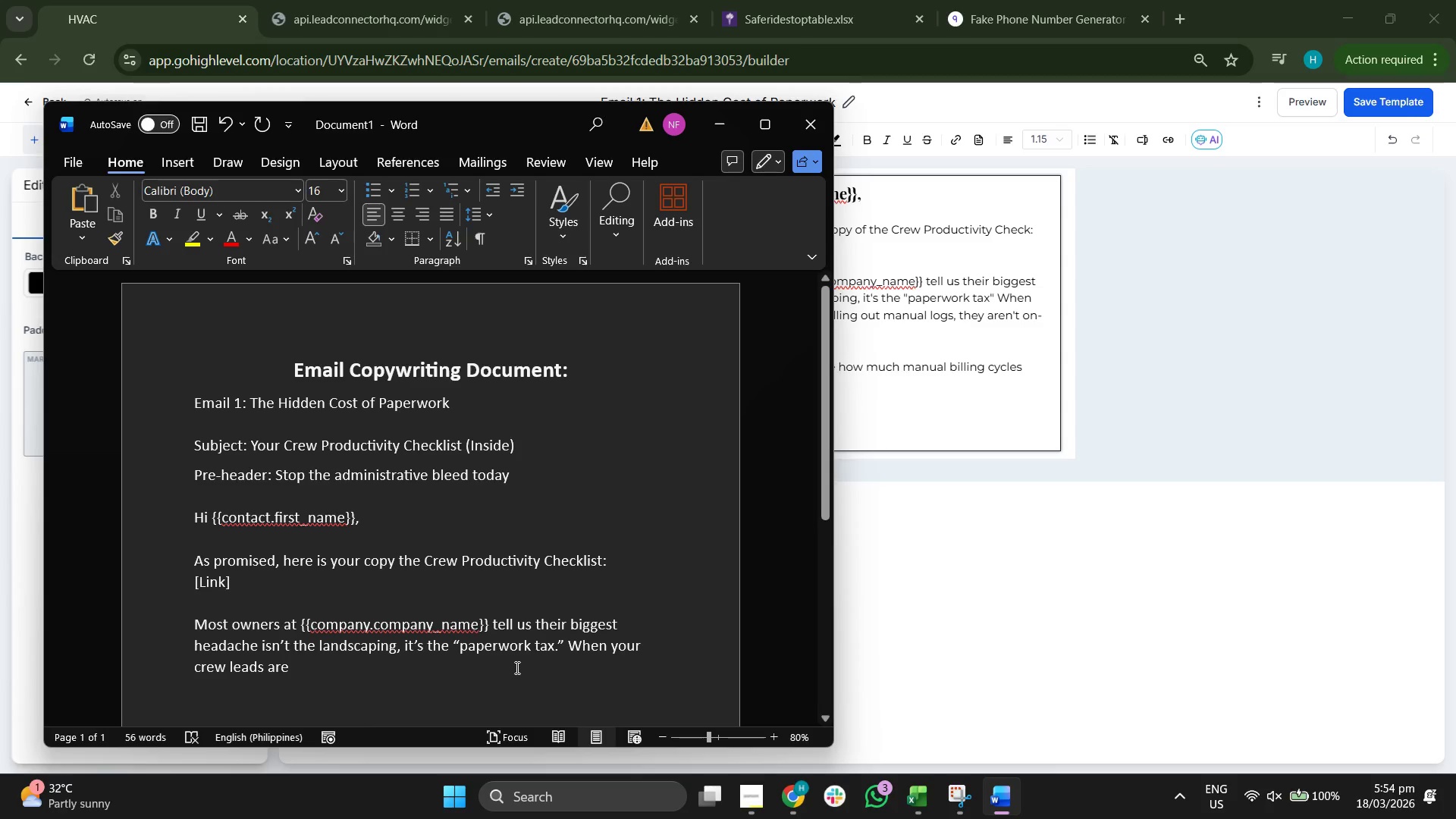 
left_click([515, 667])
 